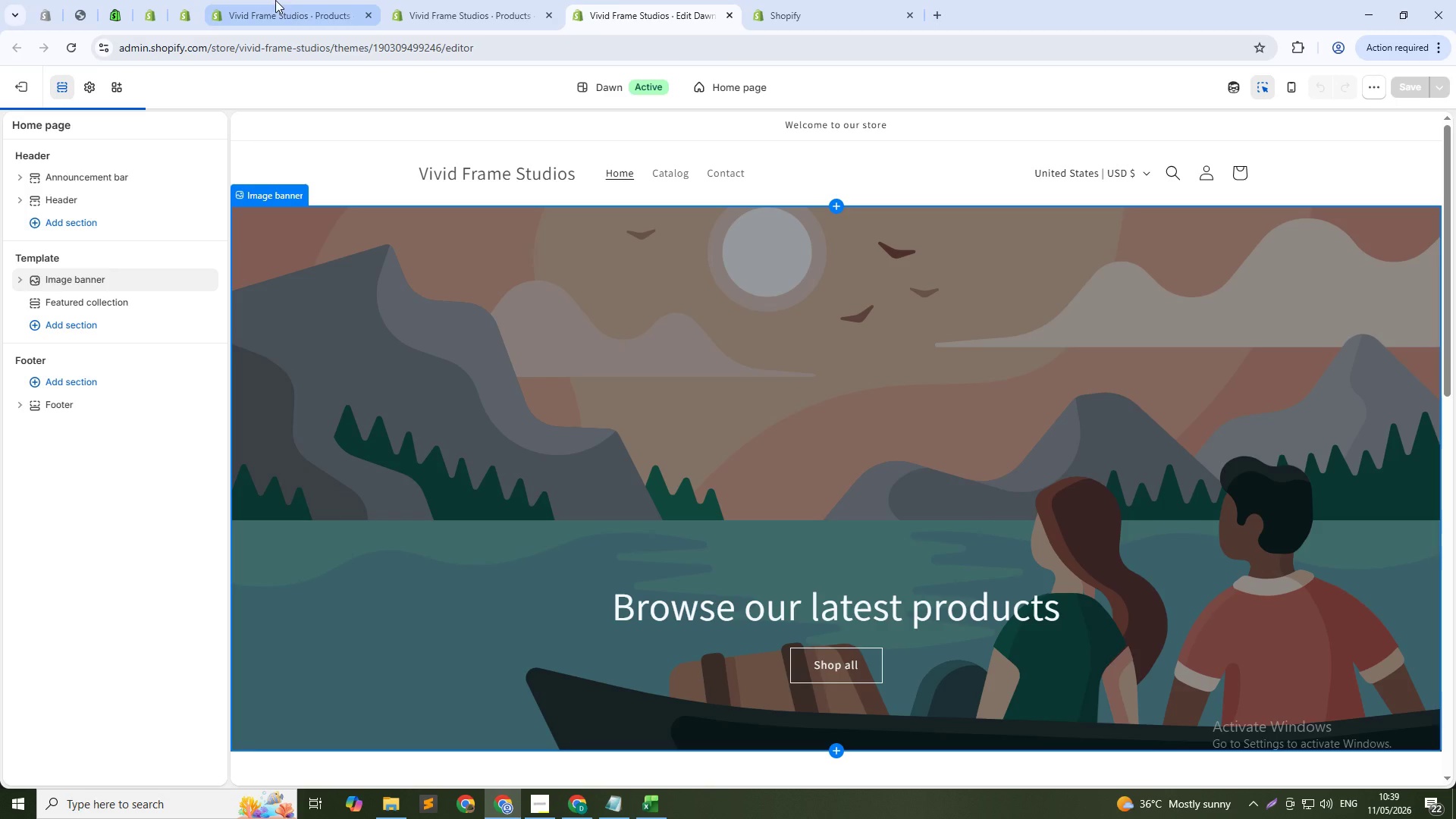 
left_click([268, 0])
 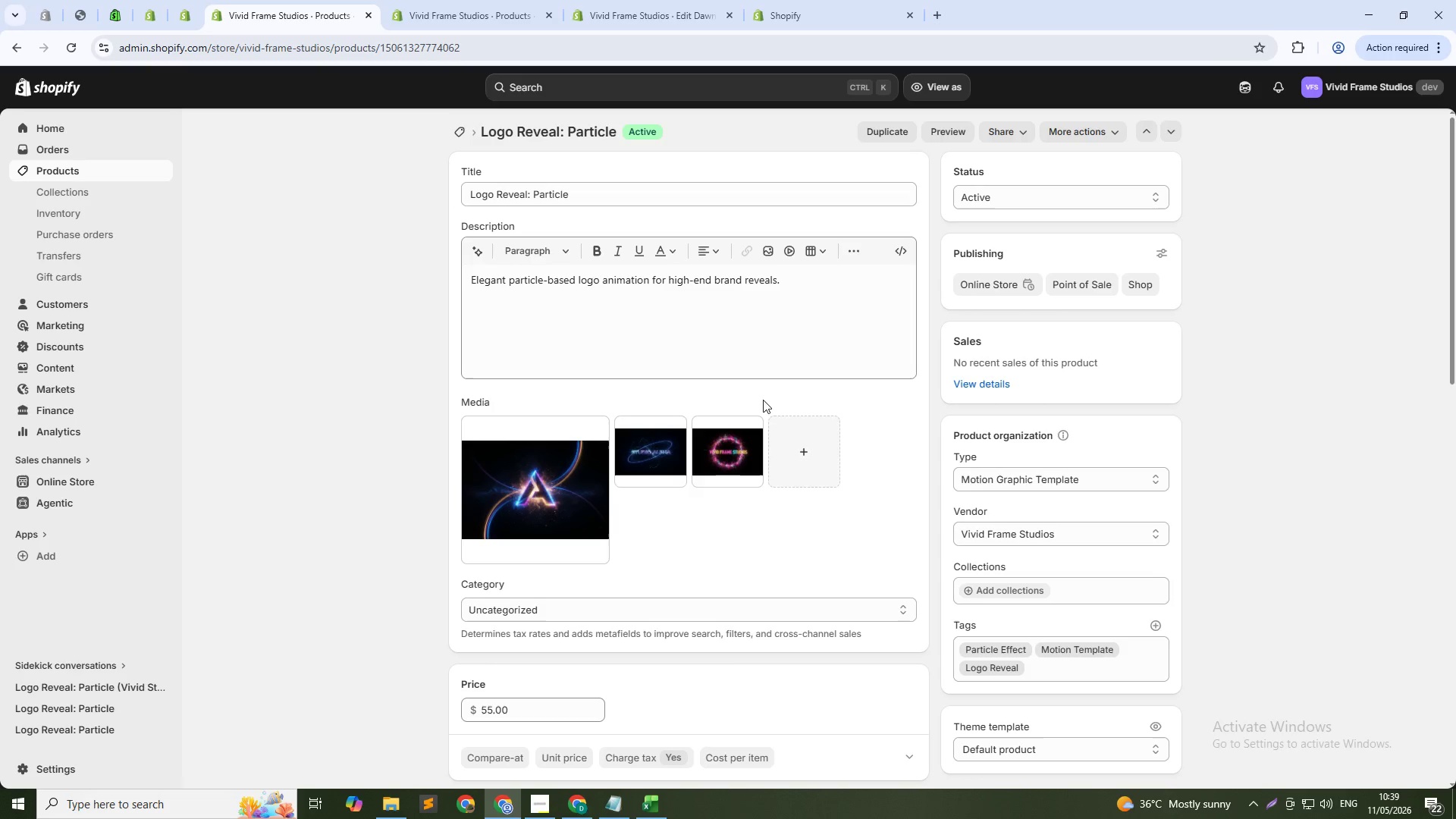 
scroll: coordinate [792, 430], scroll_direction: down, amount: 2.0
 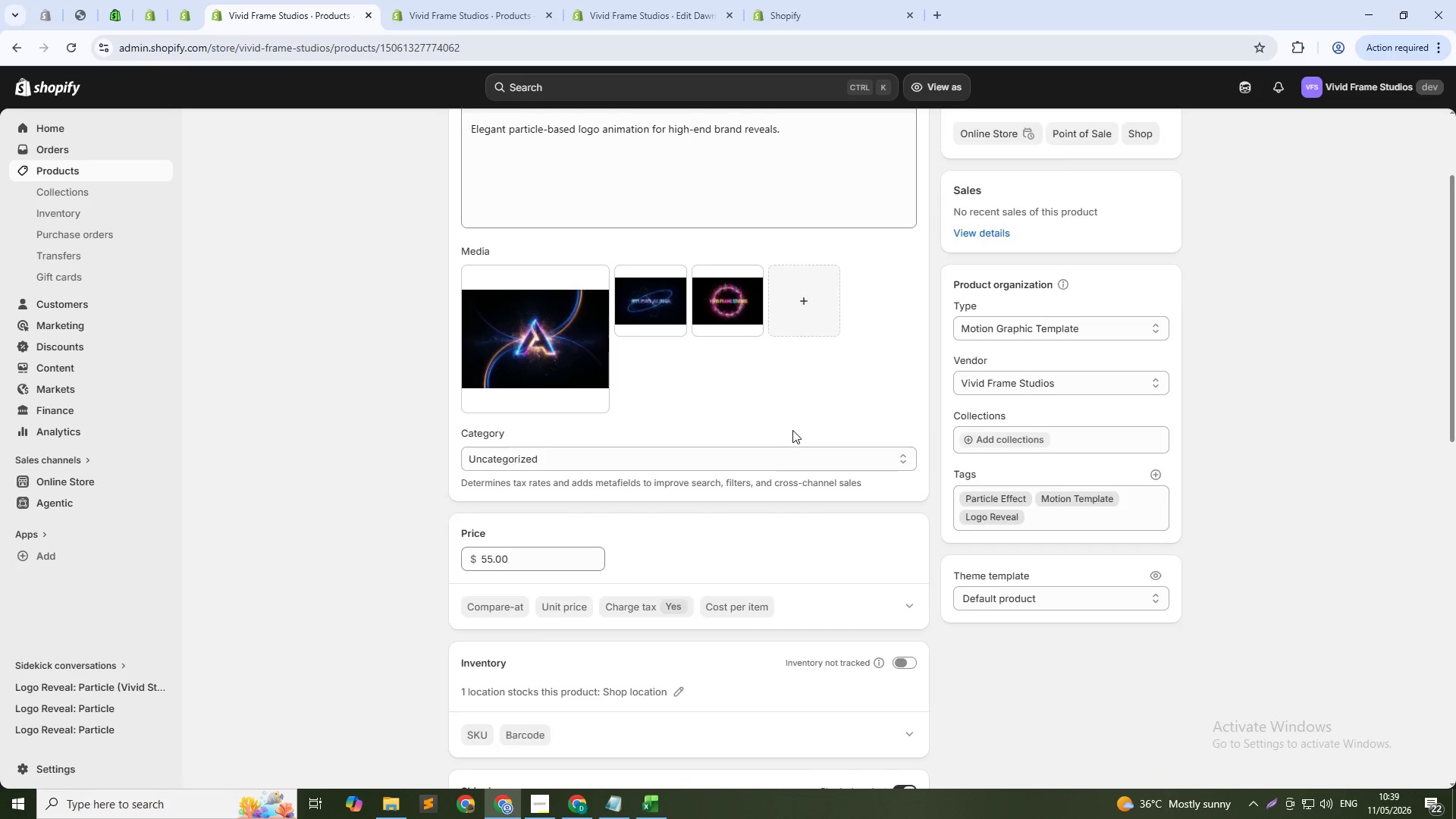 
scroll: coordinate [792, 430], scroll_direction: up, amount: 3.0
 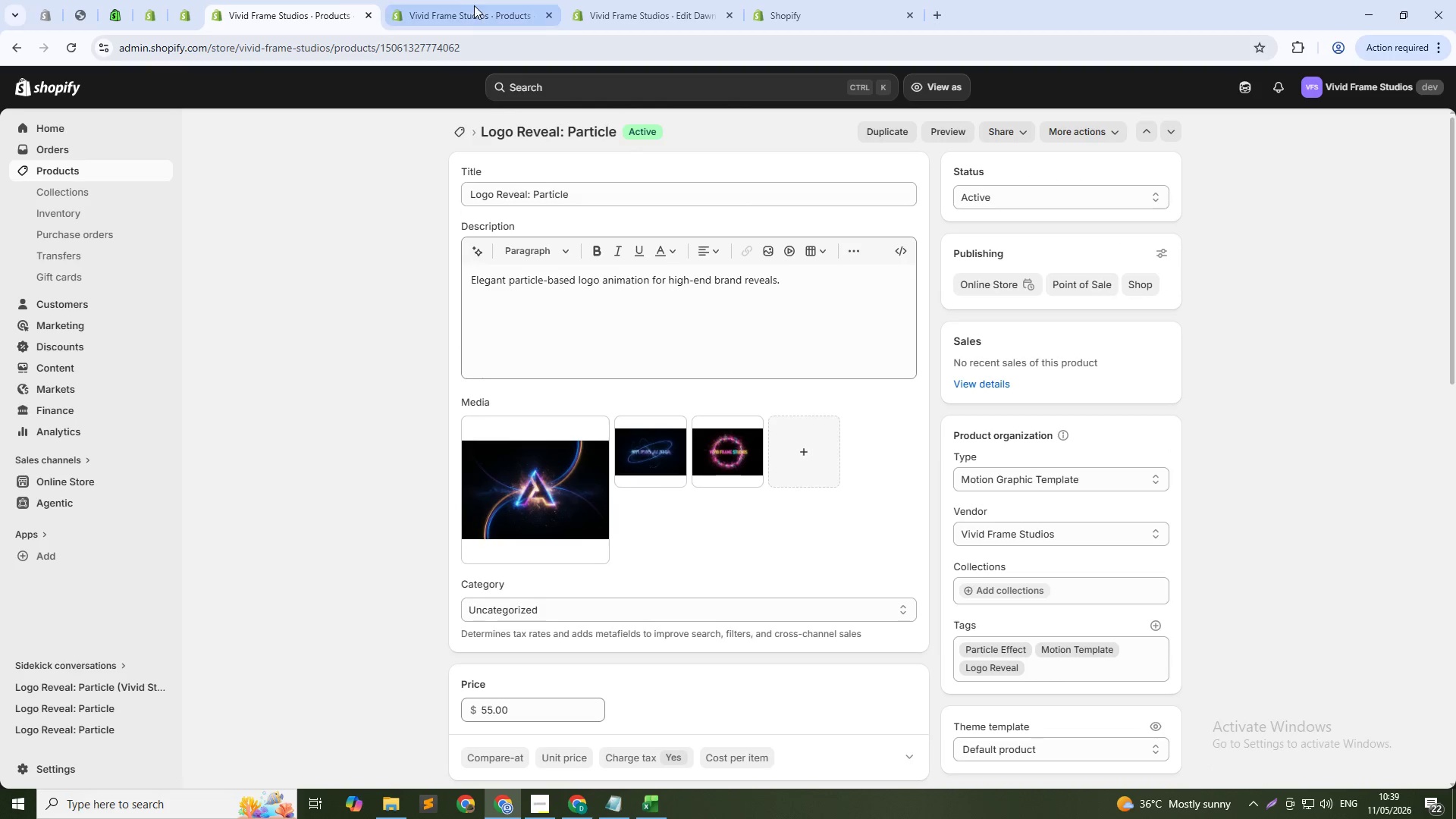 
left_click([476, 2])
 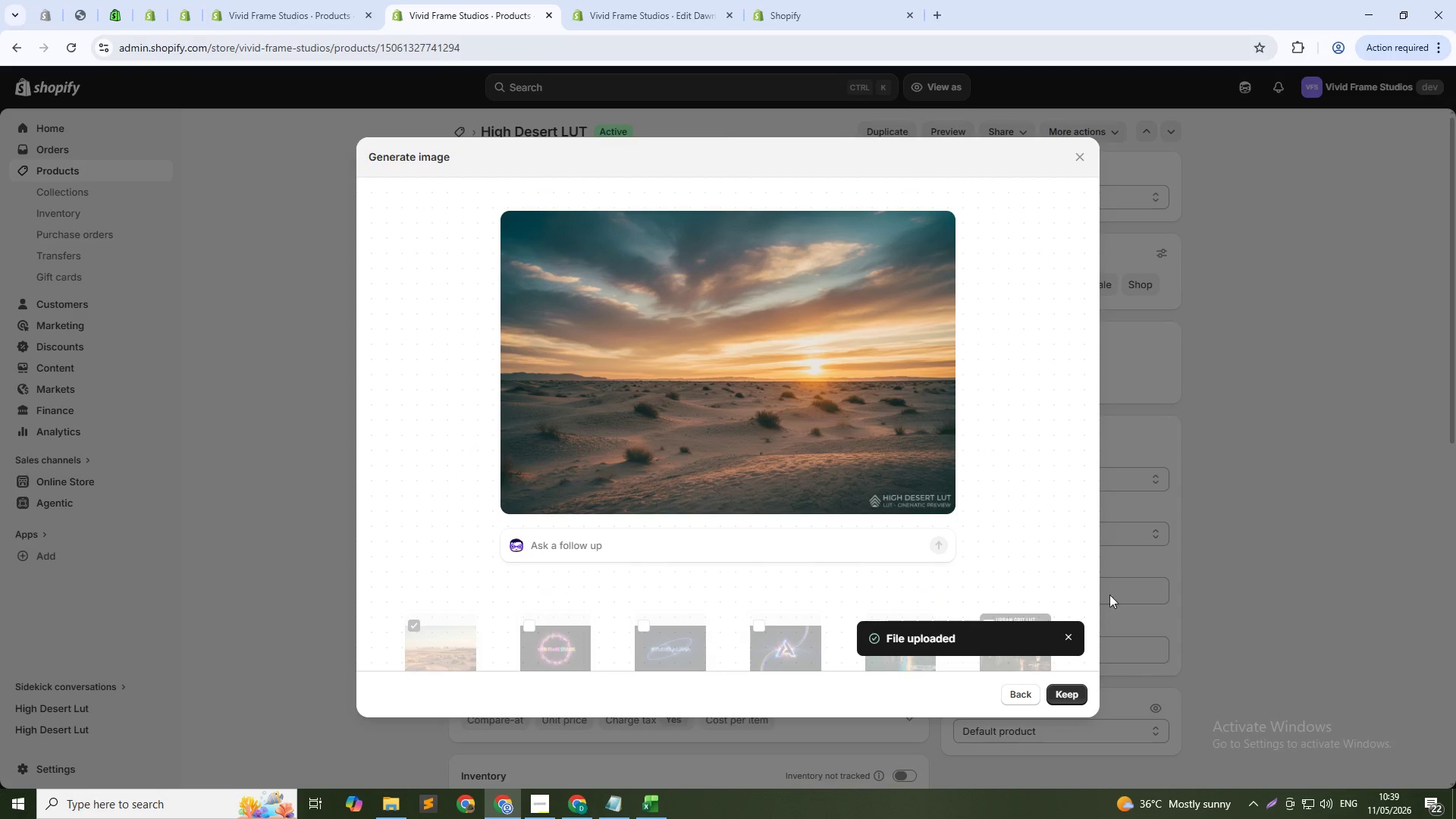 
left_click([1061, 698])
 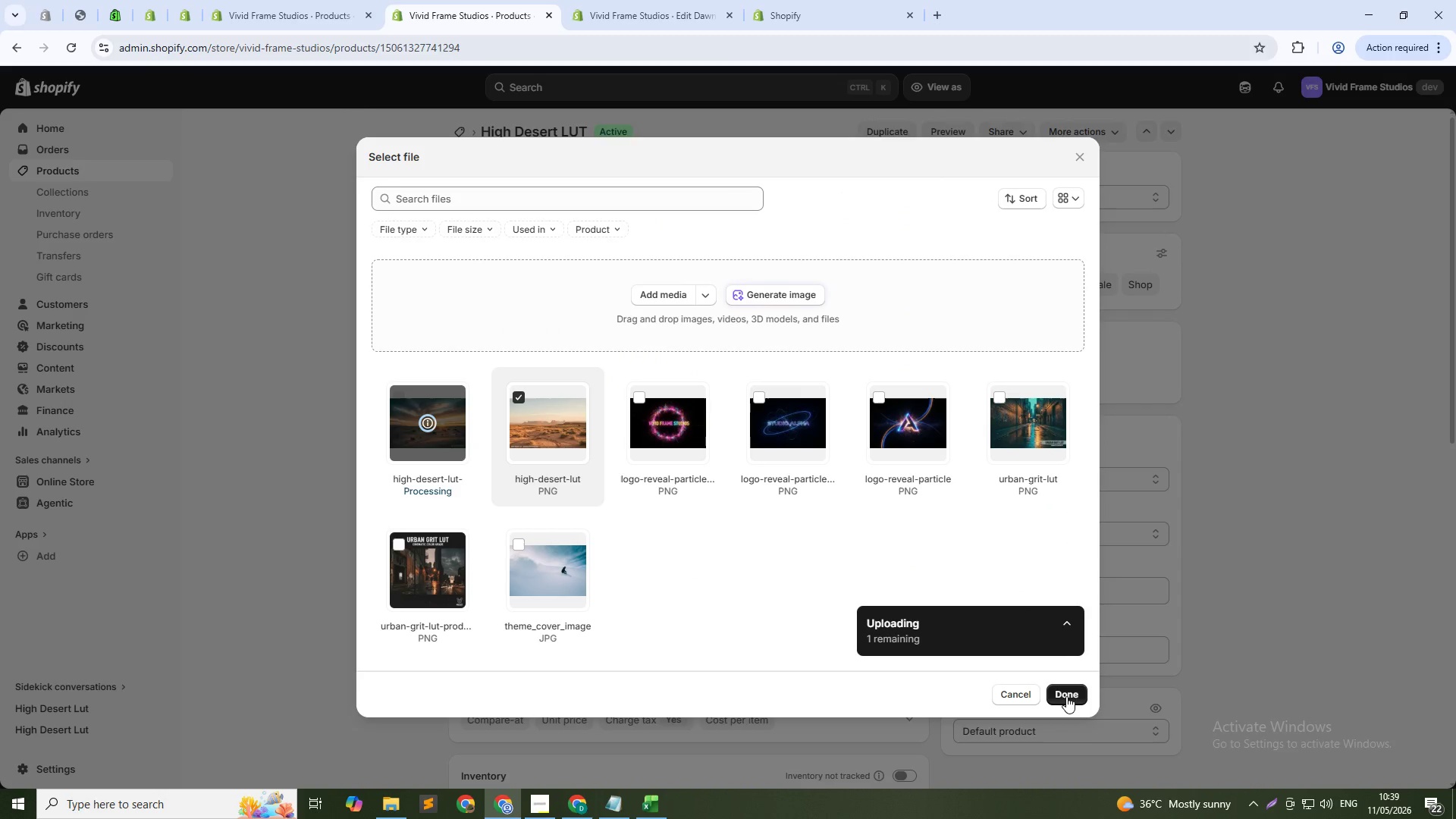 
wait(7.03)
 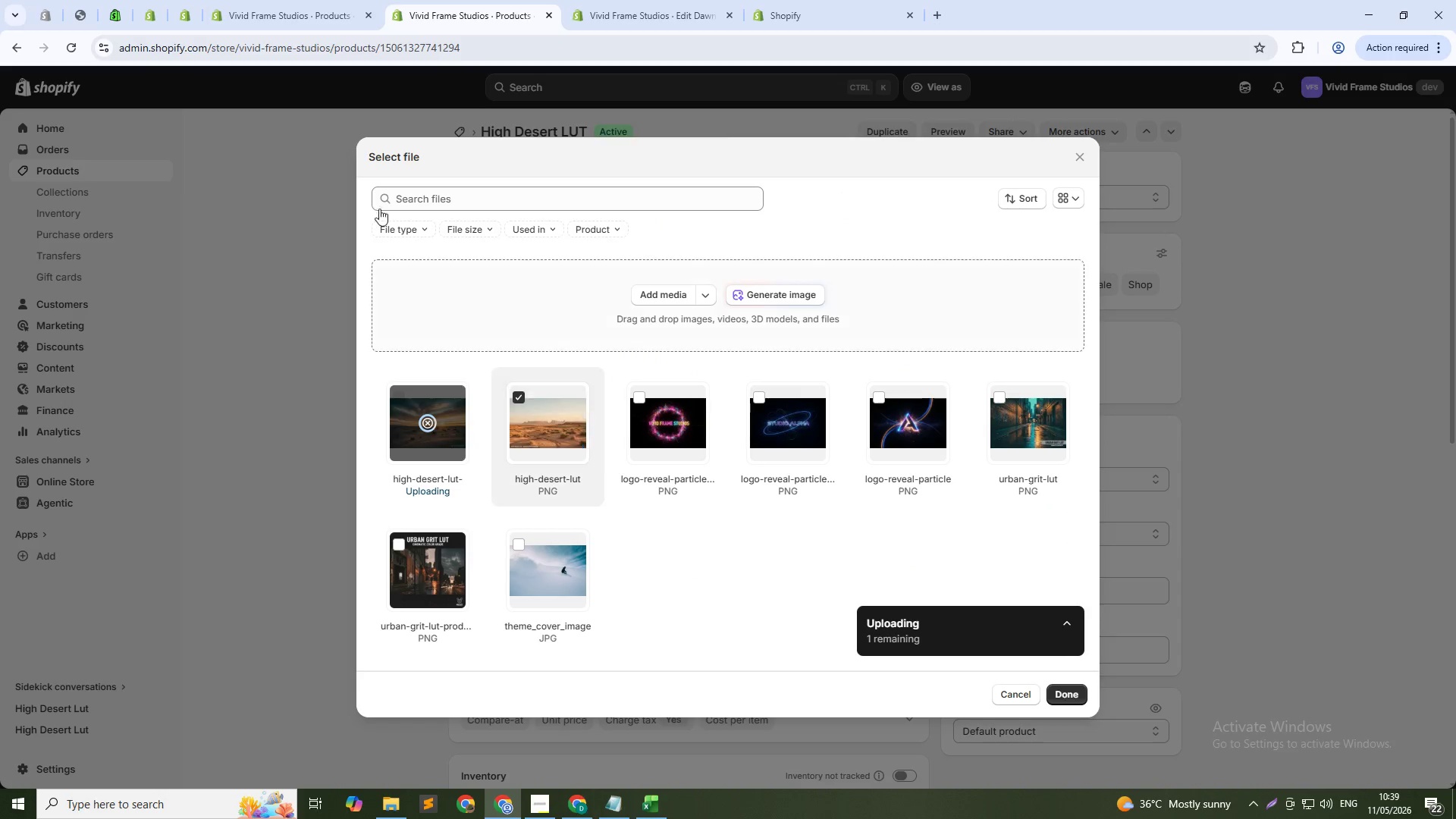 
left_click([1066, 696])
 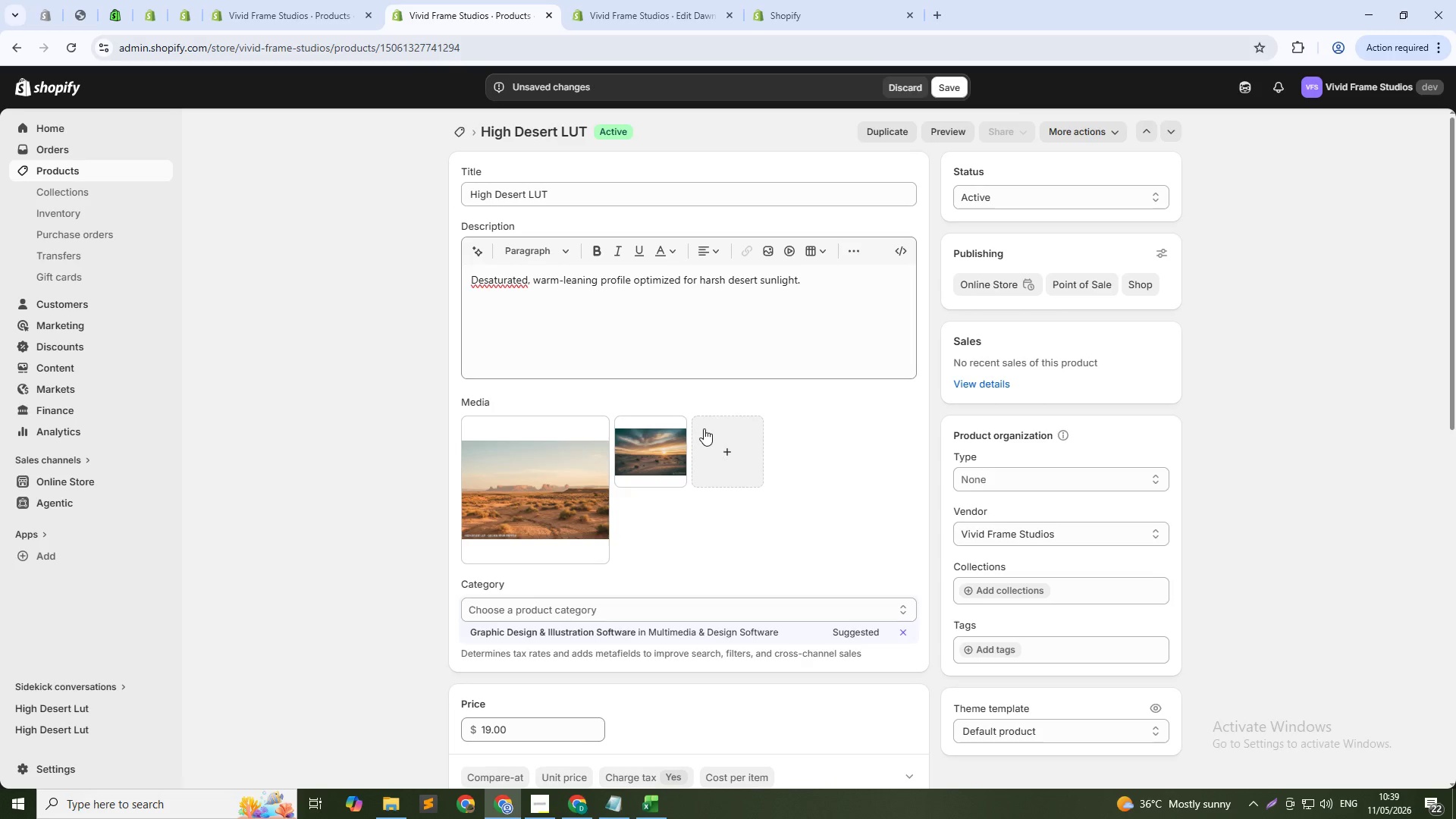 
scroll: coordinate [808, 504], scroll_direction: down, amount: 3.0
 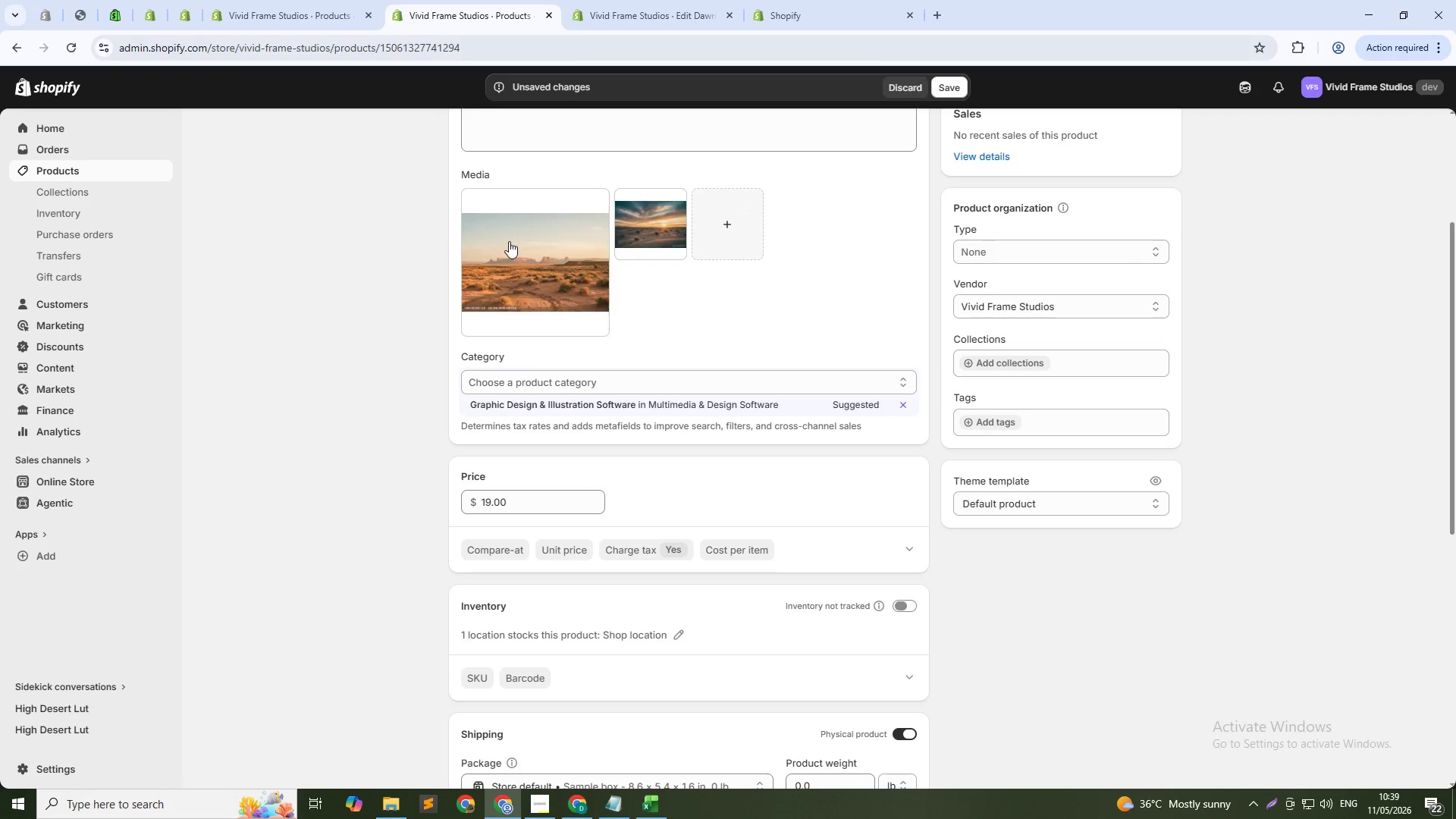 
left_click([558, 253])
 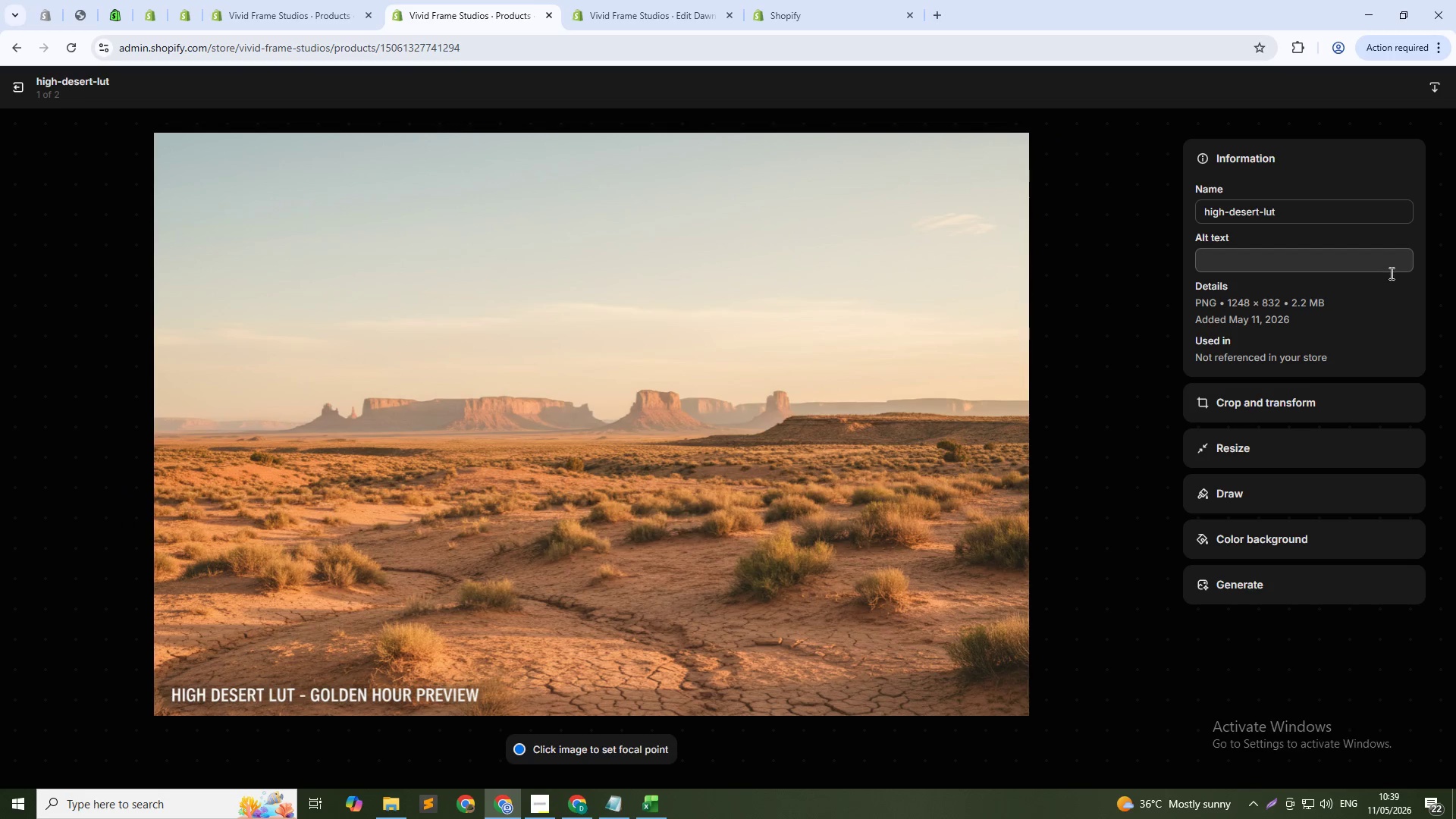 
left_click([1383, 264])
 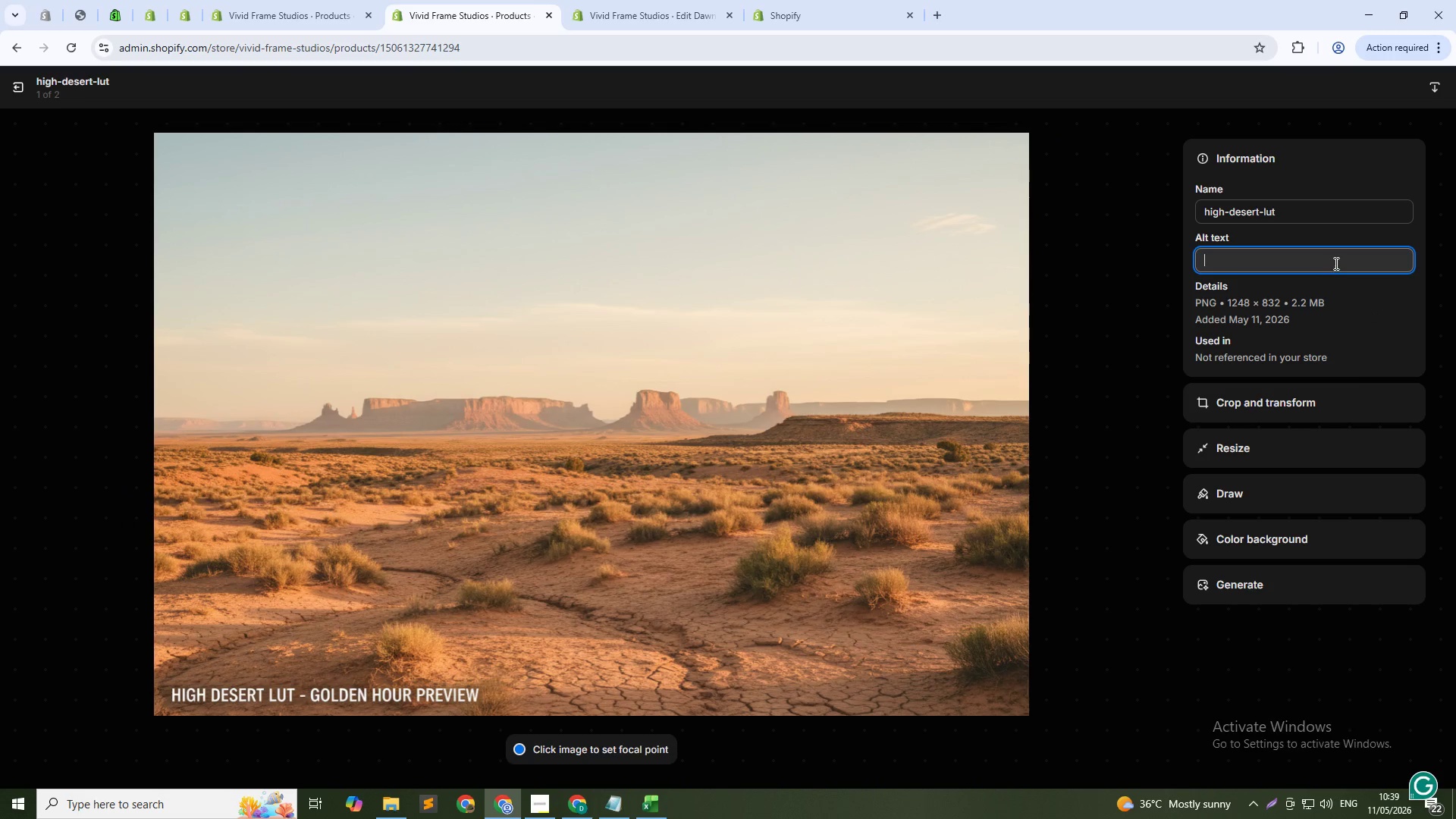 
left_click([1335, 263])
 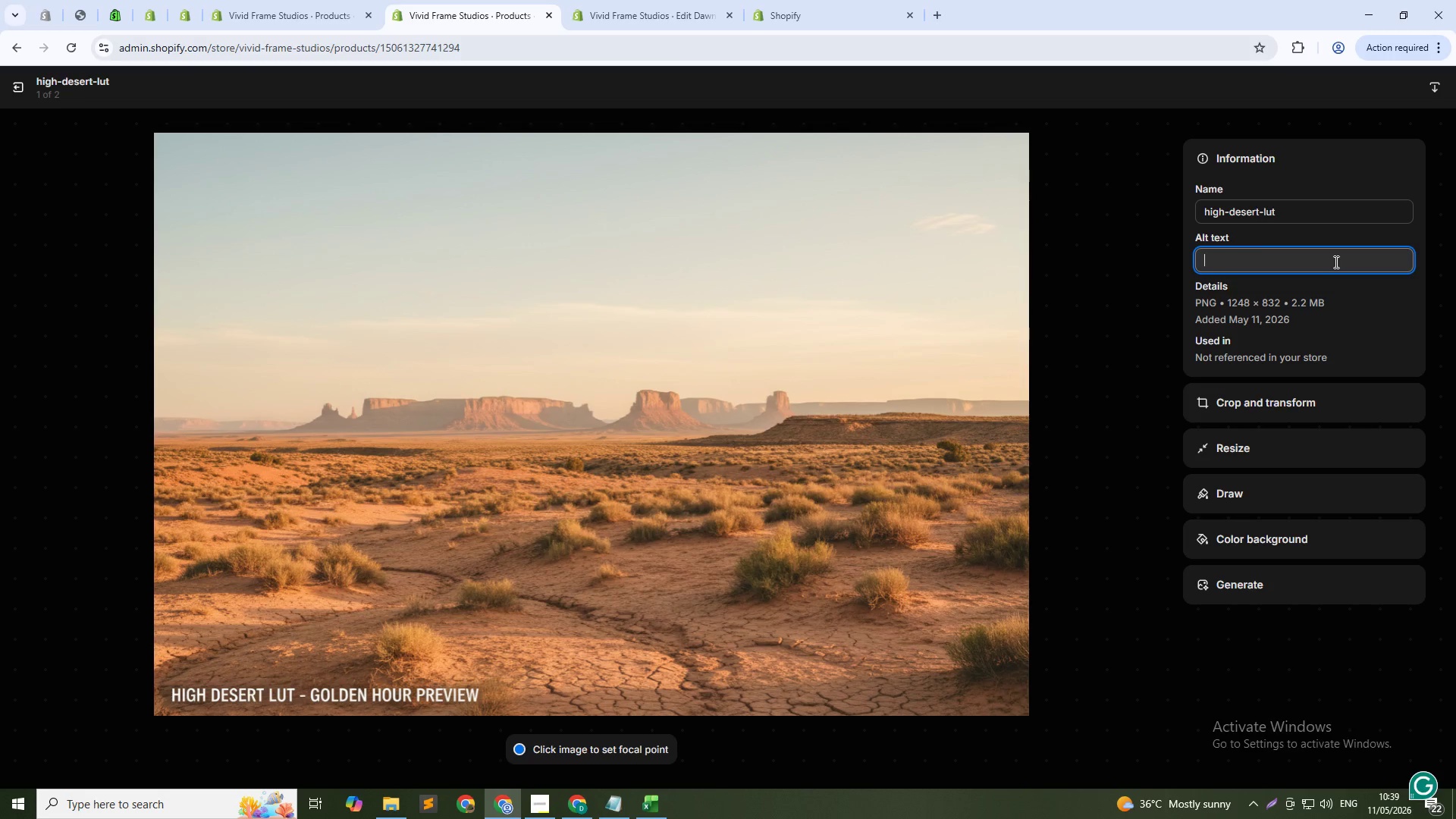 
left_click([1335, 262])
 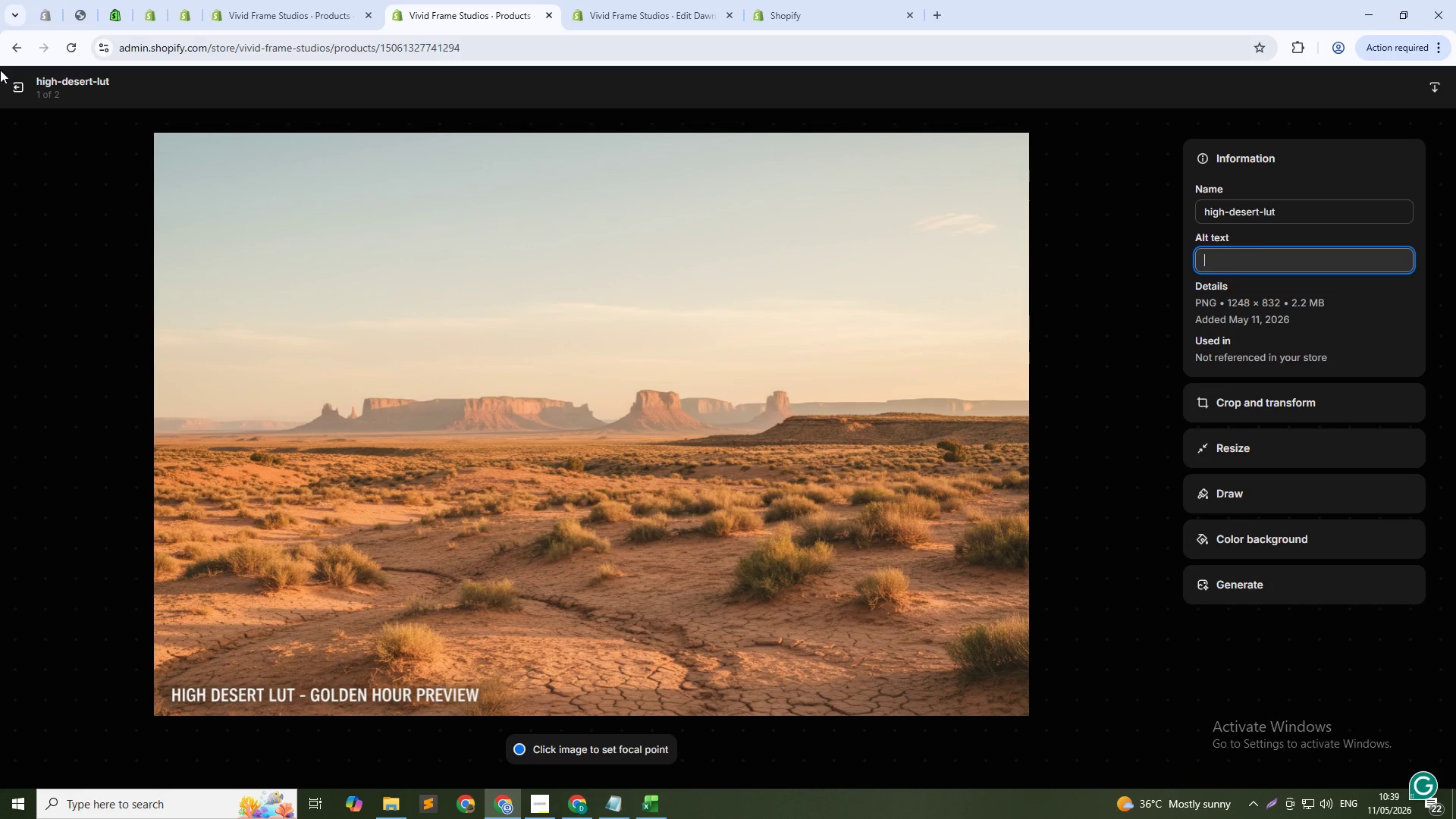 
left_click([17, 83])
 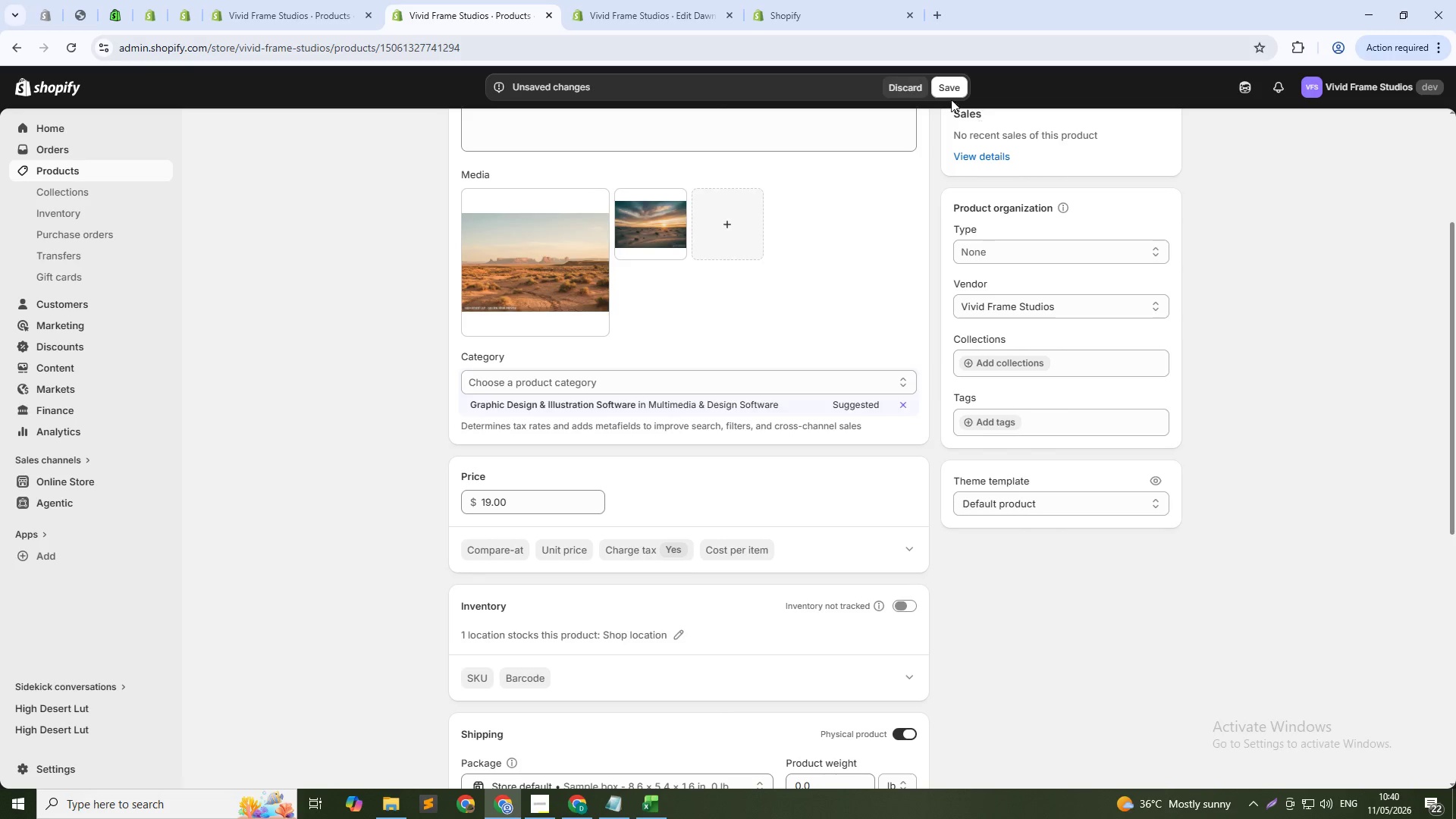 
left_click([942, 87])
 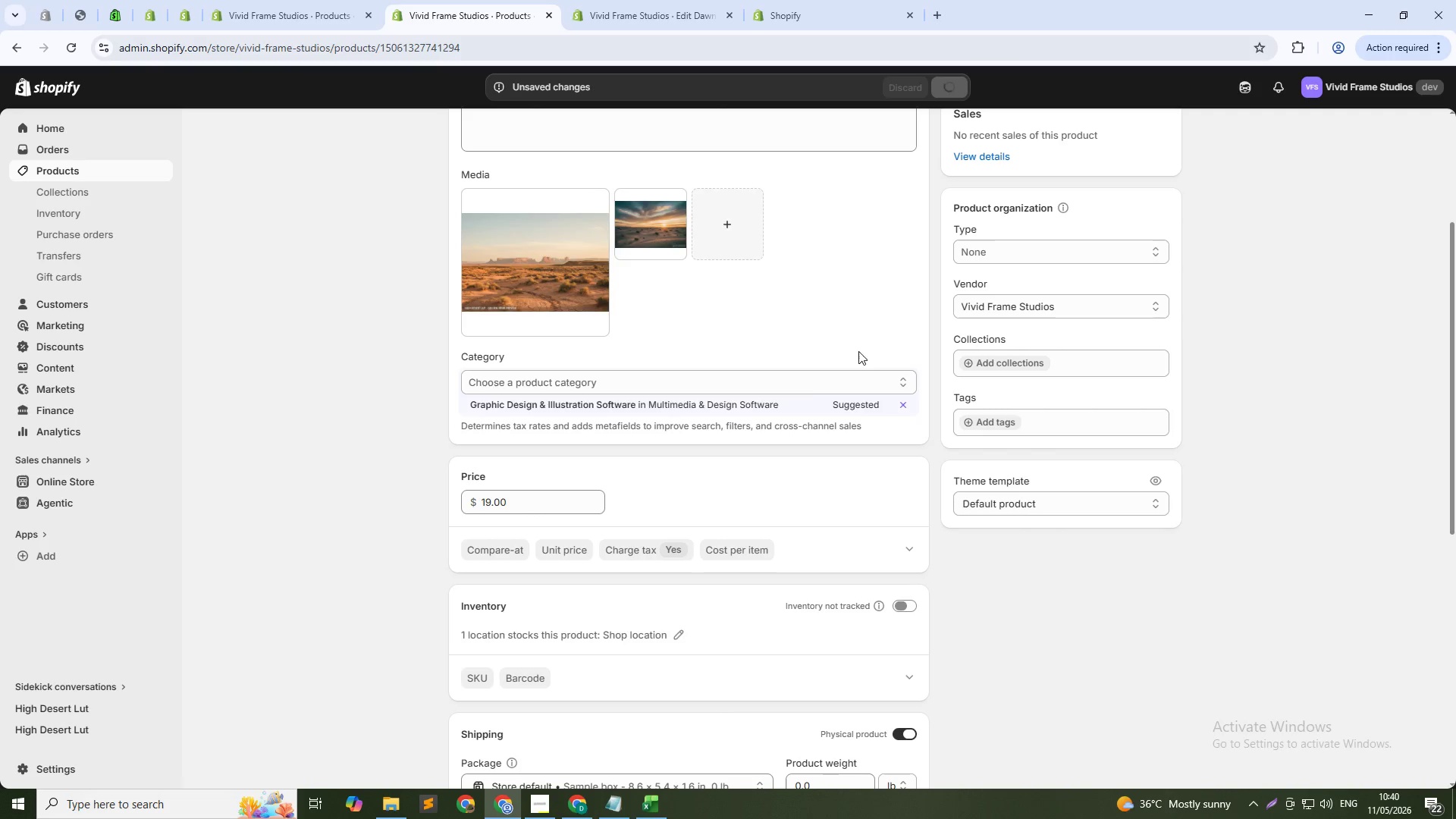 
scroll: coordinate [817, 376], scroll_direction: up, amount: 9.0
 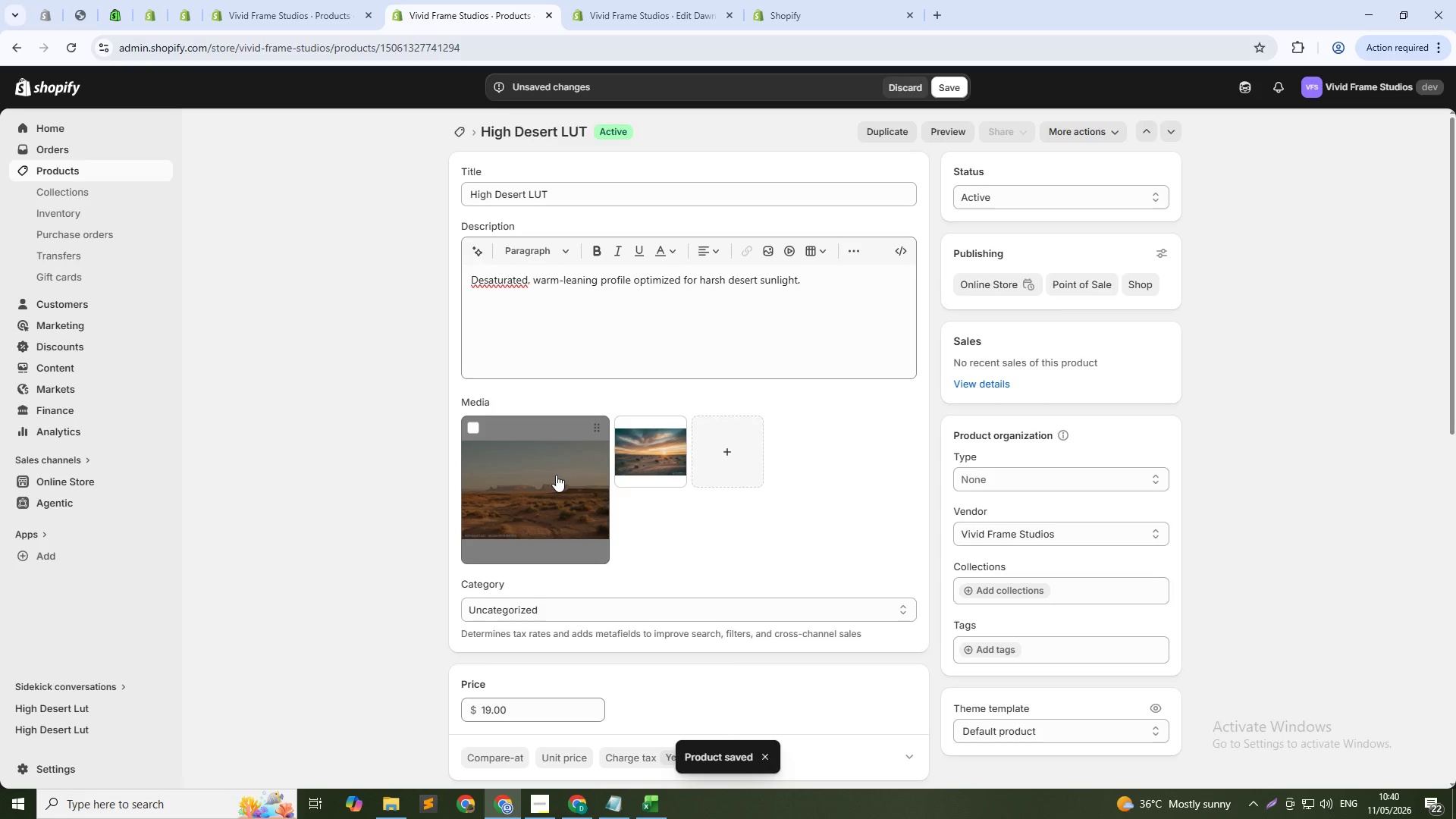 
left_click([570, 493])
 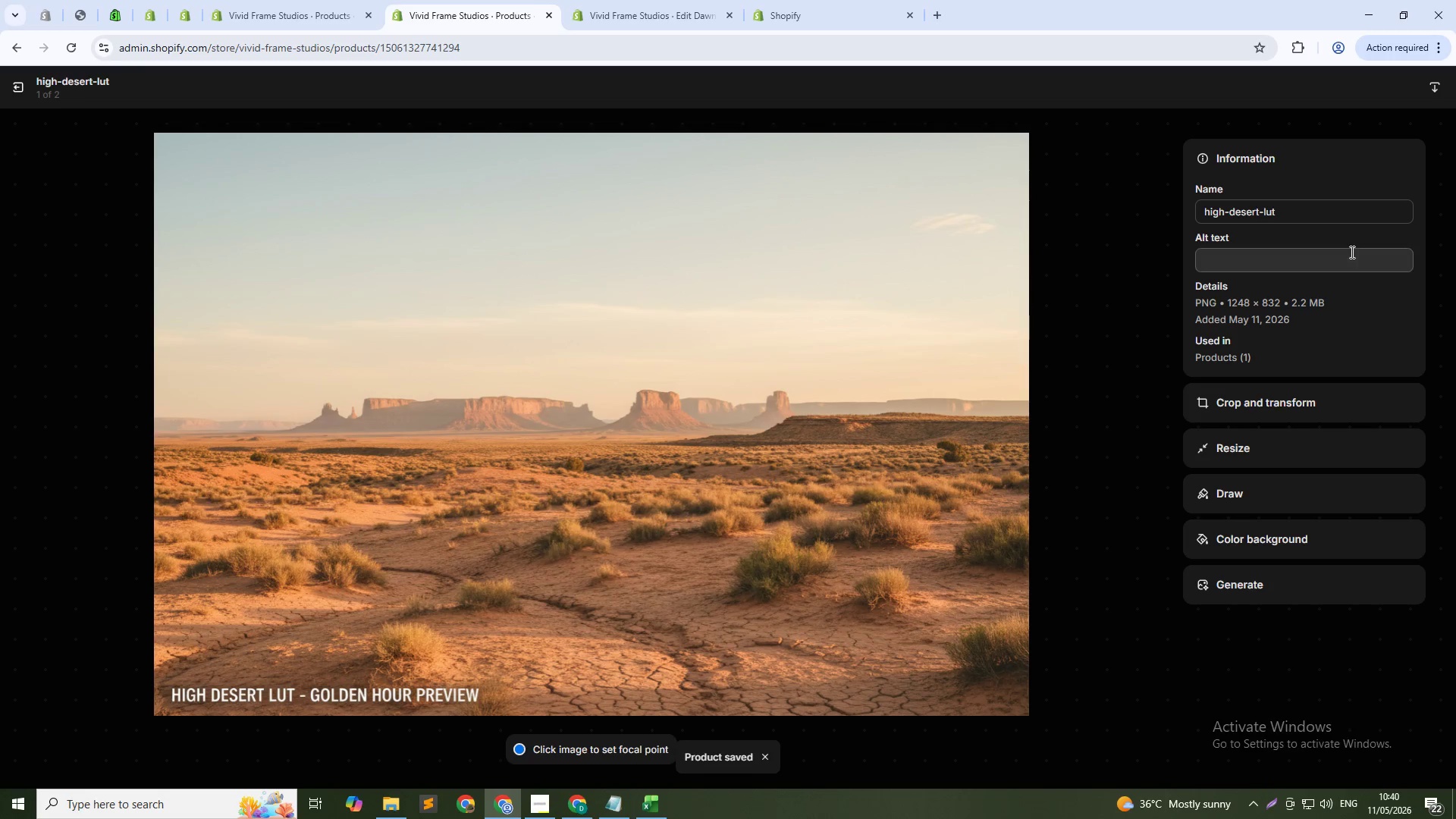 
left_click([1351, 252])
 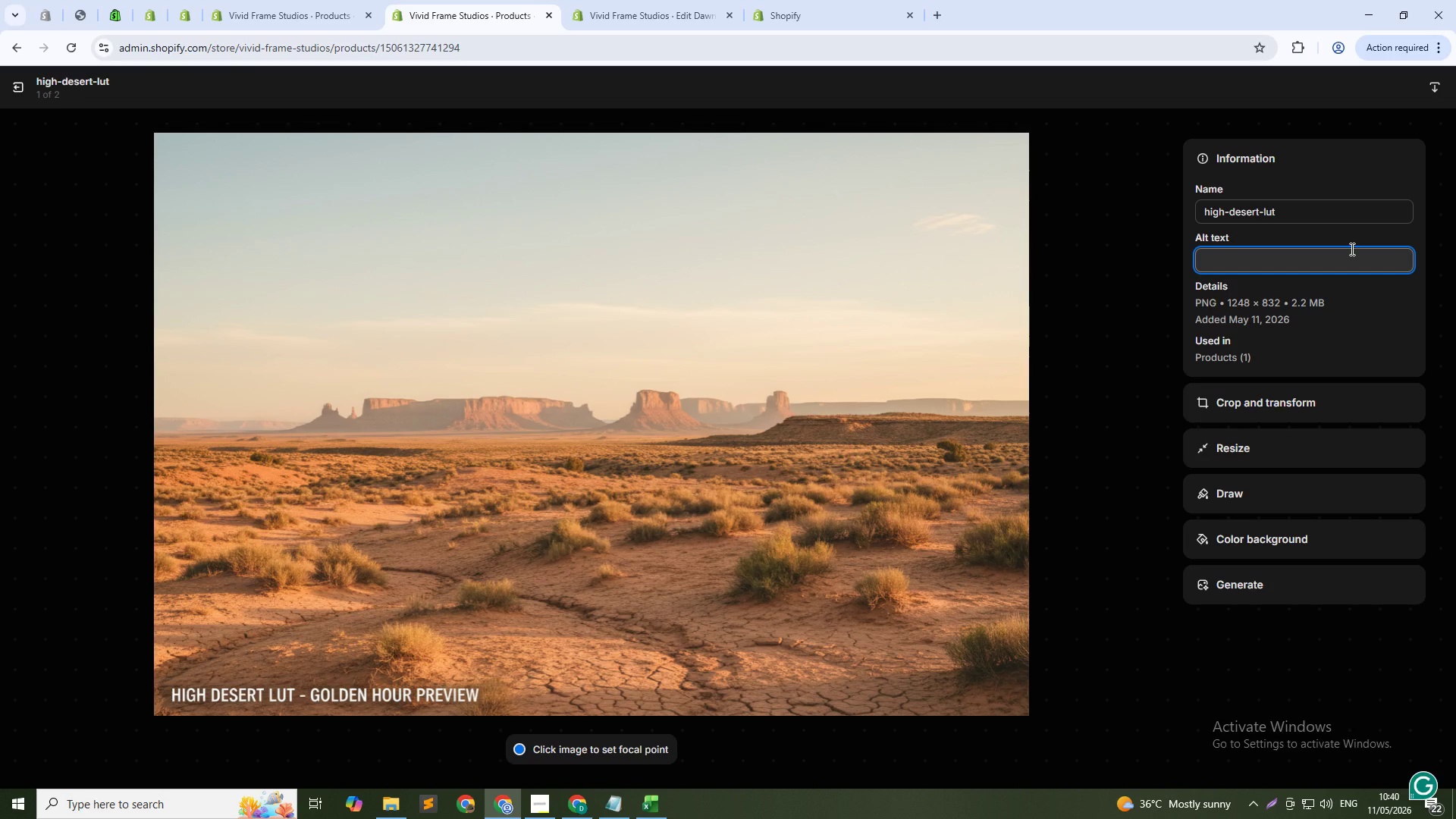 
type(Hig)
 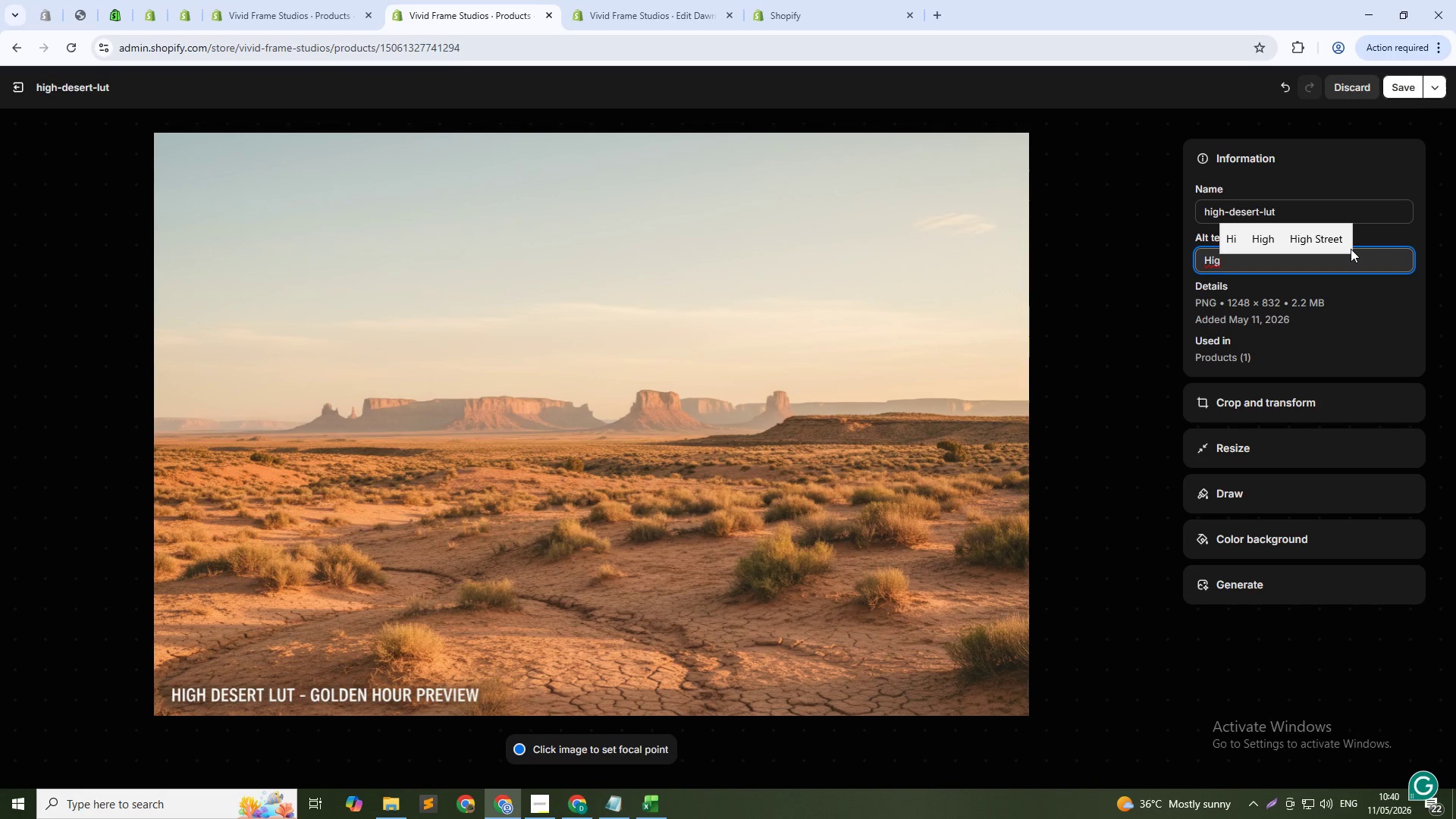 
key(H)
 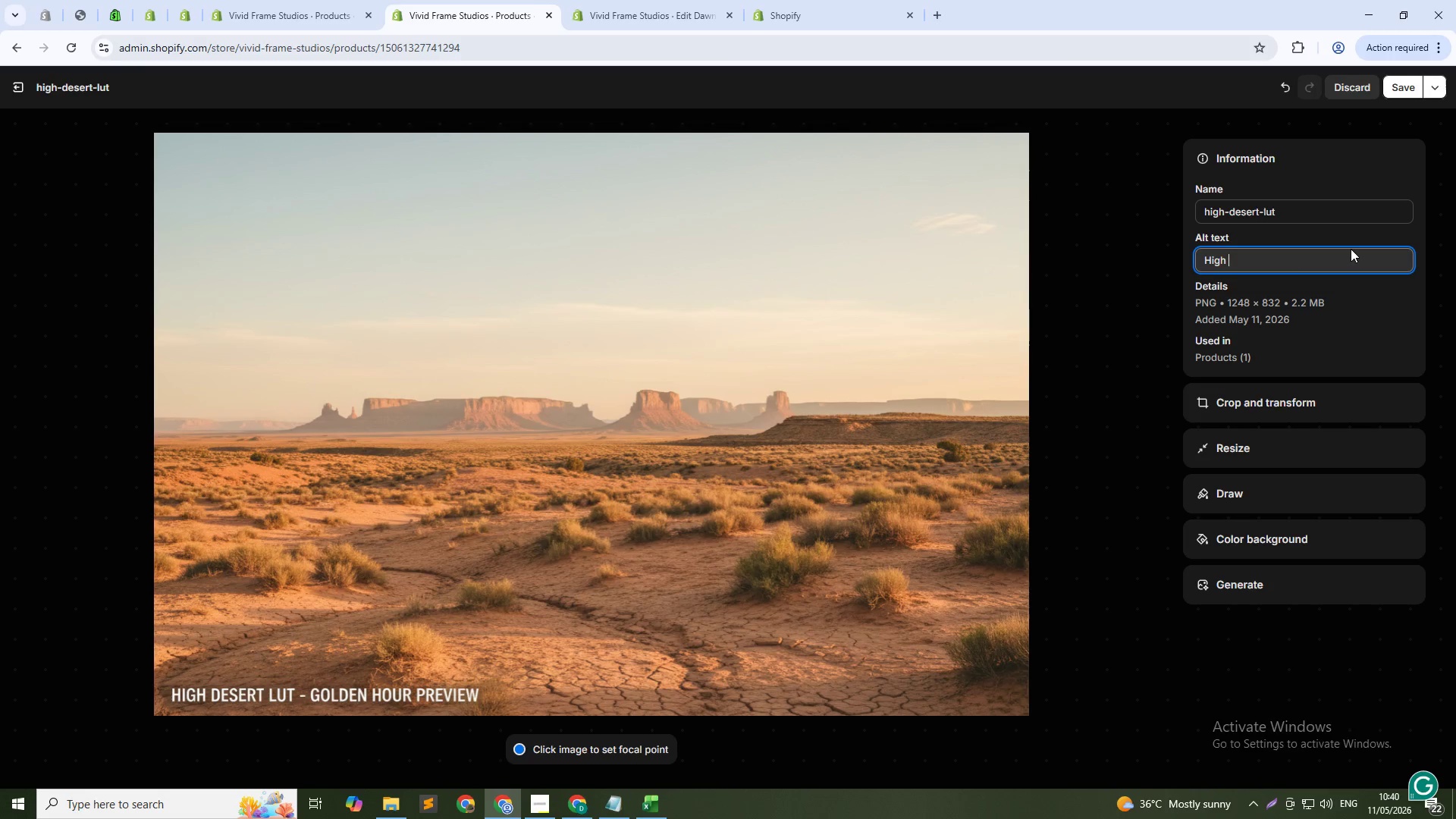 
key(Space)
 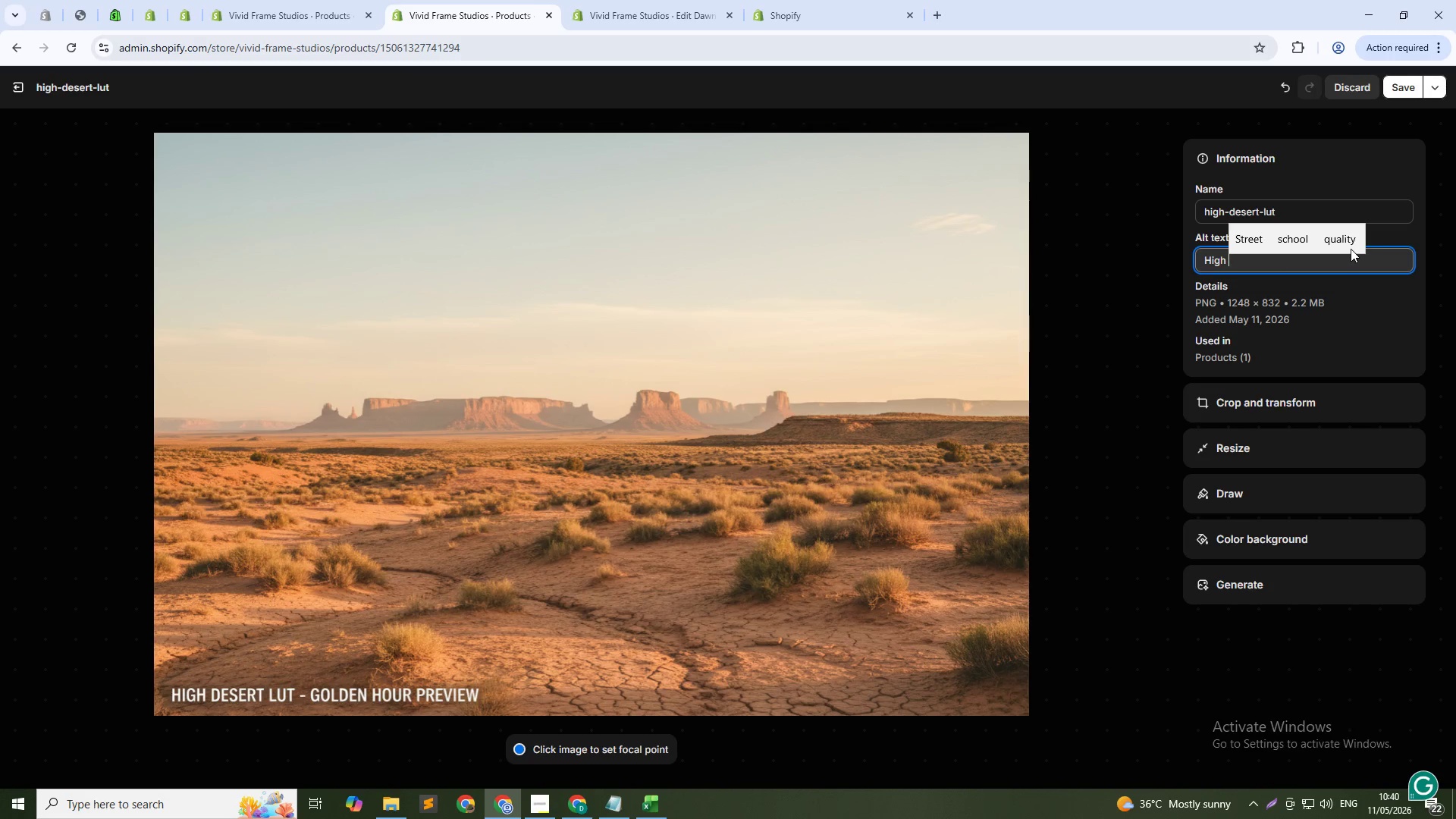 
hold_key(key=Backspace, duration=0.83)
 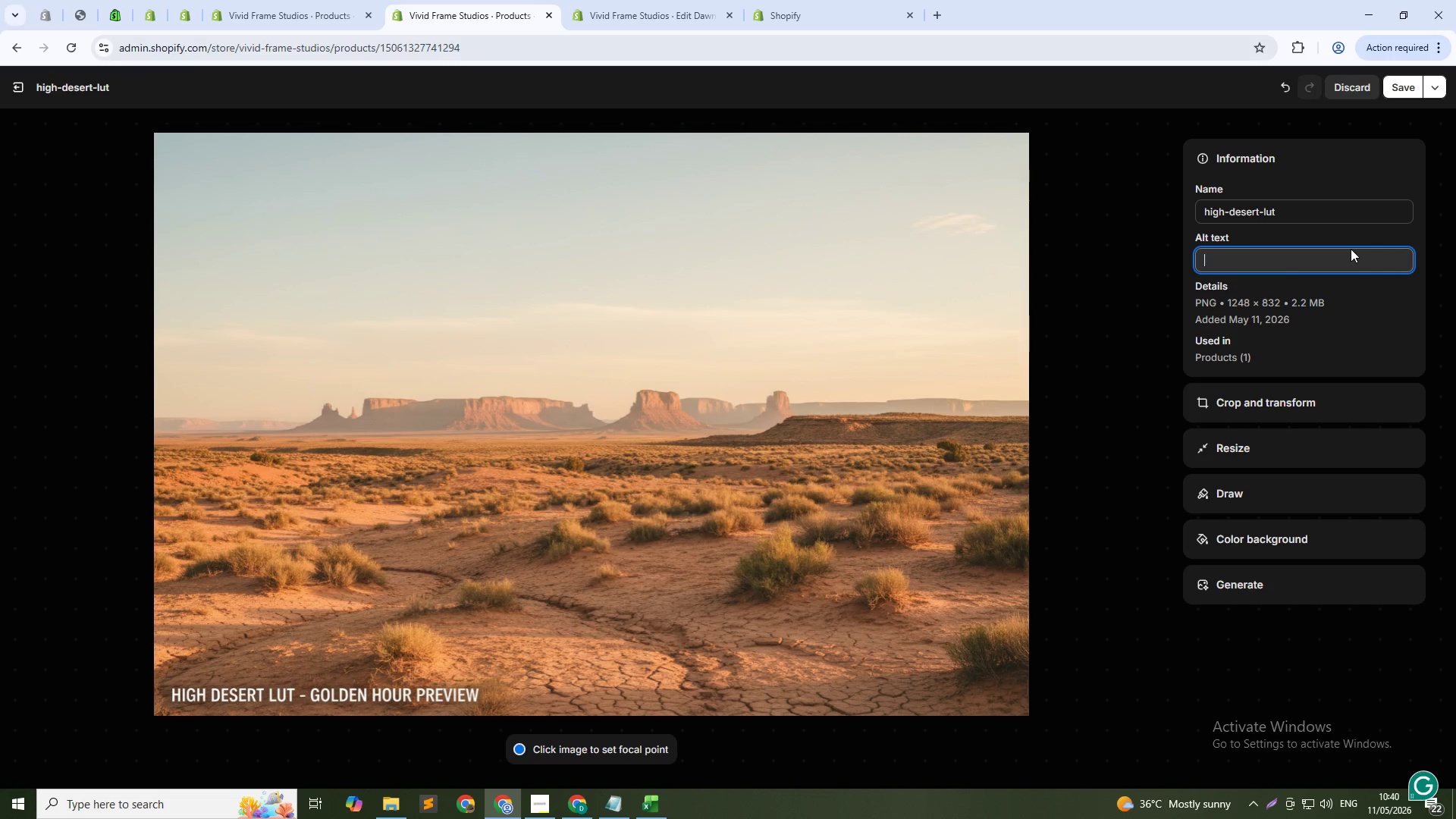 
type(Golder )
key(Backspace)
key(Backspace)
type(n Hour Preview)
 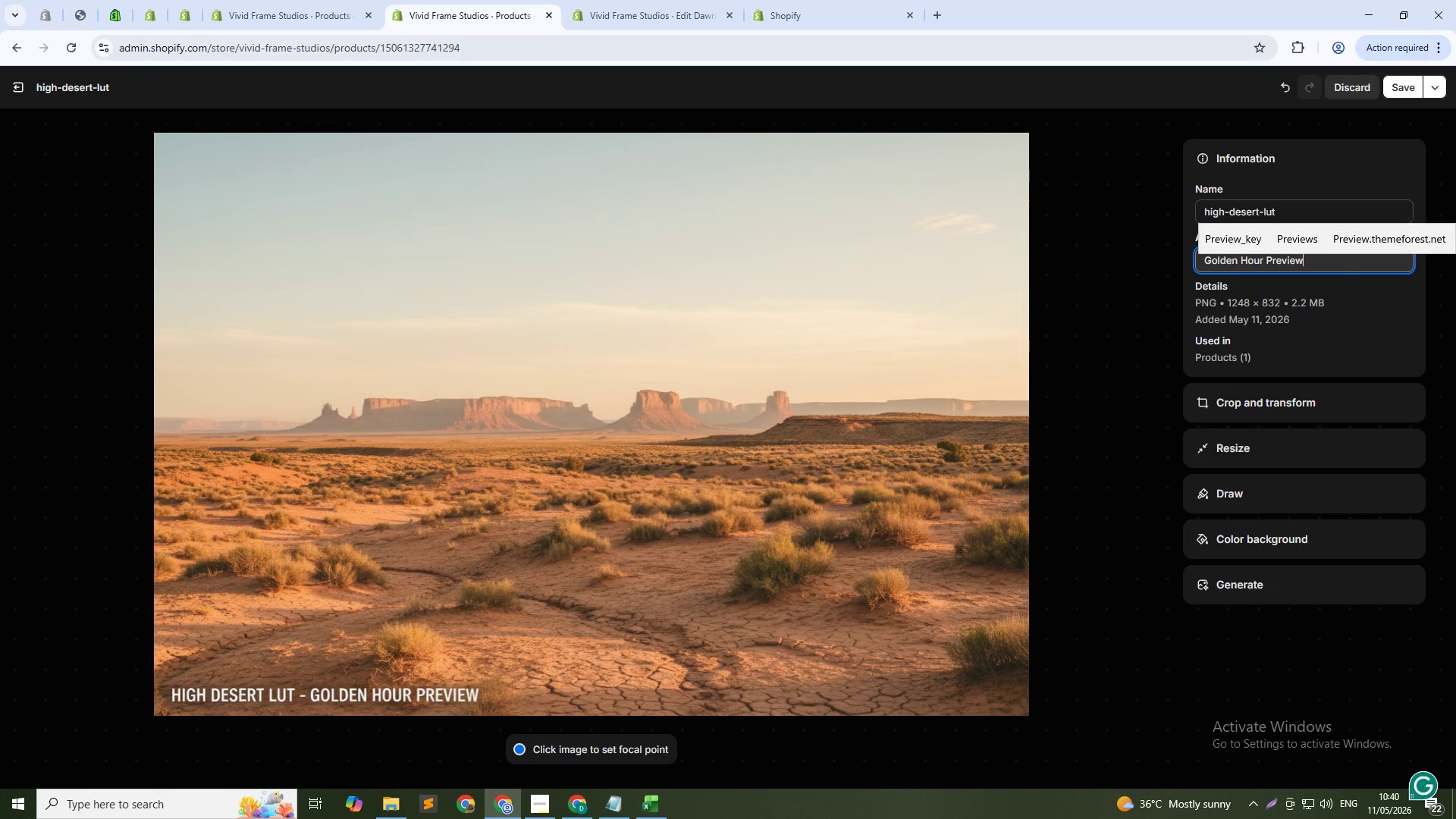 
left_click([1400, 87])
 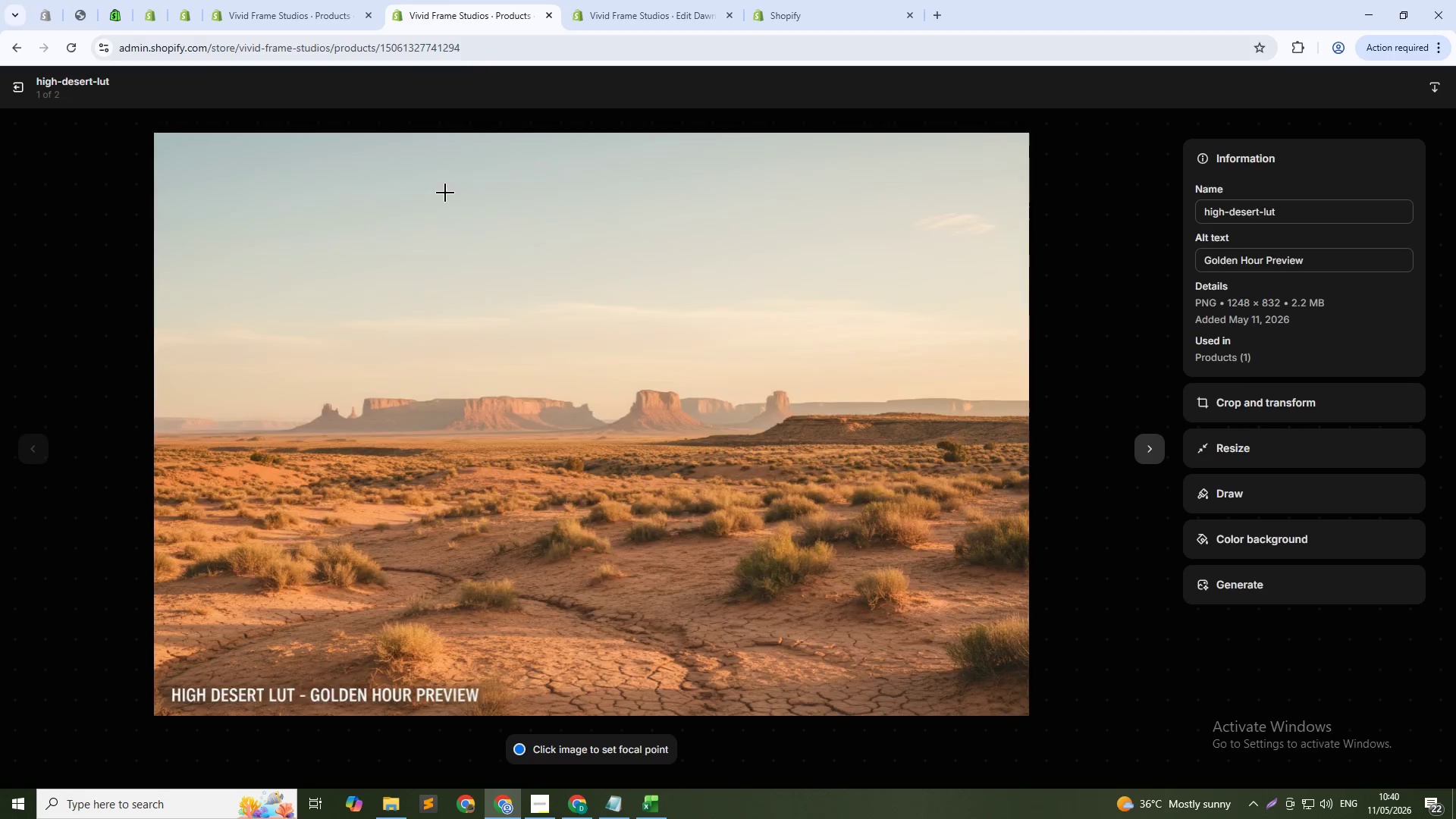 
mouse_move([35, 100])
 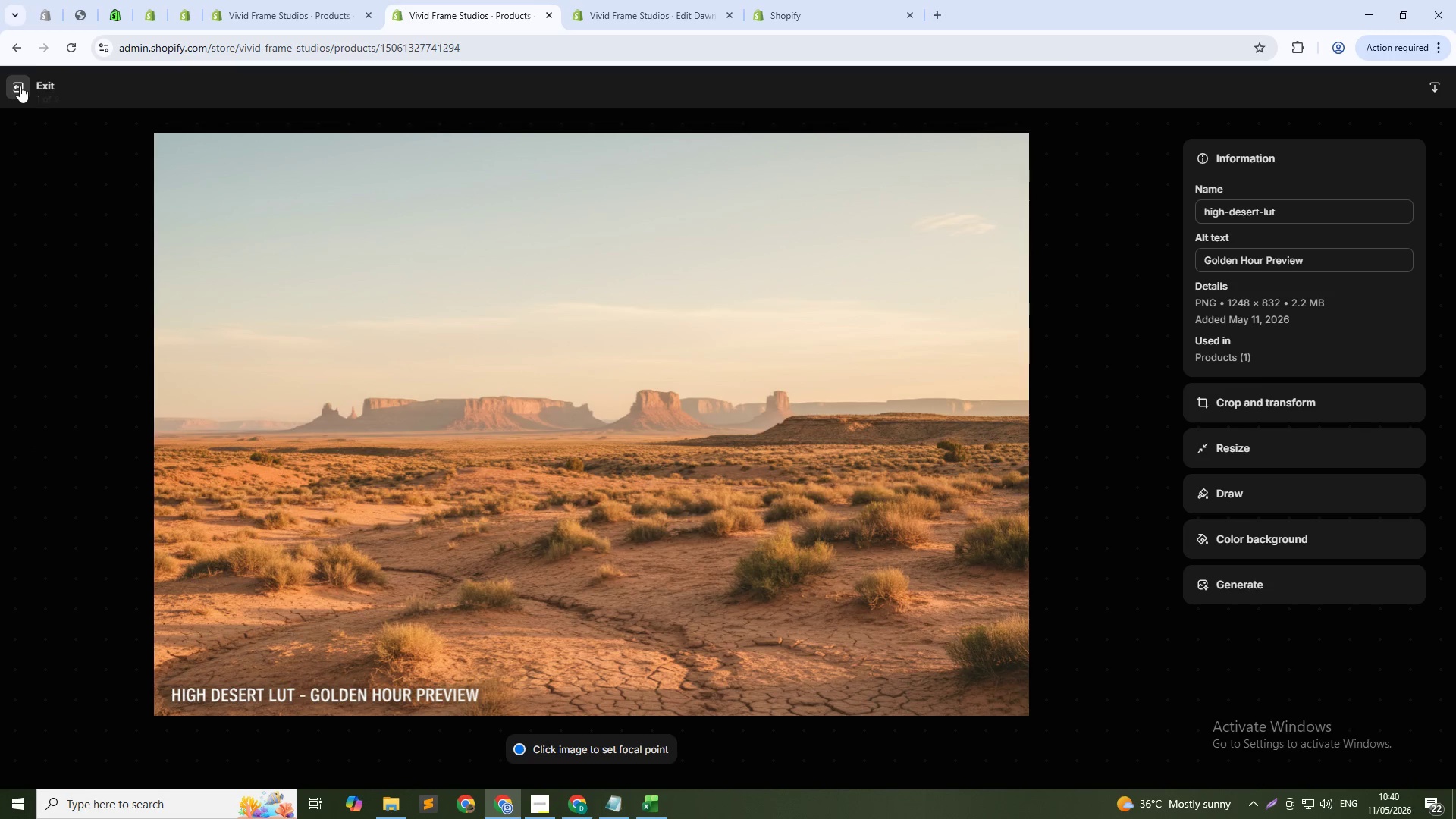 
left_click([20, 86])
 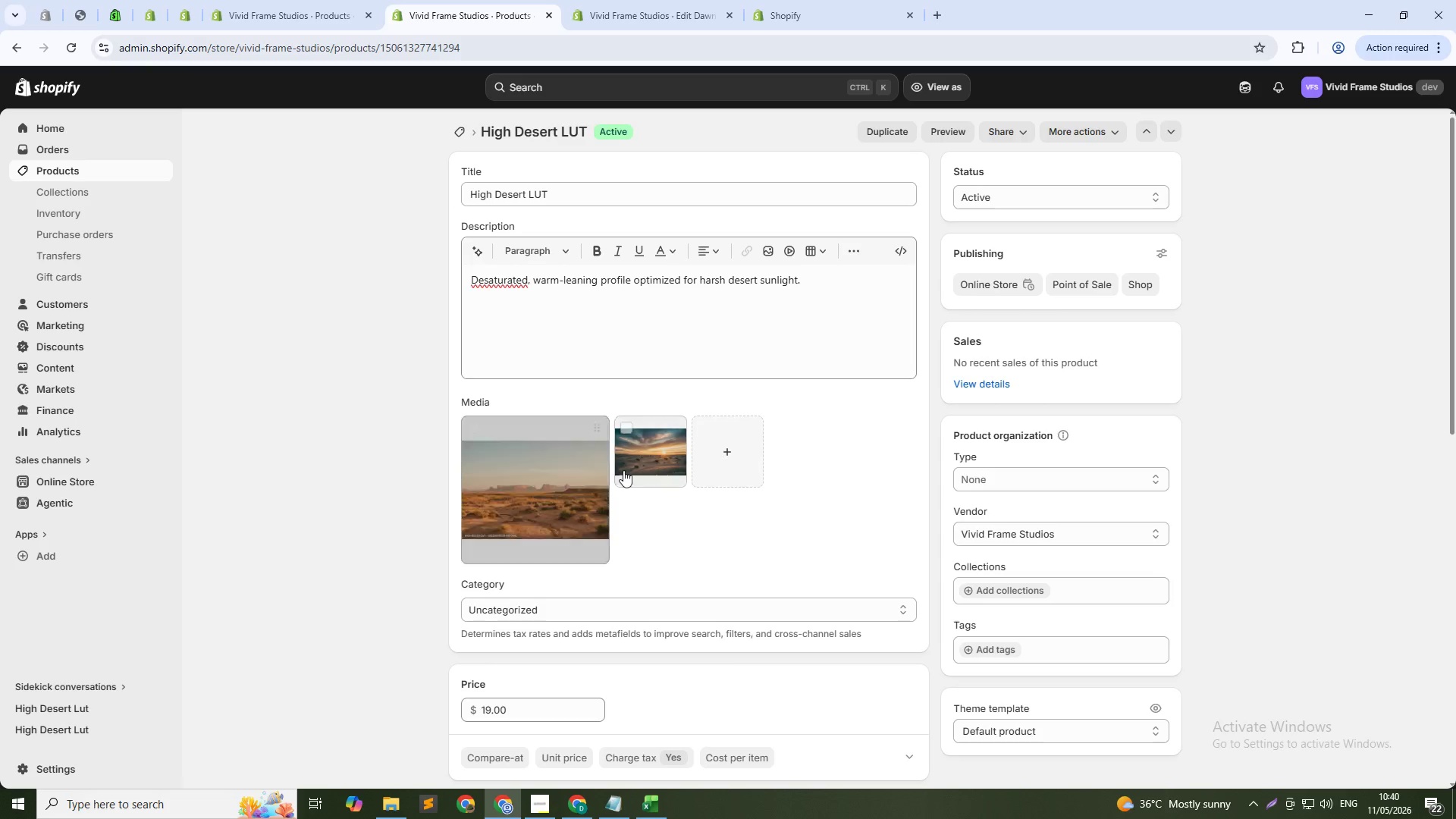 
left_click([635, 470])
 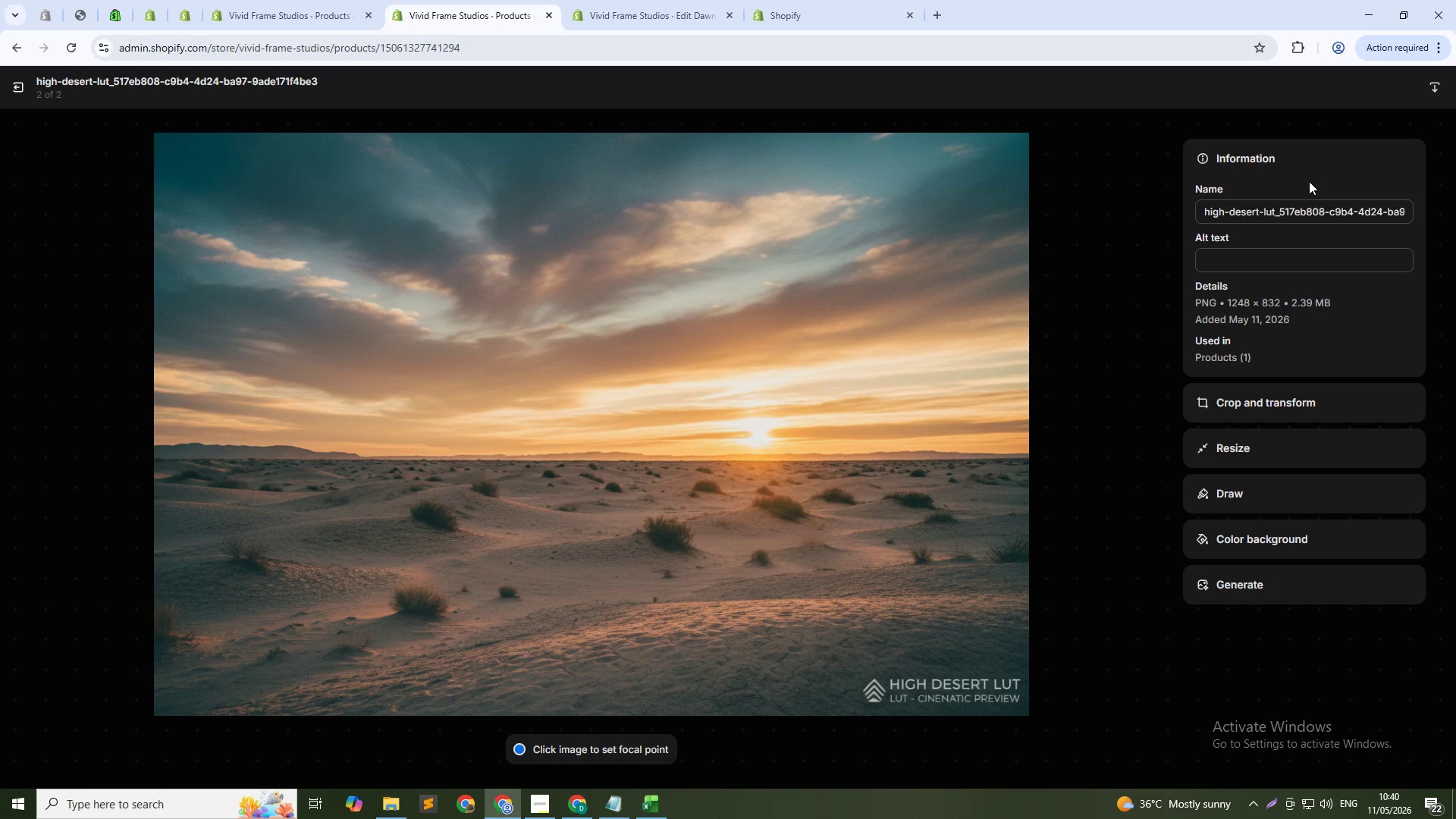 
left_click([1296, 256])
 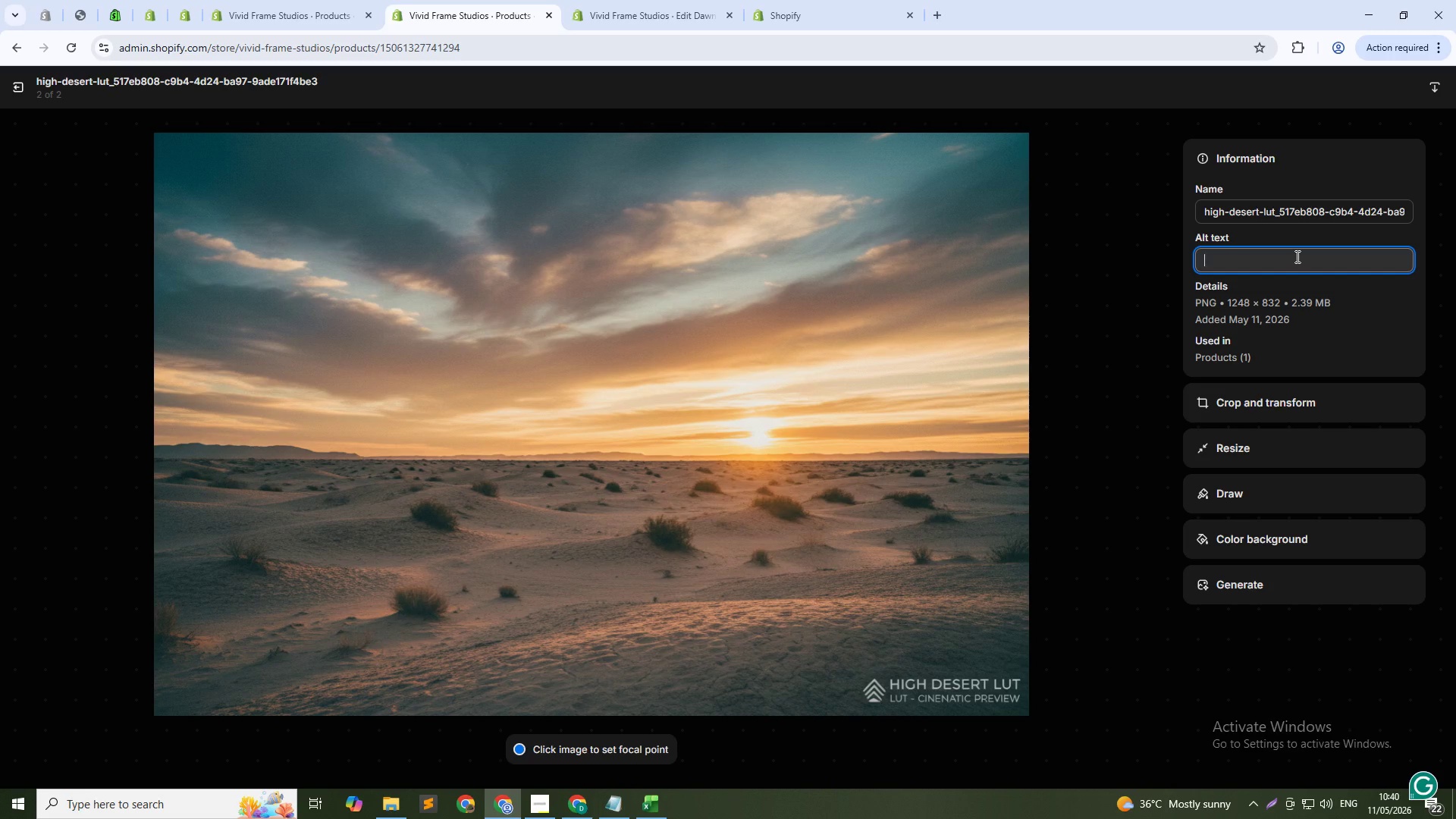 
type(Cine)
key(Backspace)
key(Backspace)
type(ne)
 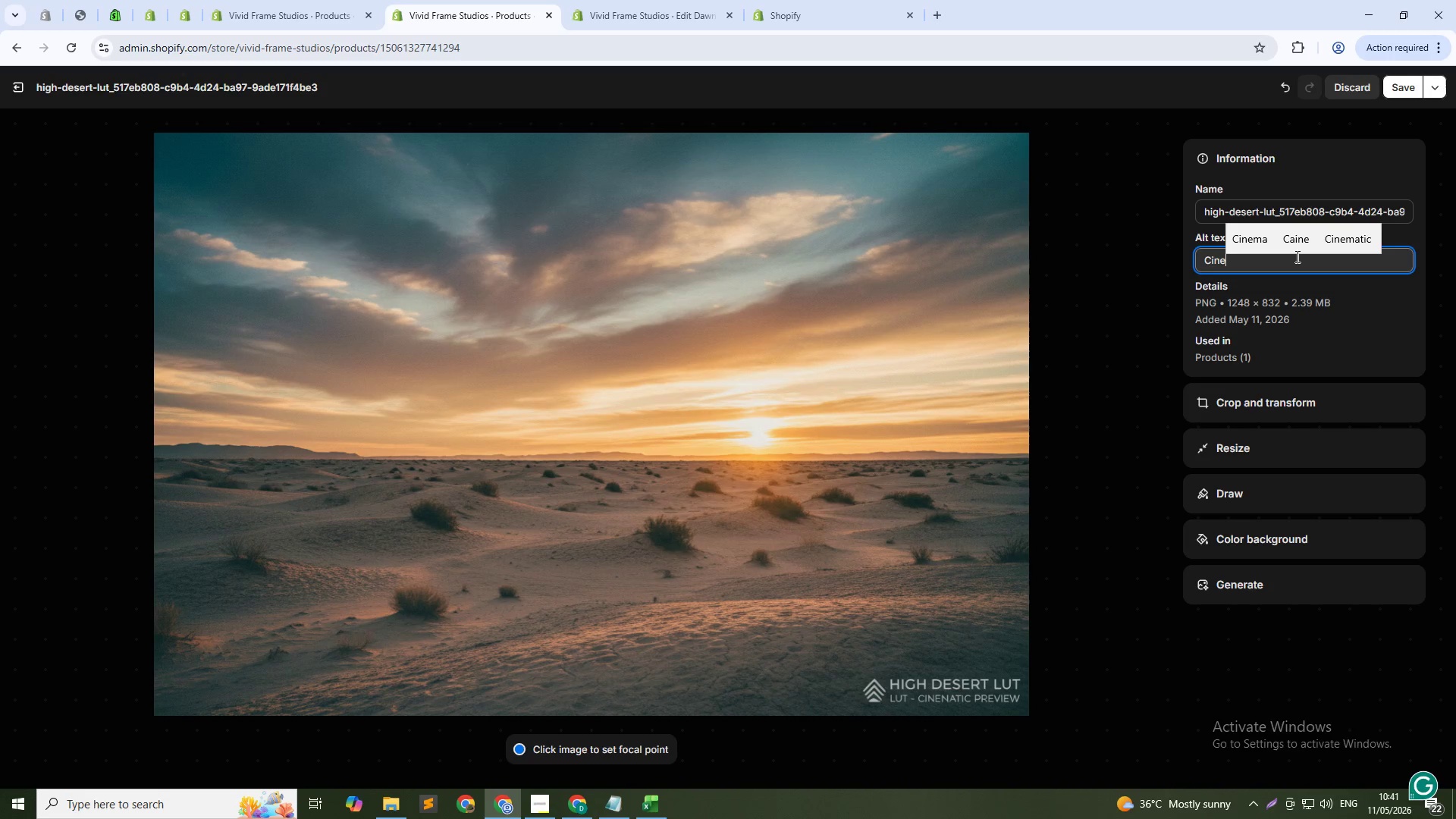 
wait(6.09)
 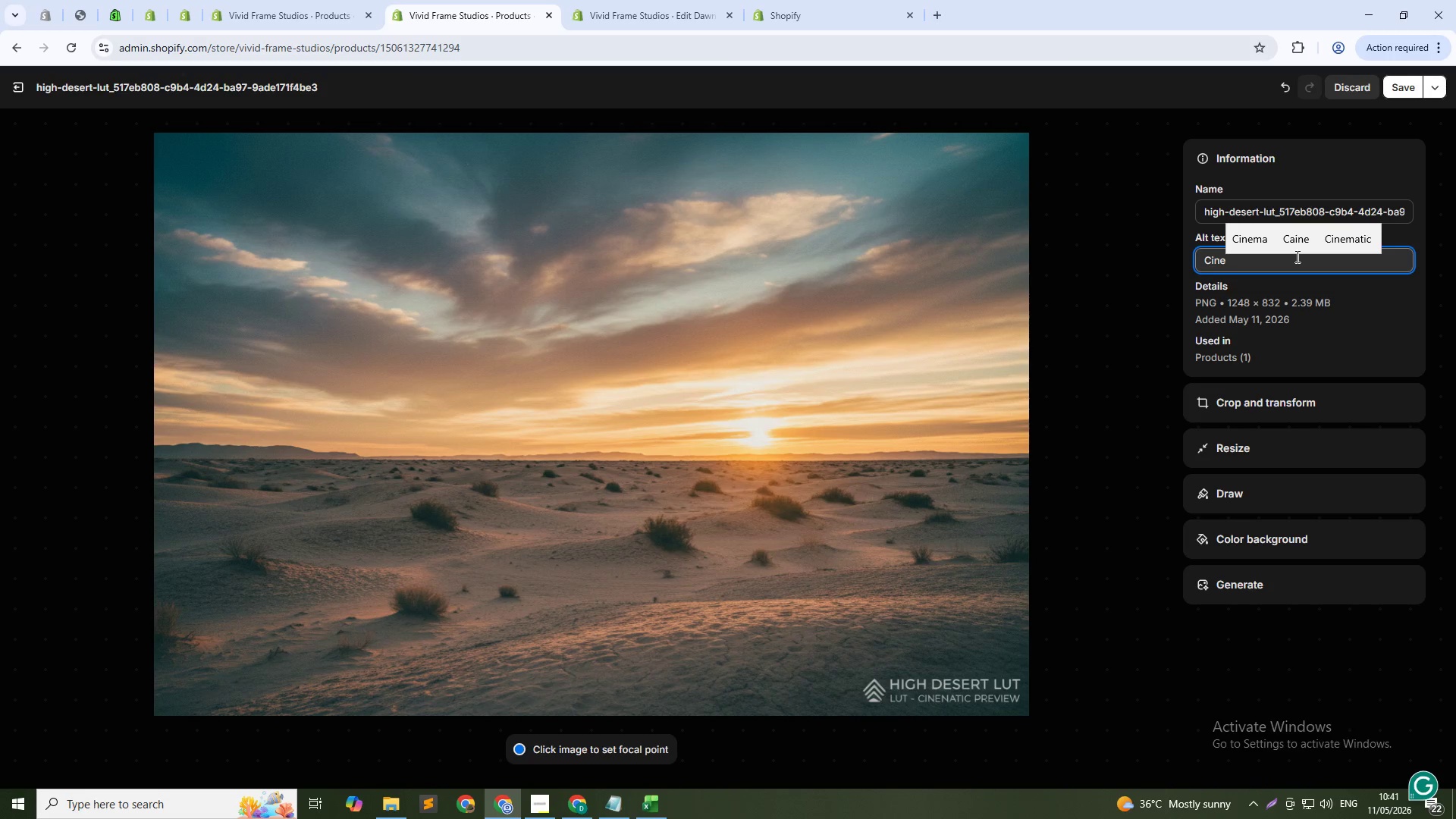 
type(natic Preview)
 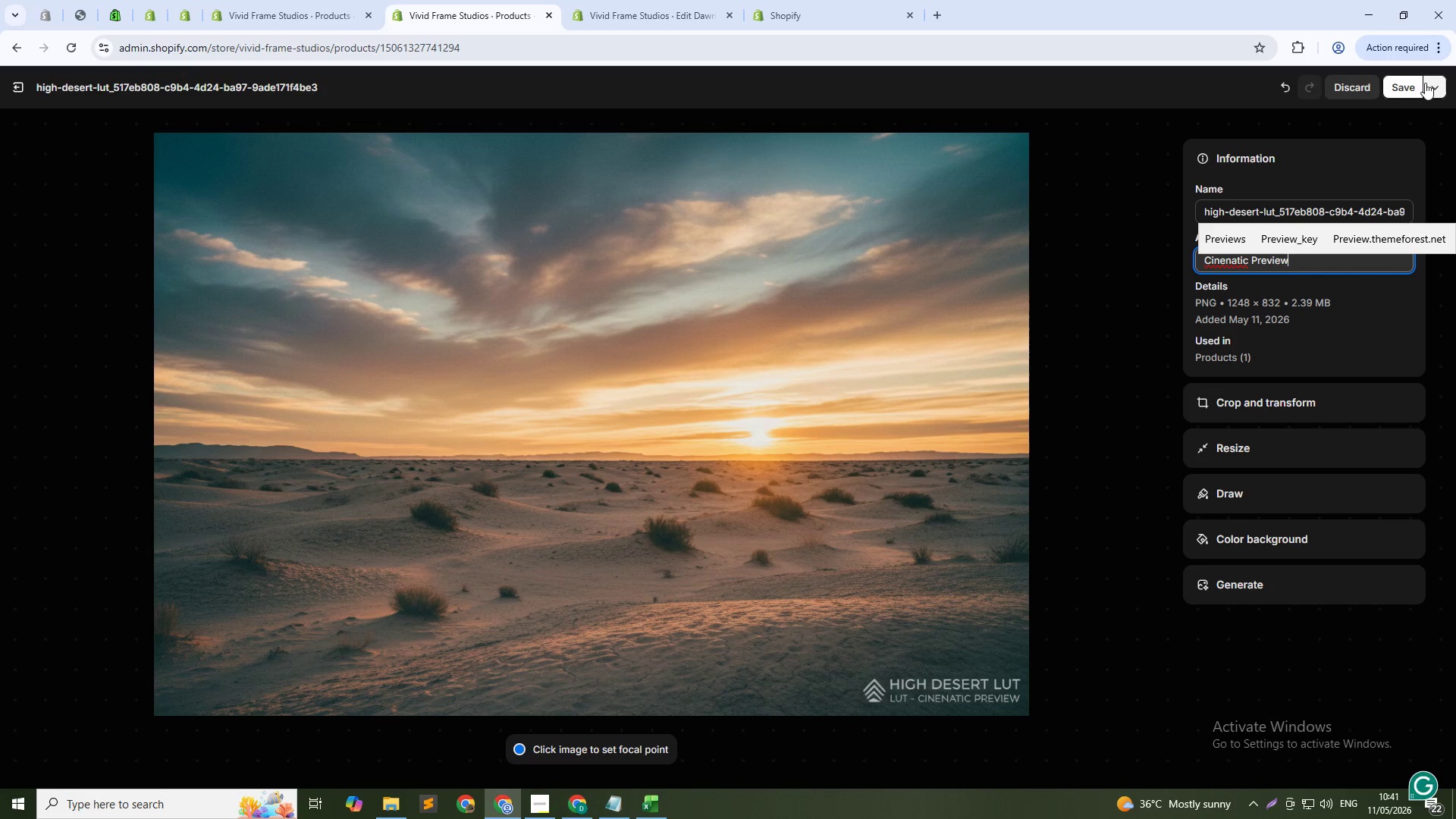 
left_click([1399, 88])
 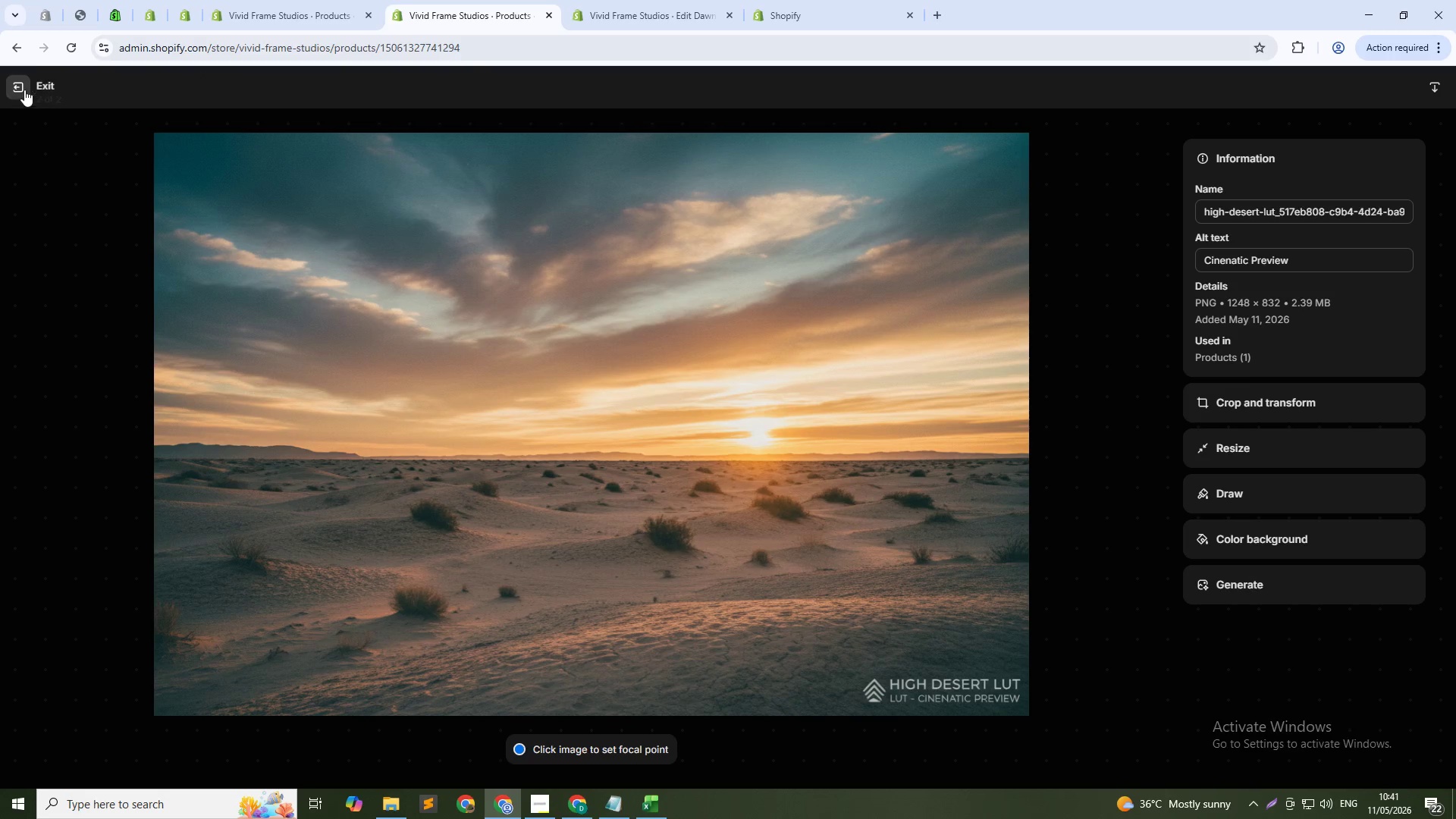 
left_click([14, 86])
 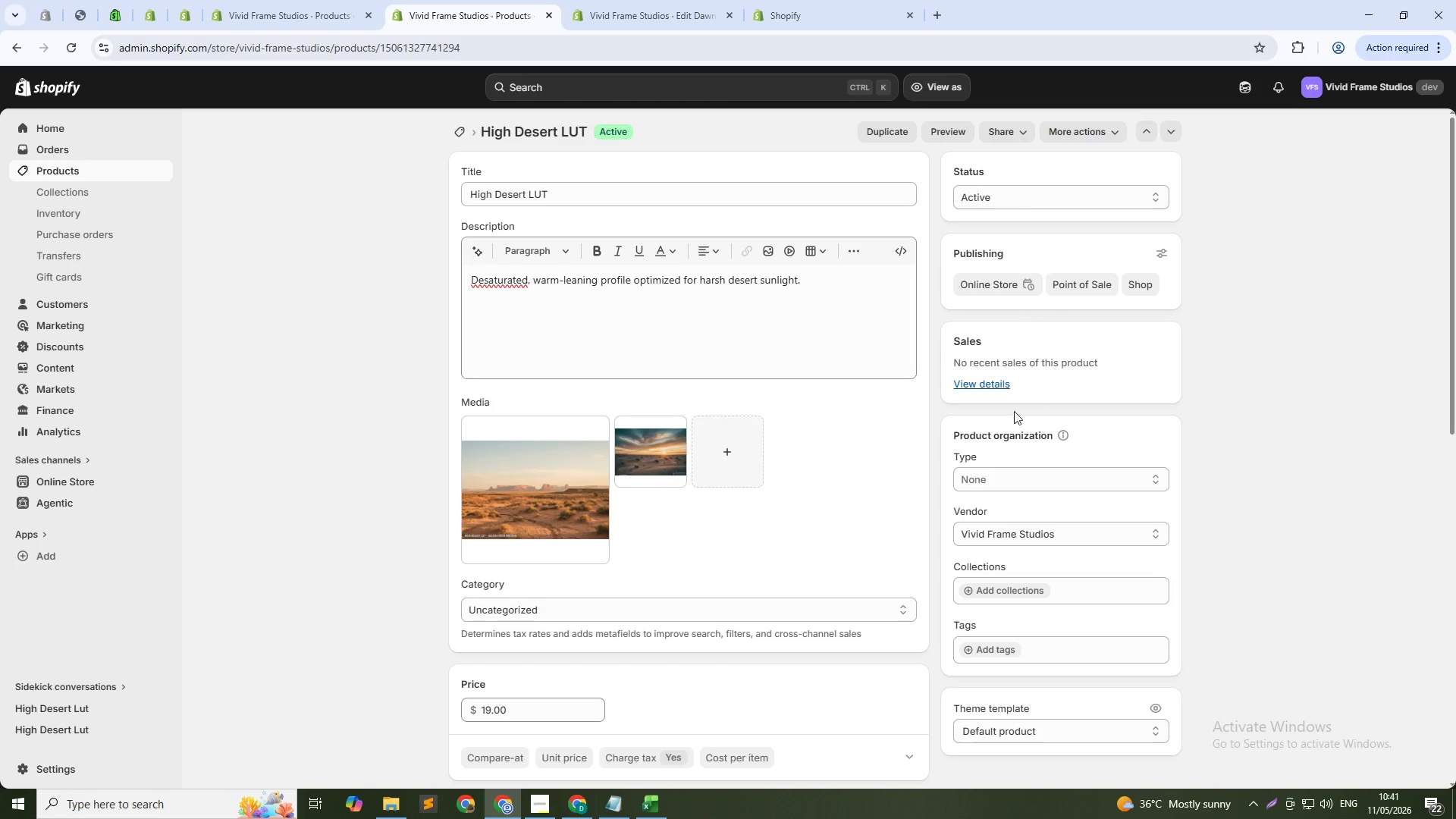 
left_click([1046, 476])
 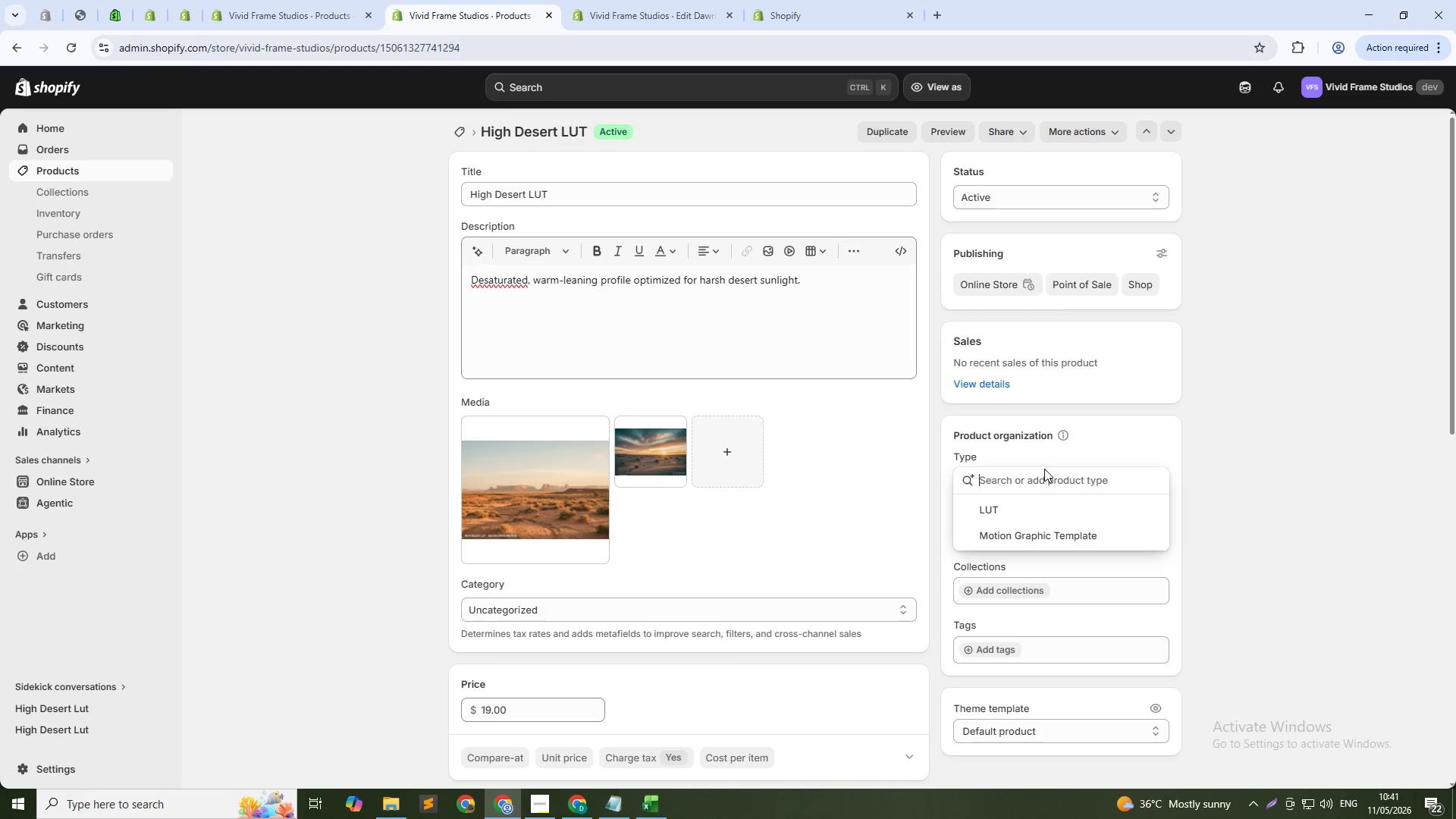 
wait(29.55)
 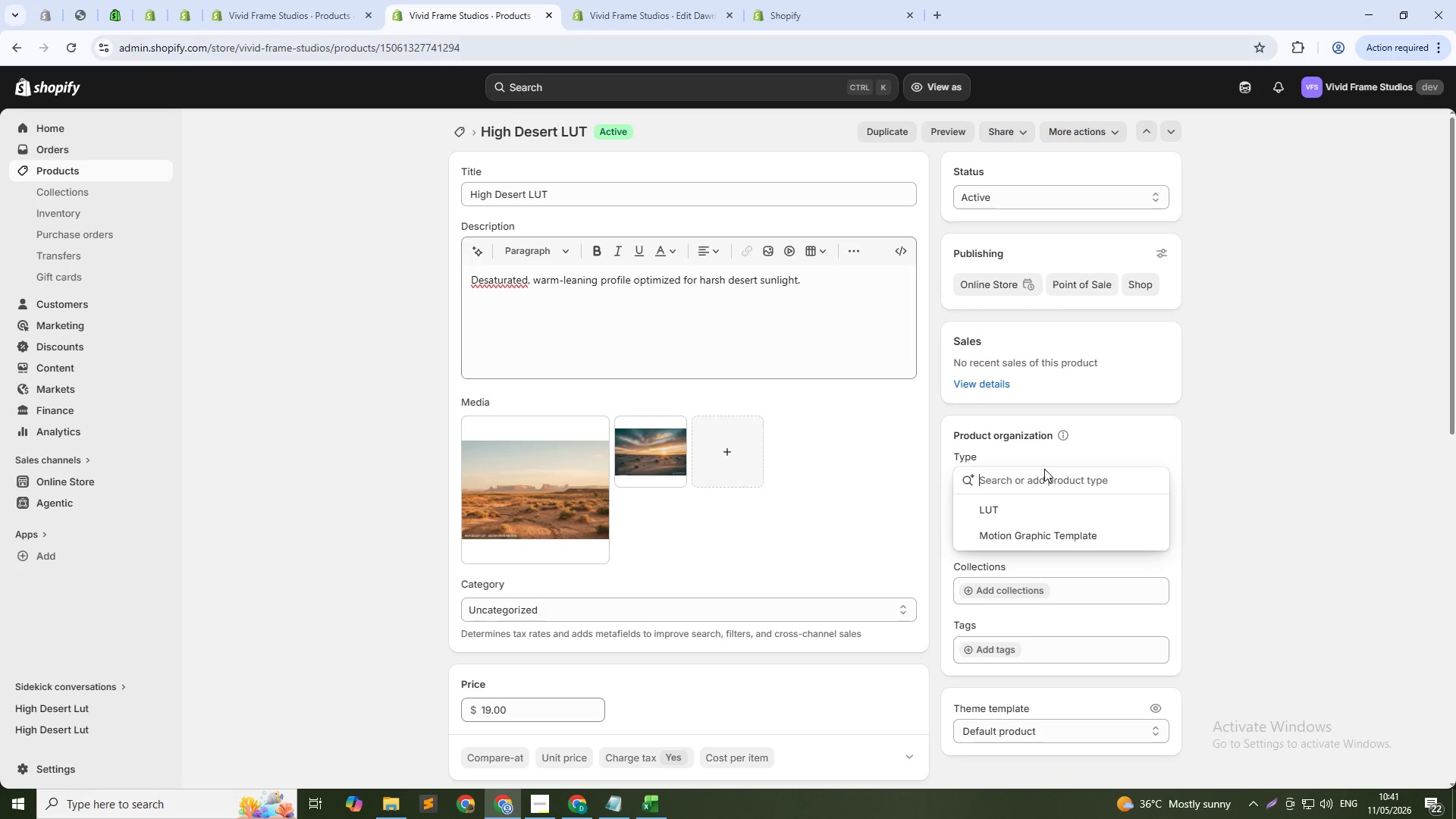 
scroll: coordinate [1345, 270], scroll_direction: down, amount: 4.0
 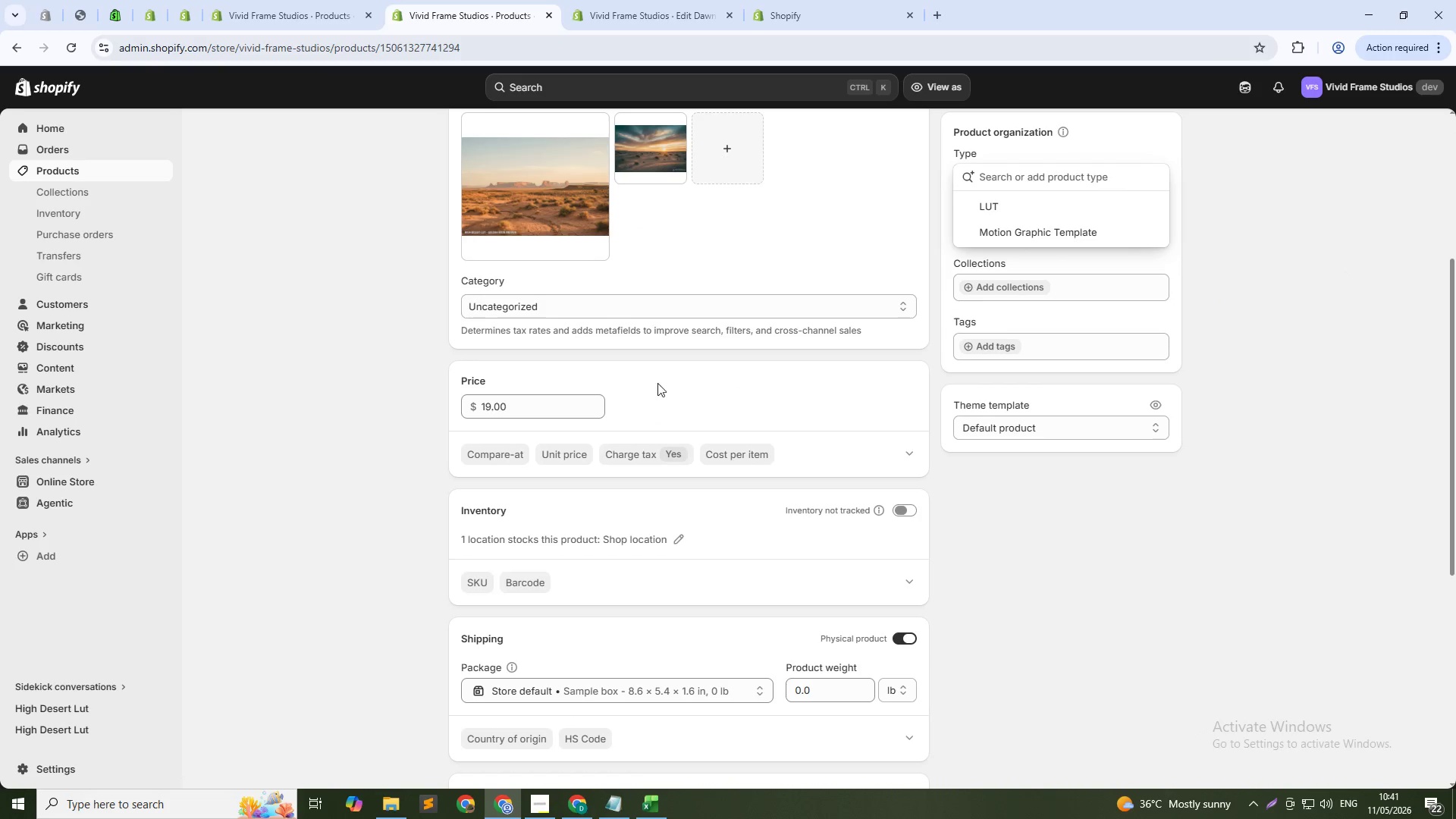 
left_click([658, 385])
 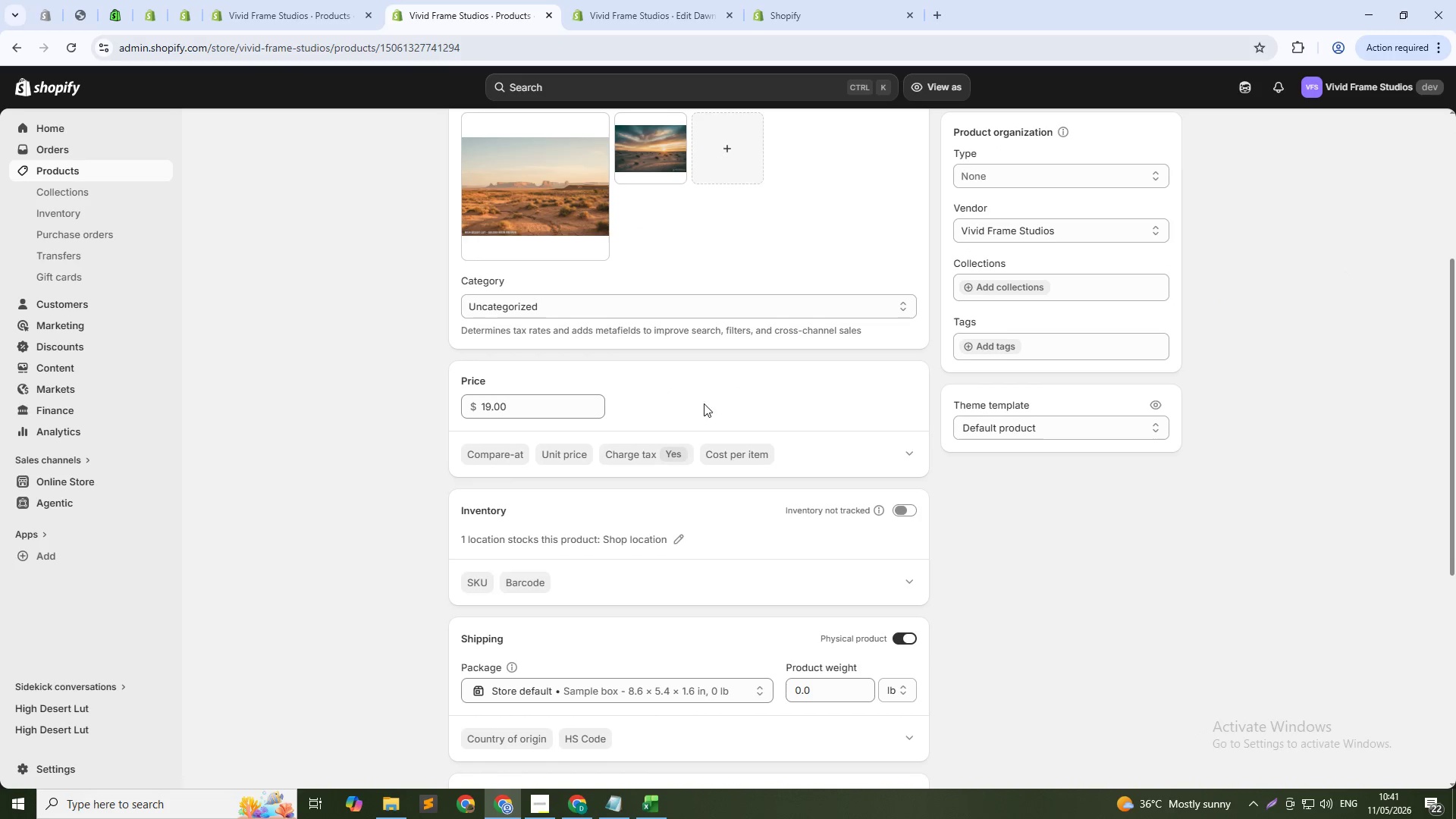 
scroll: coordinate [705, 403], scroll_direction: down, amount: 2.0
 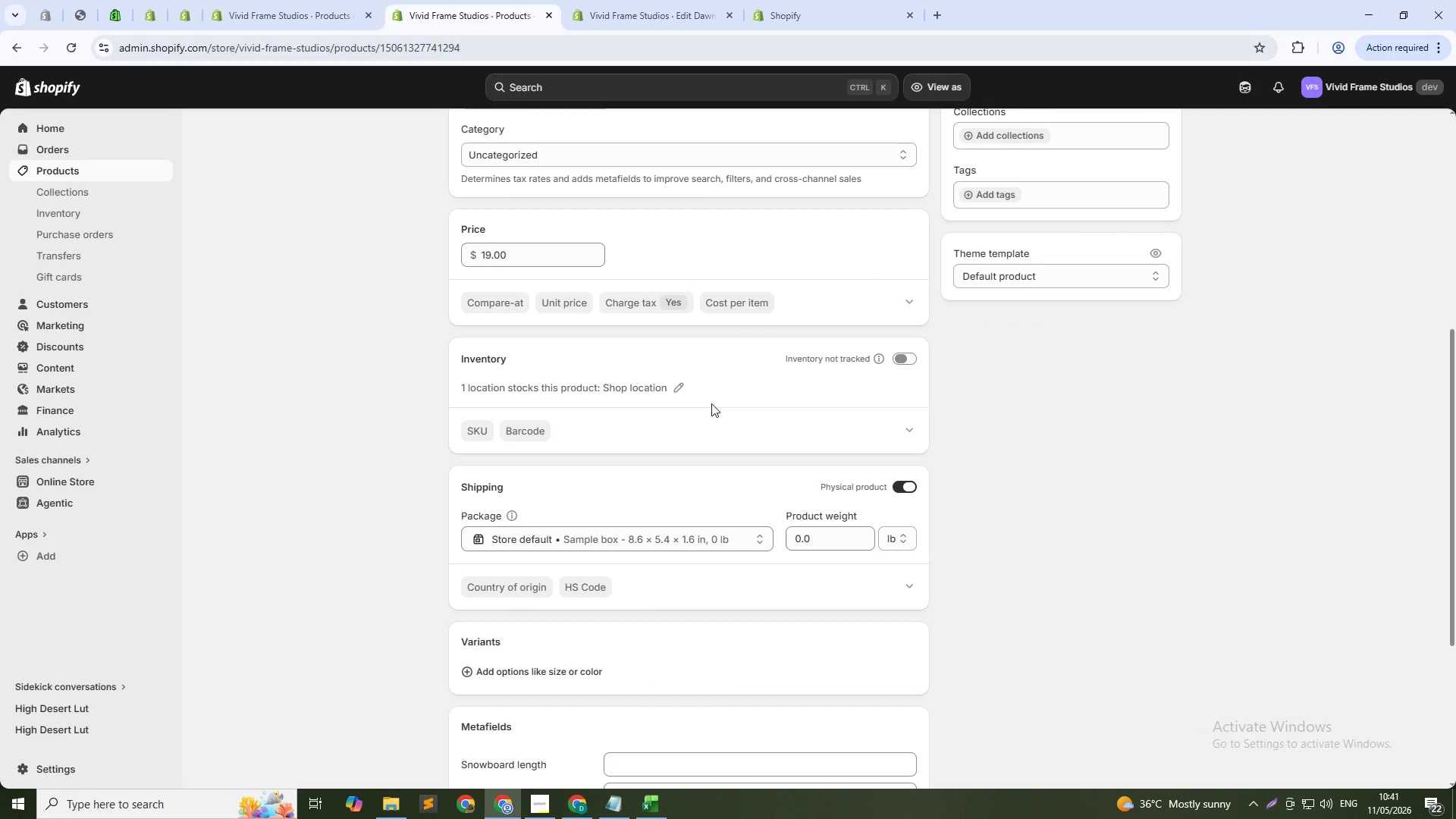 
wait(9.26)
 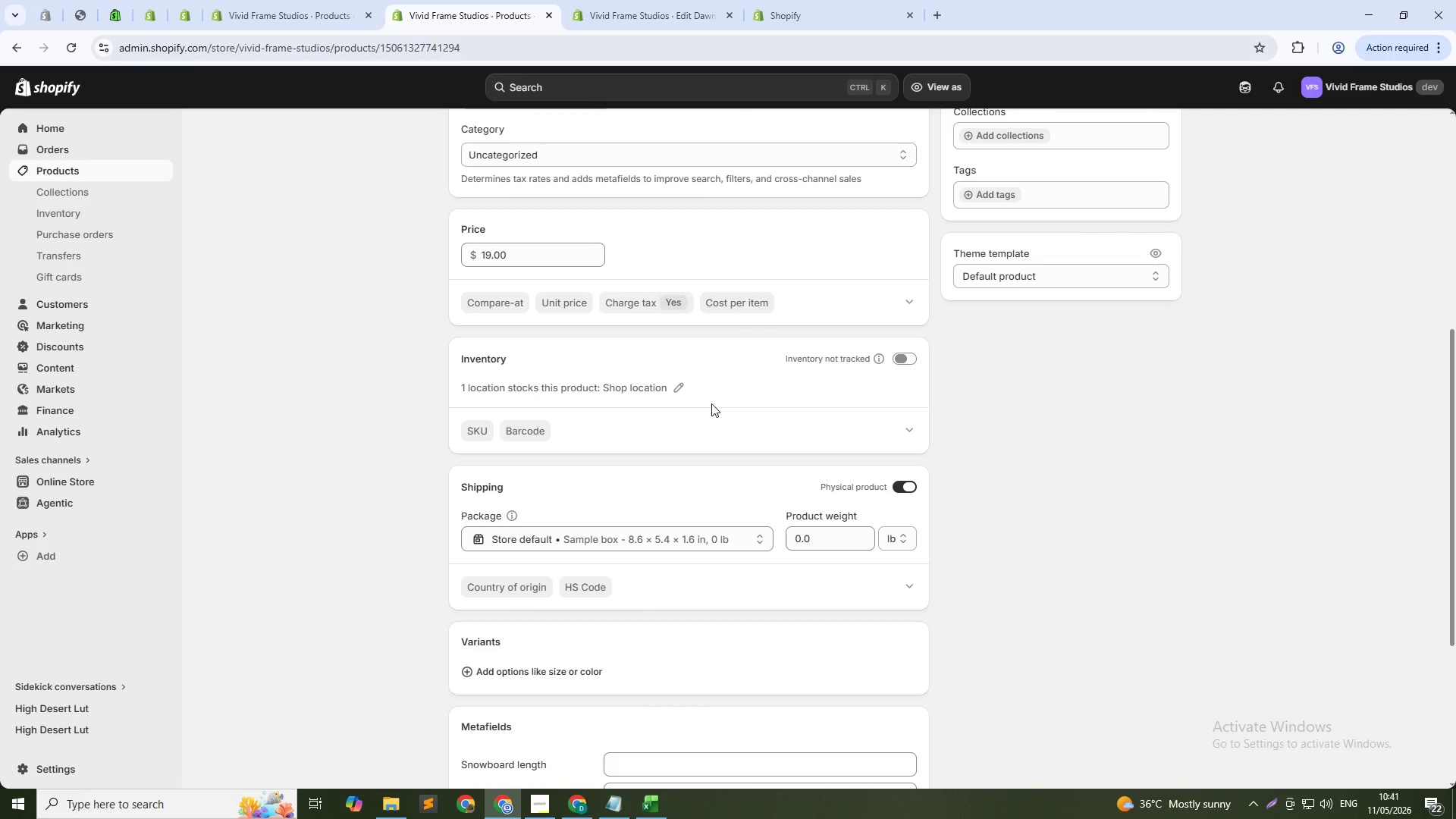 
scroll: coordinate [1314, 352], scroll_direction: up, amount: 5.0
 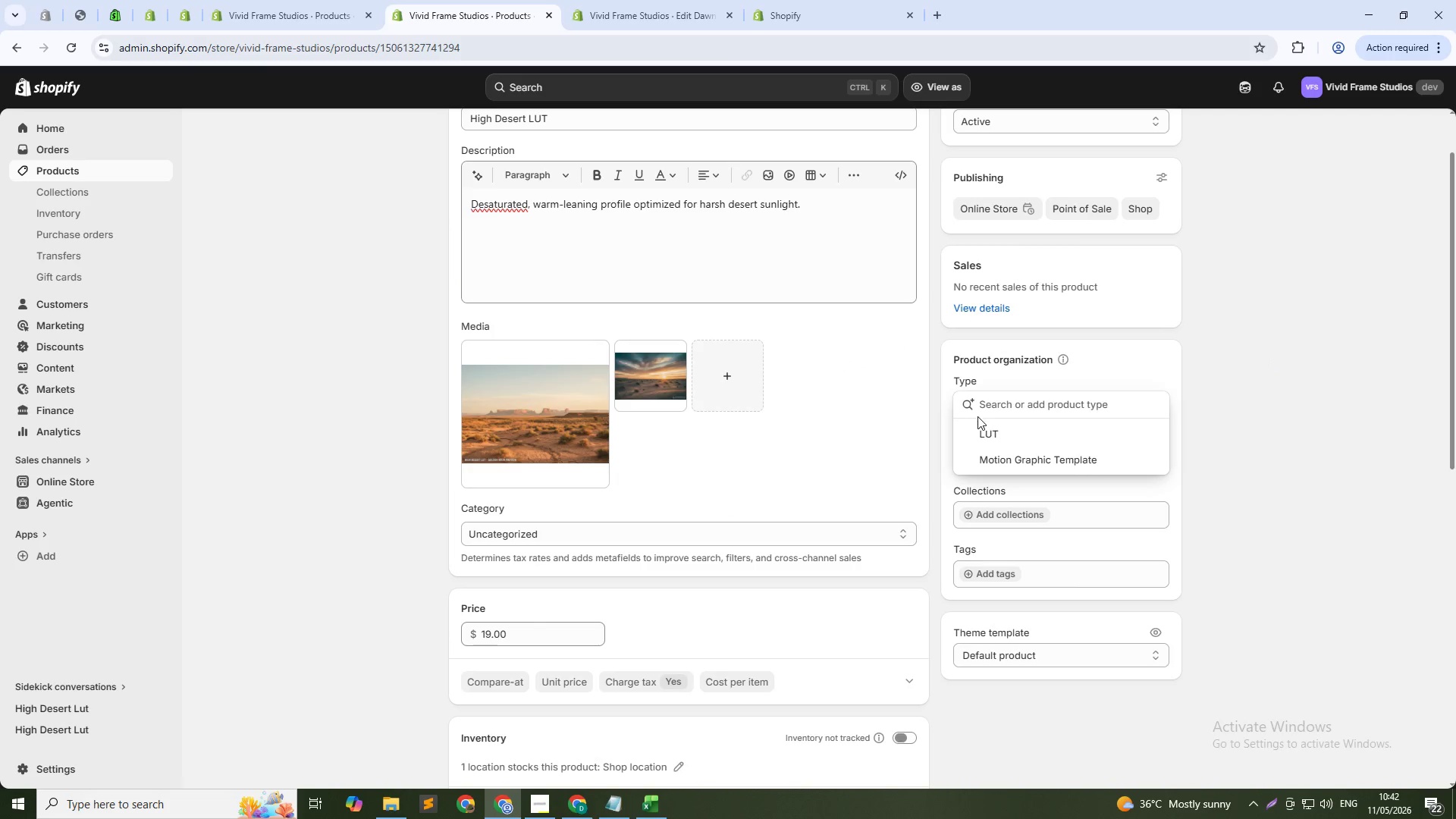 
left_click([984, 428])
 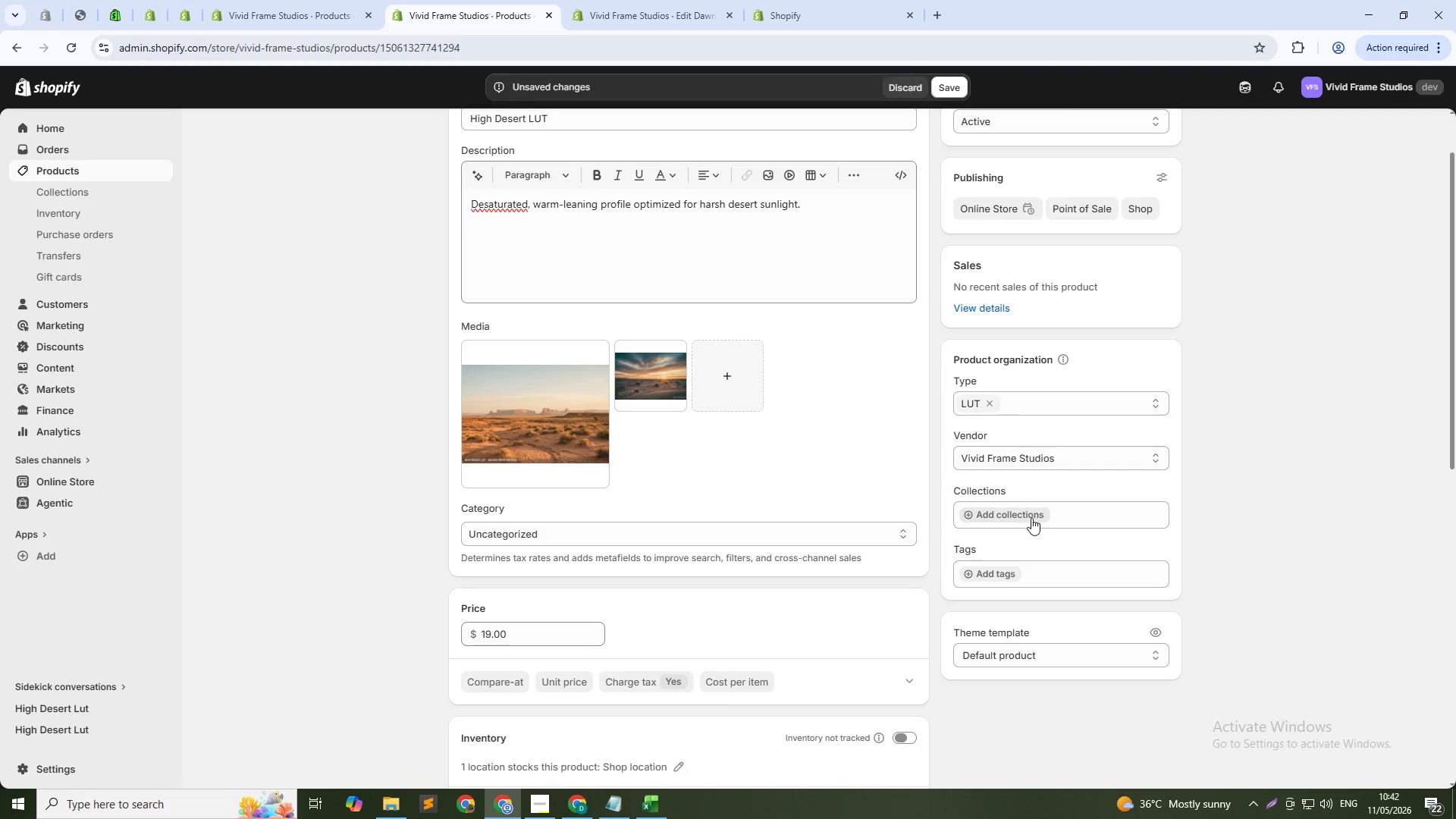 
wait(5.17)
 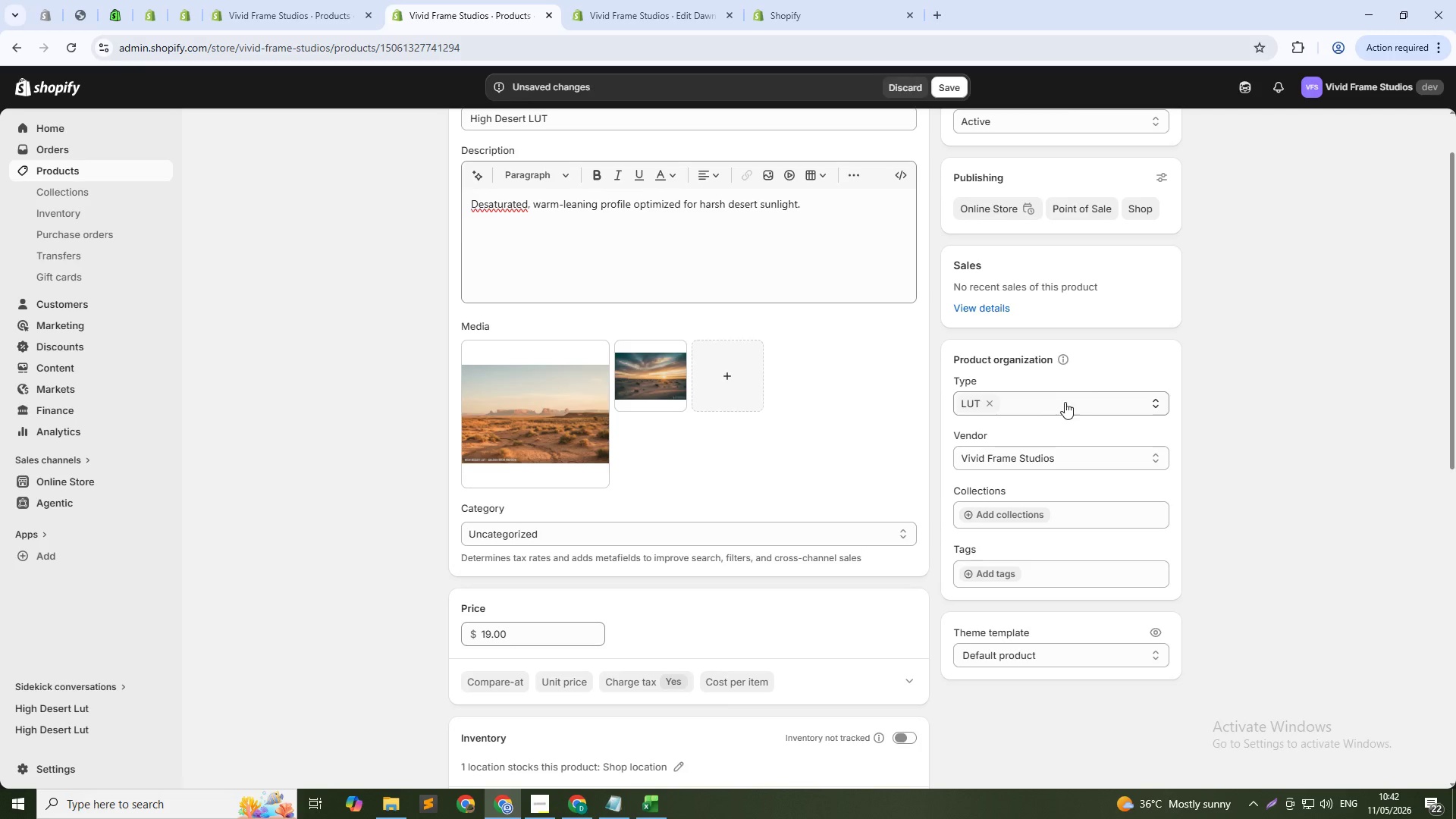 
left_click([1028, 573])
 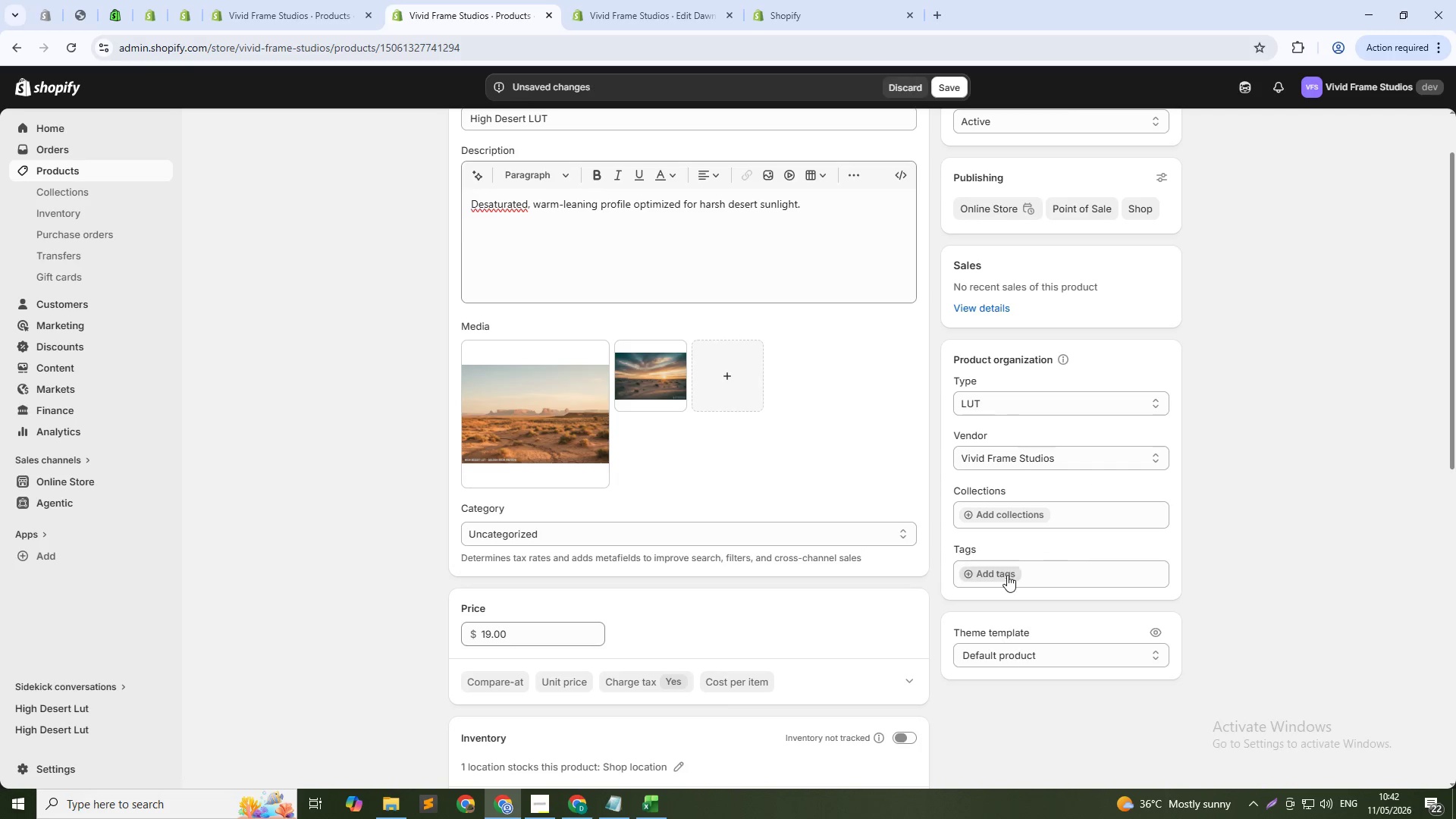 
left_click([1007, 575])
 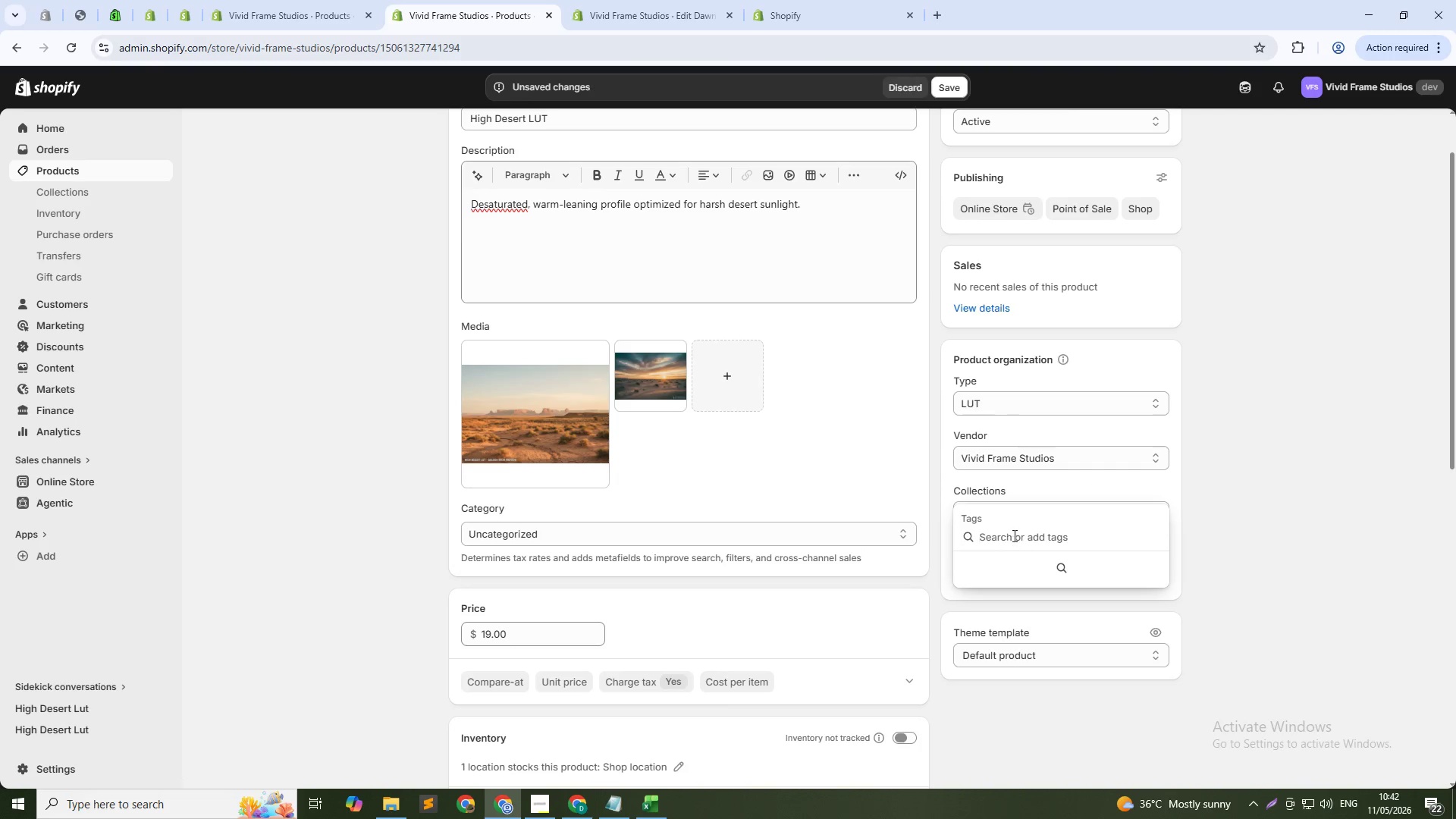 
left_click([1013, 535])
 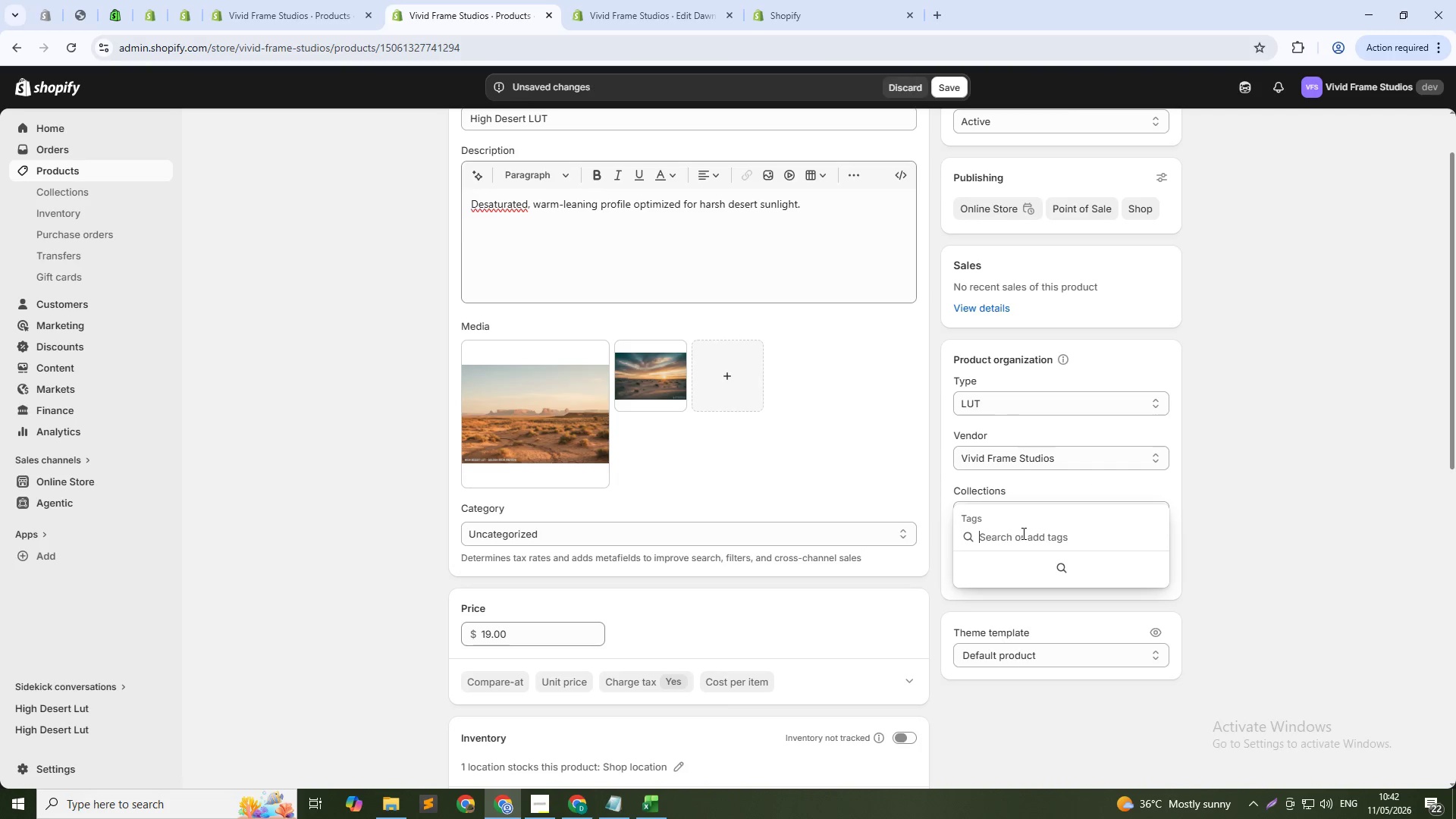 
wait(6.09)
 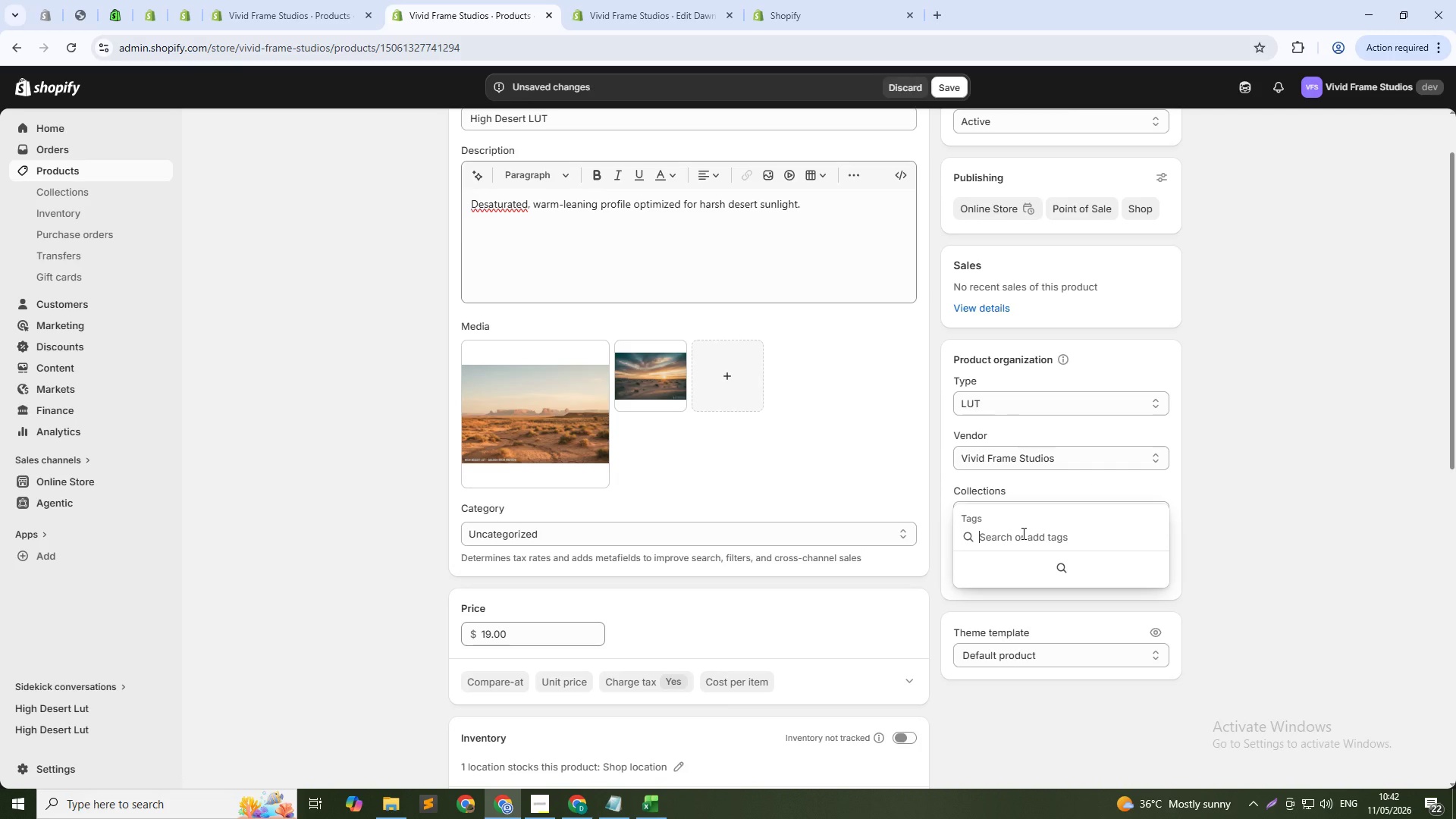 
key(Shift+L)
 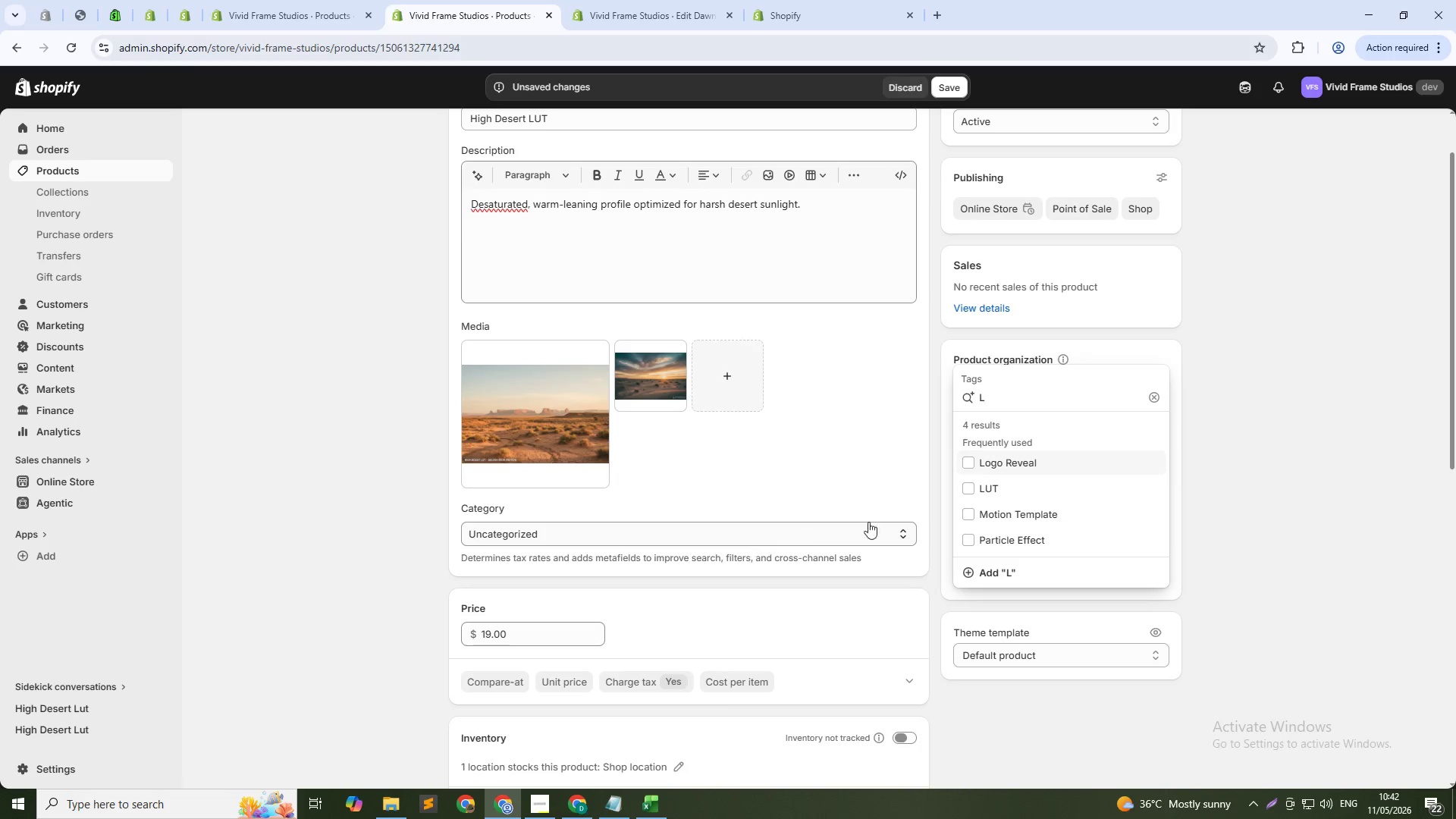 
left_click([1008, 493])
 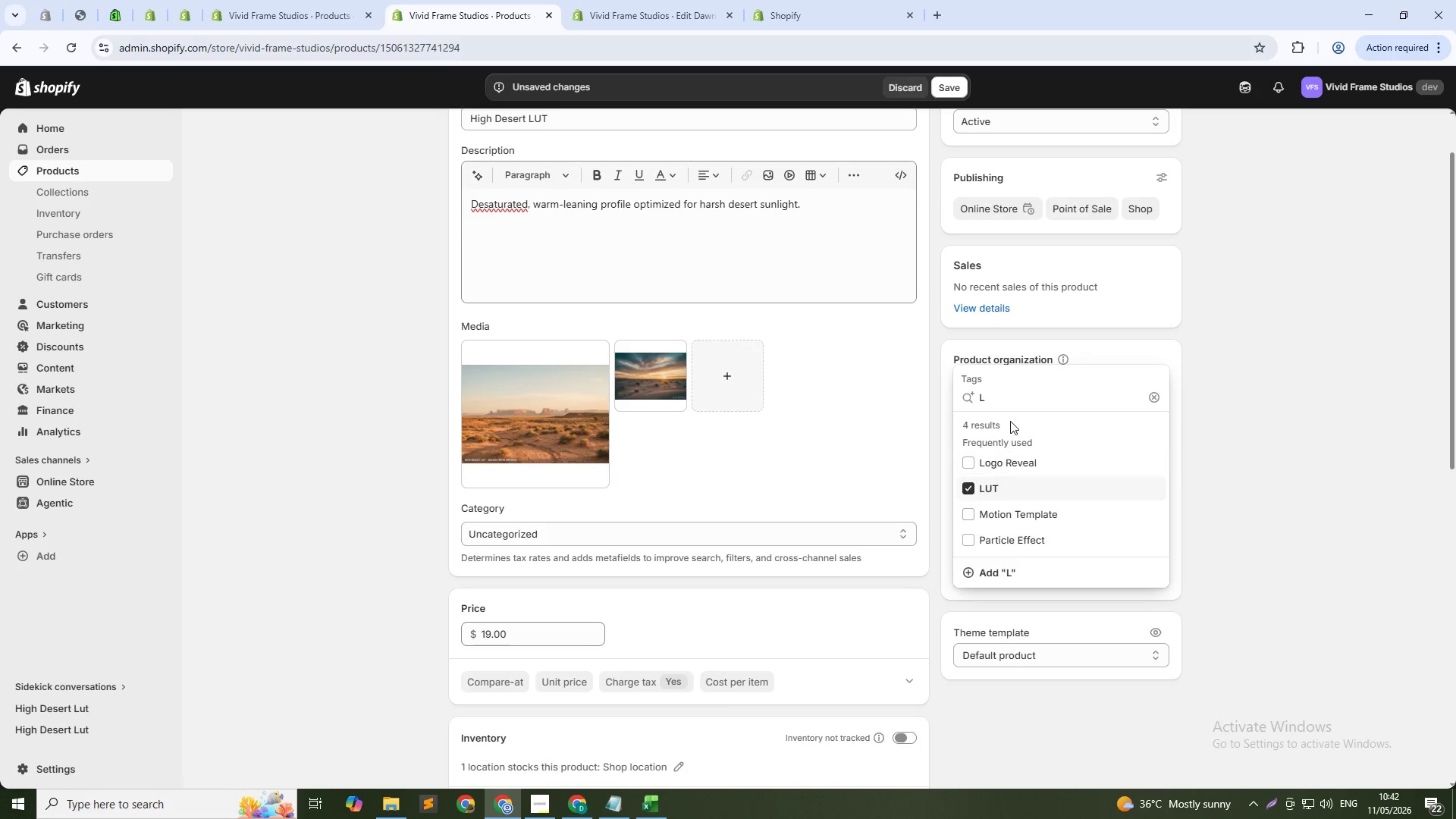 
left_click_drag(start_coordinate=[1009, 402], to_coordinate=[921, 403])
 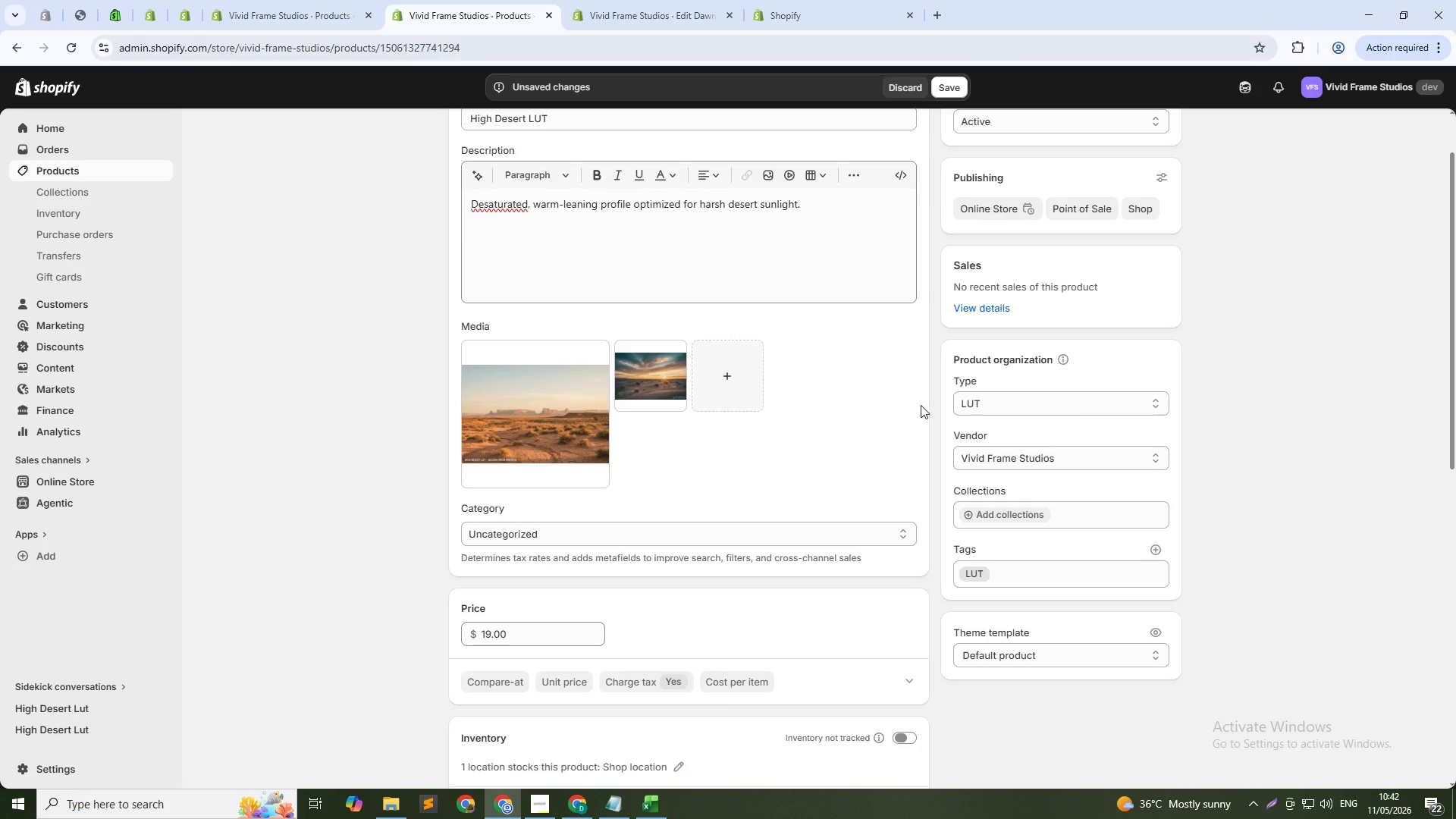 
hold_key(key=ShiftLeft, duration=1.5)
 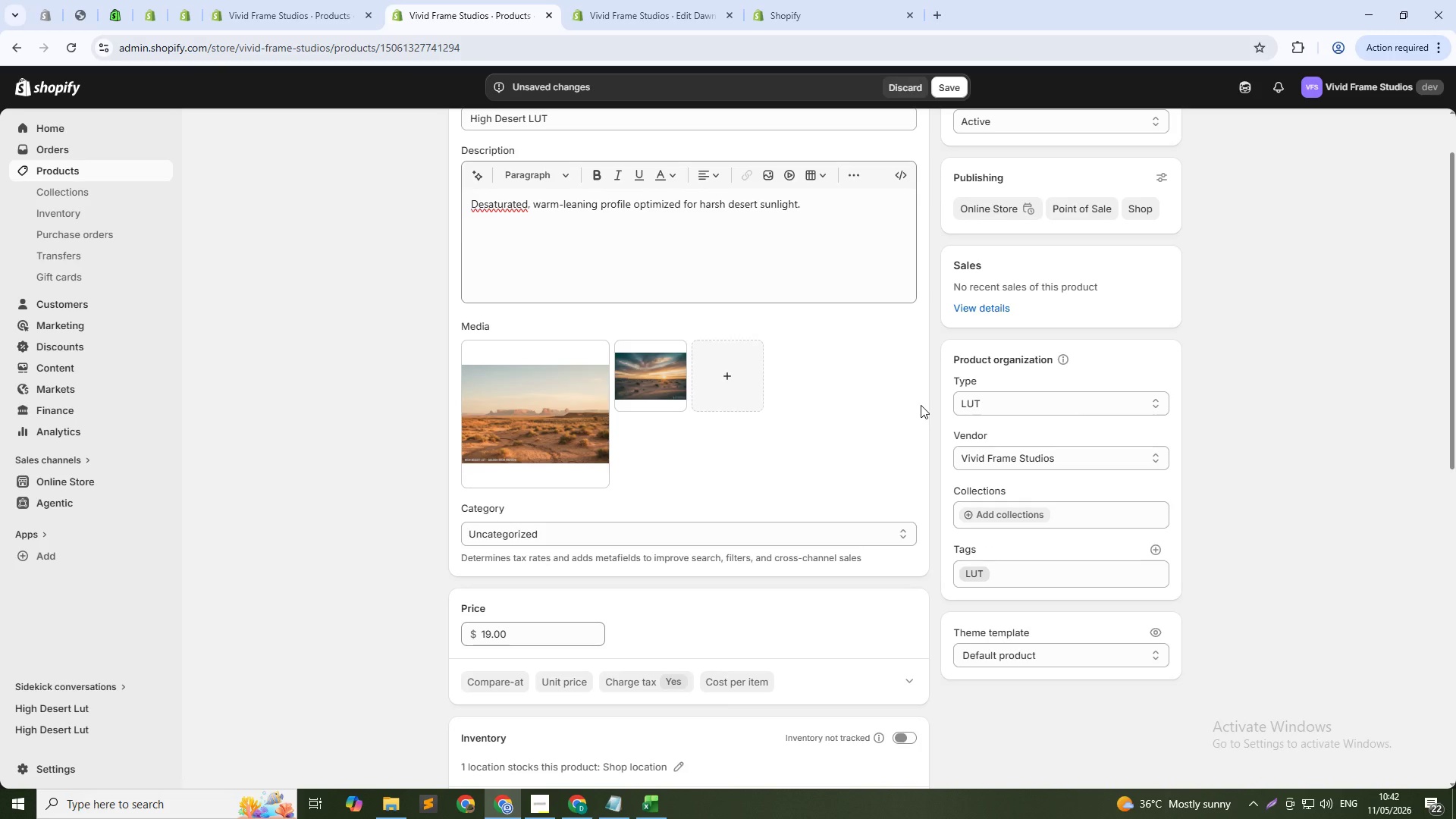 
hold_key(key=ShiftLeft, duration=1.52)
 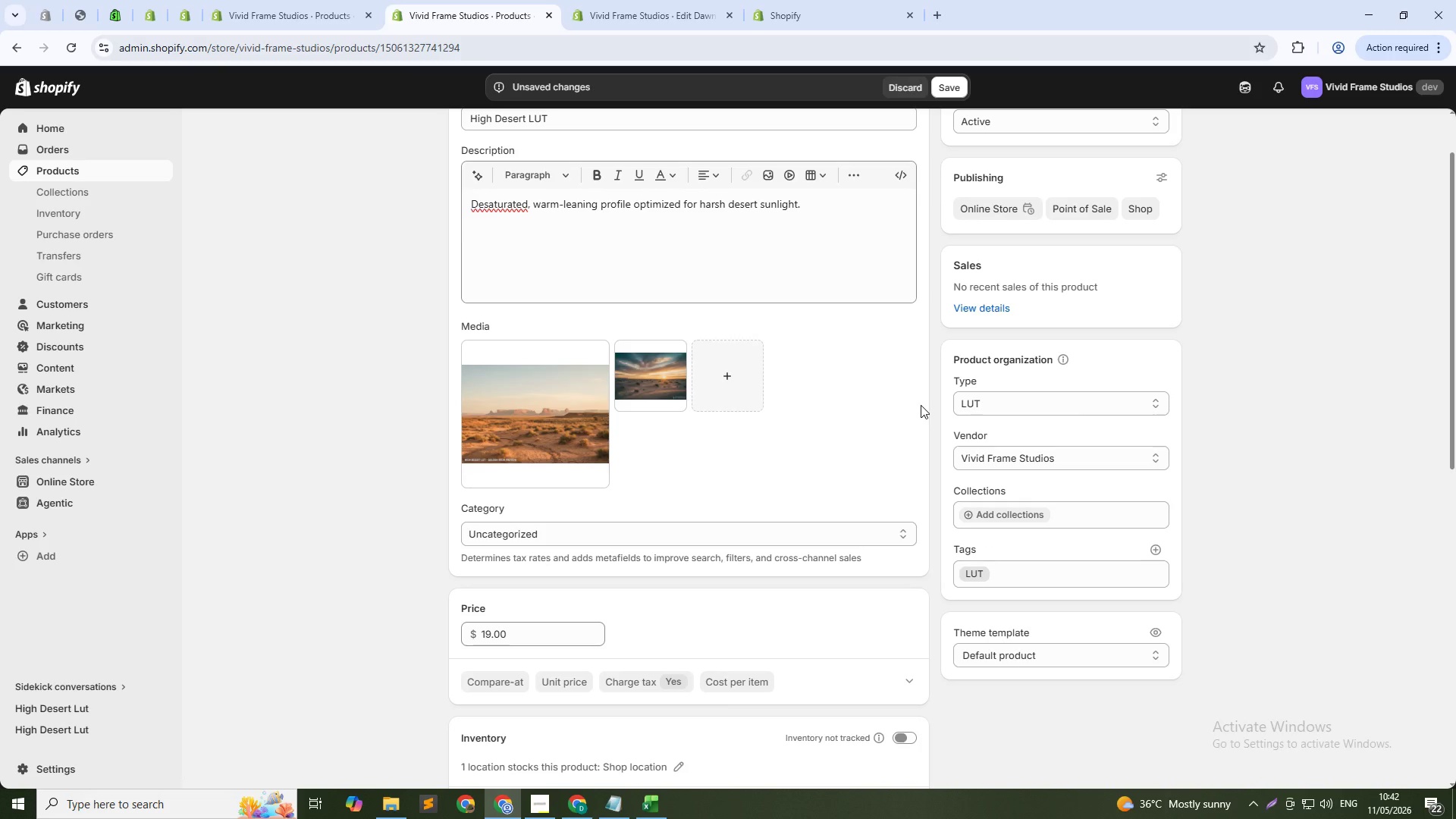 
type(Desert)
 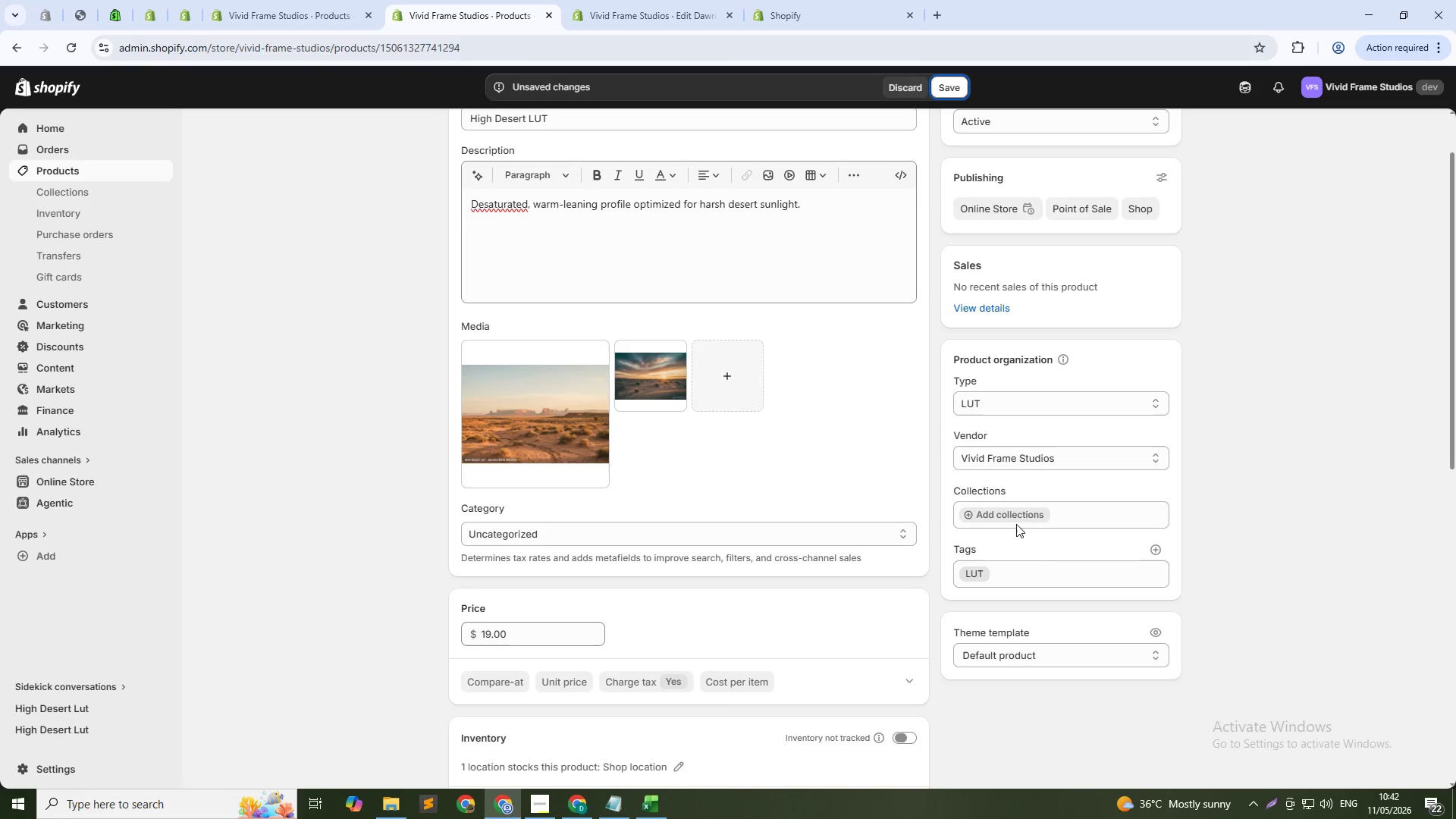 
left_click([1041, 573])
 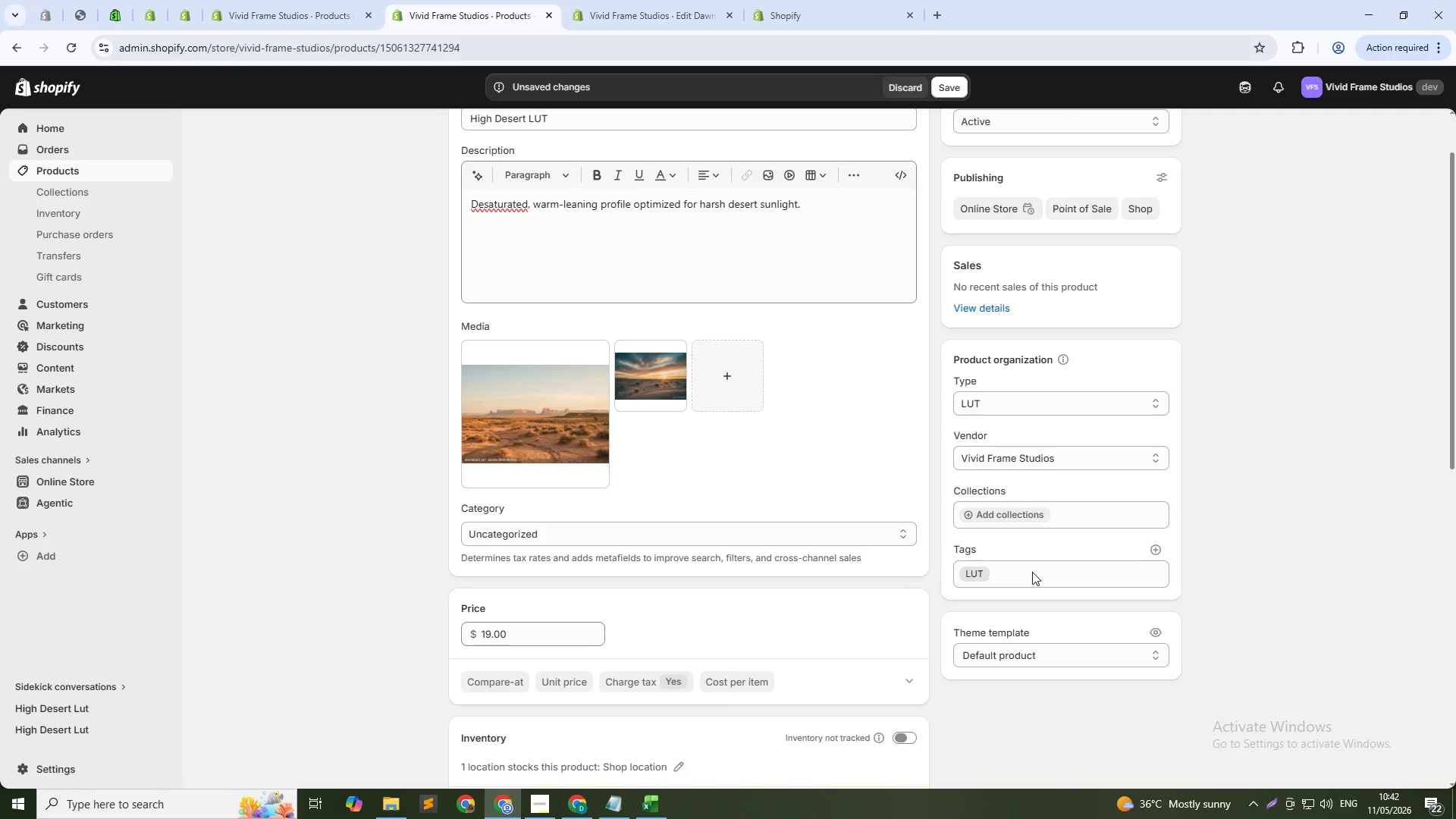 
left_click([1032, 572])
 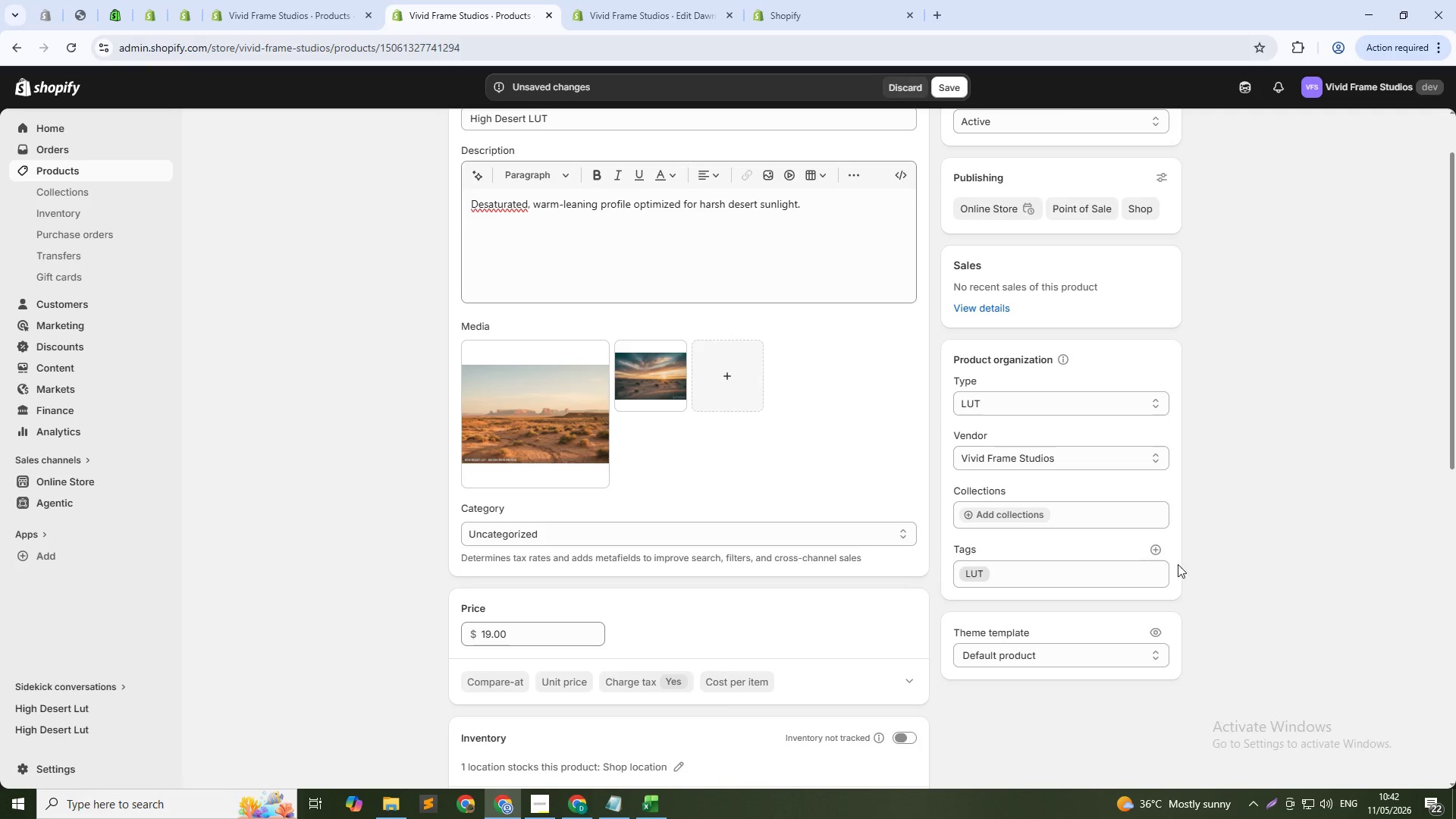 
left_click([1155, 550])
 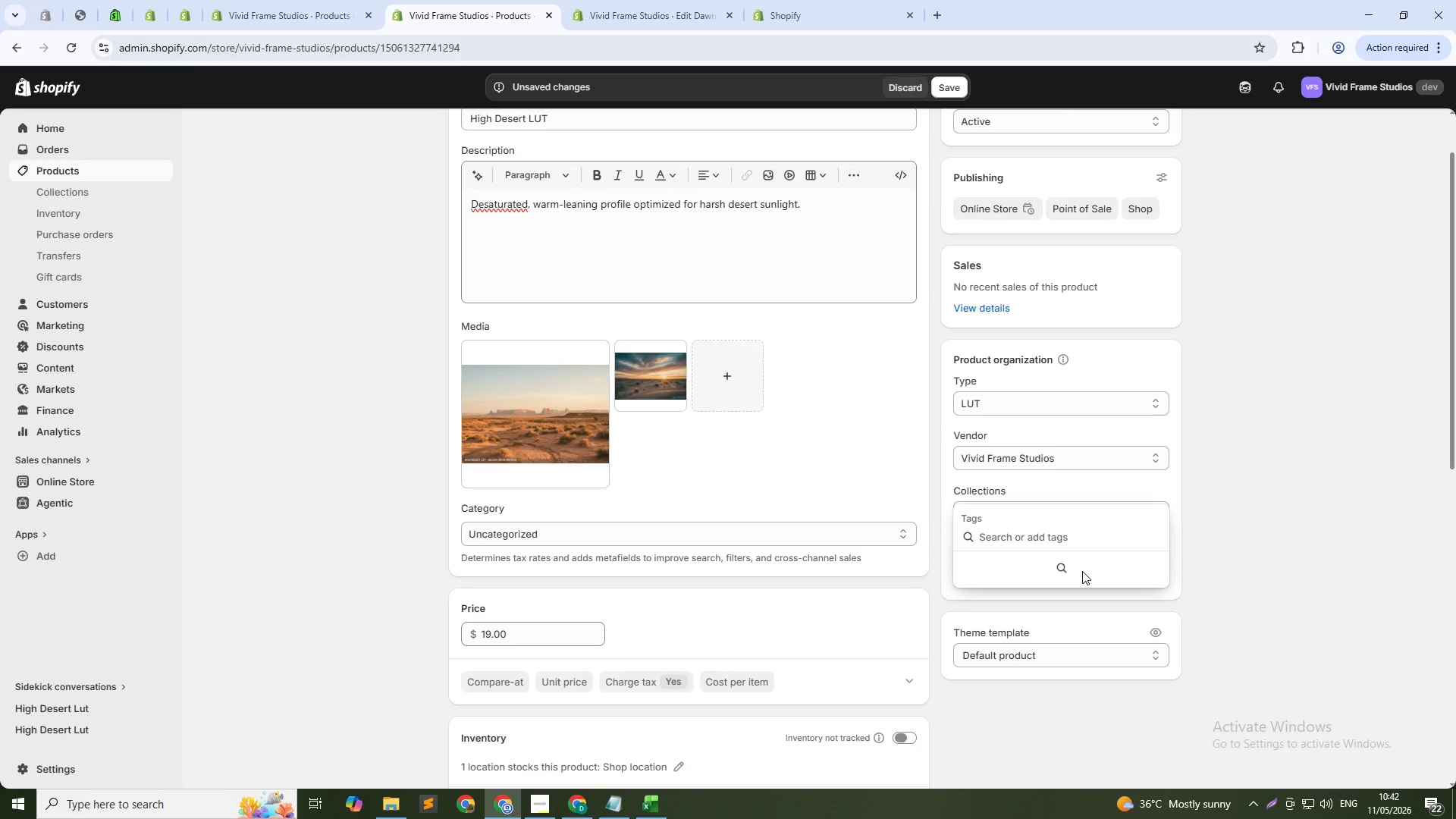 
type(Desert)
key(NumpadEnter)
 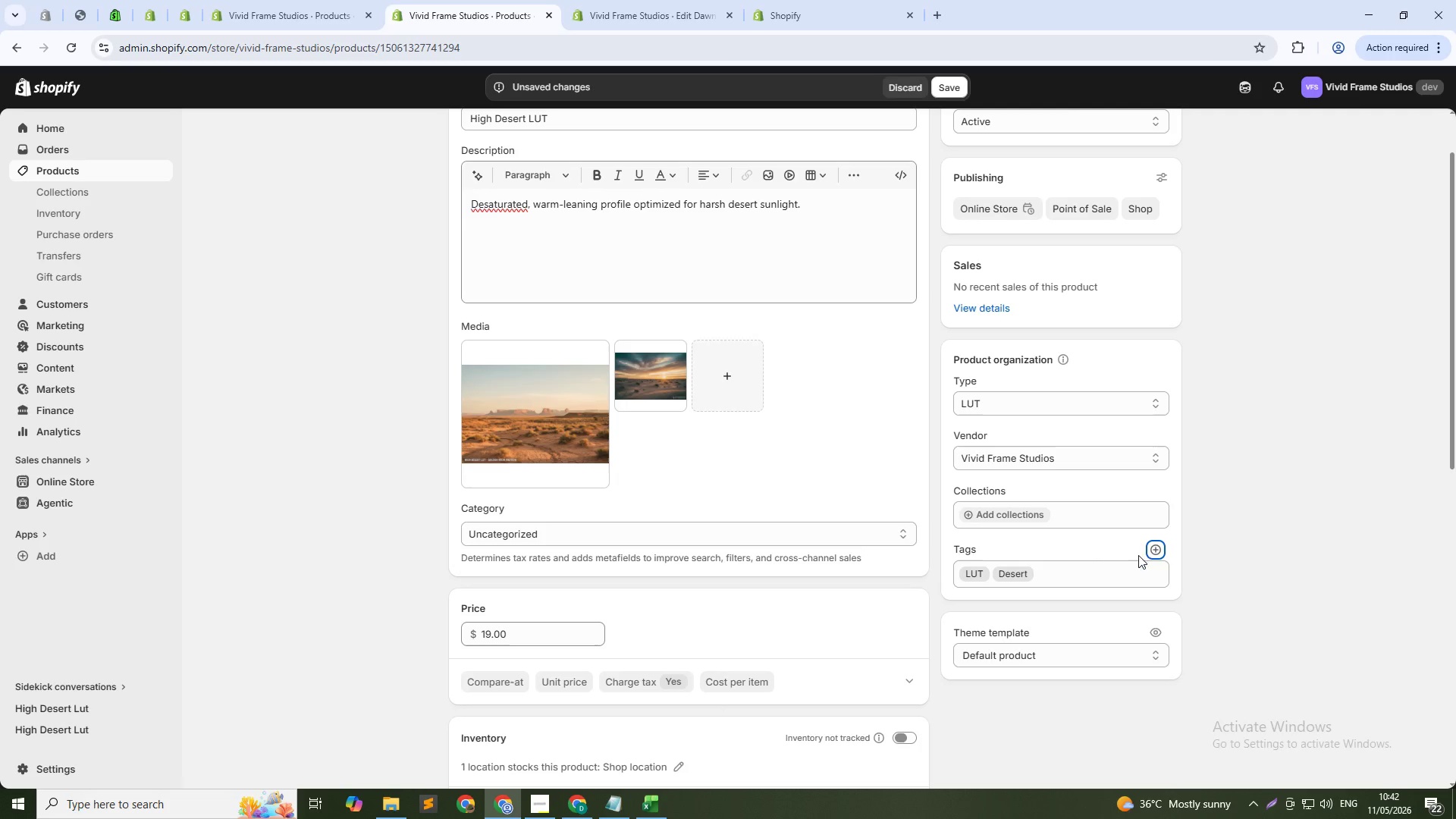 
left_click([1158, 548])
 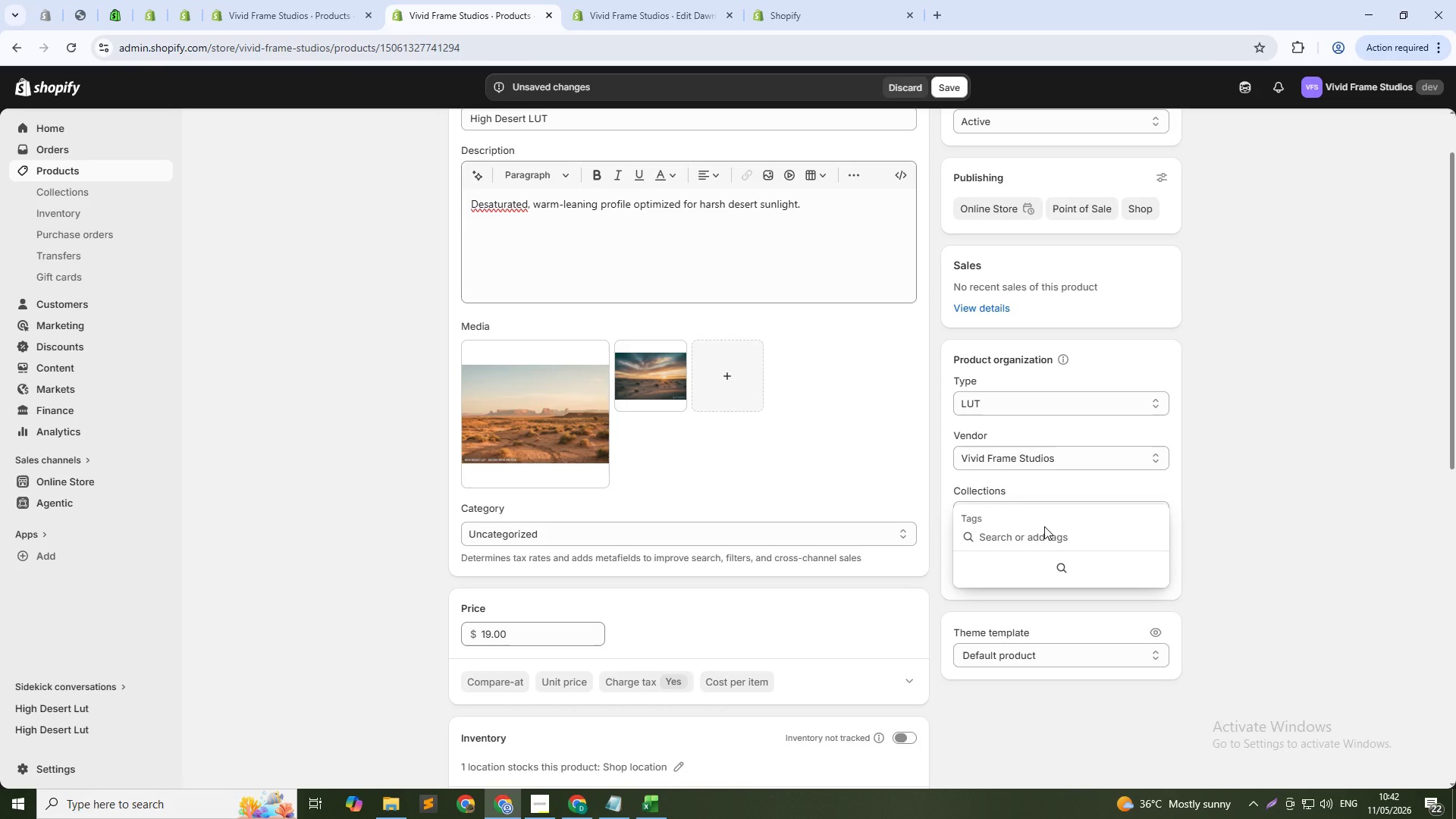 
left_click([1043, 526])
 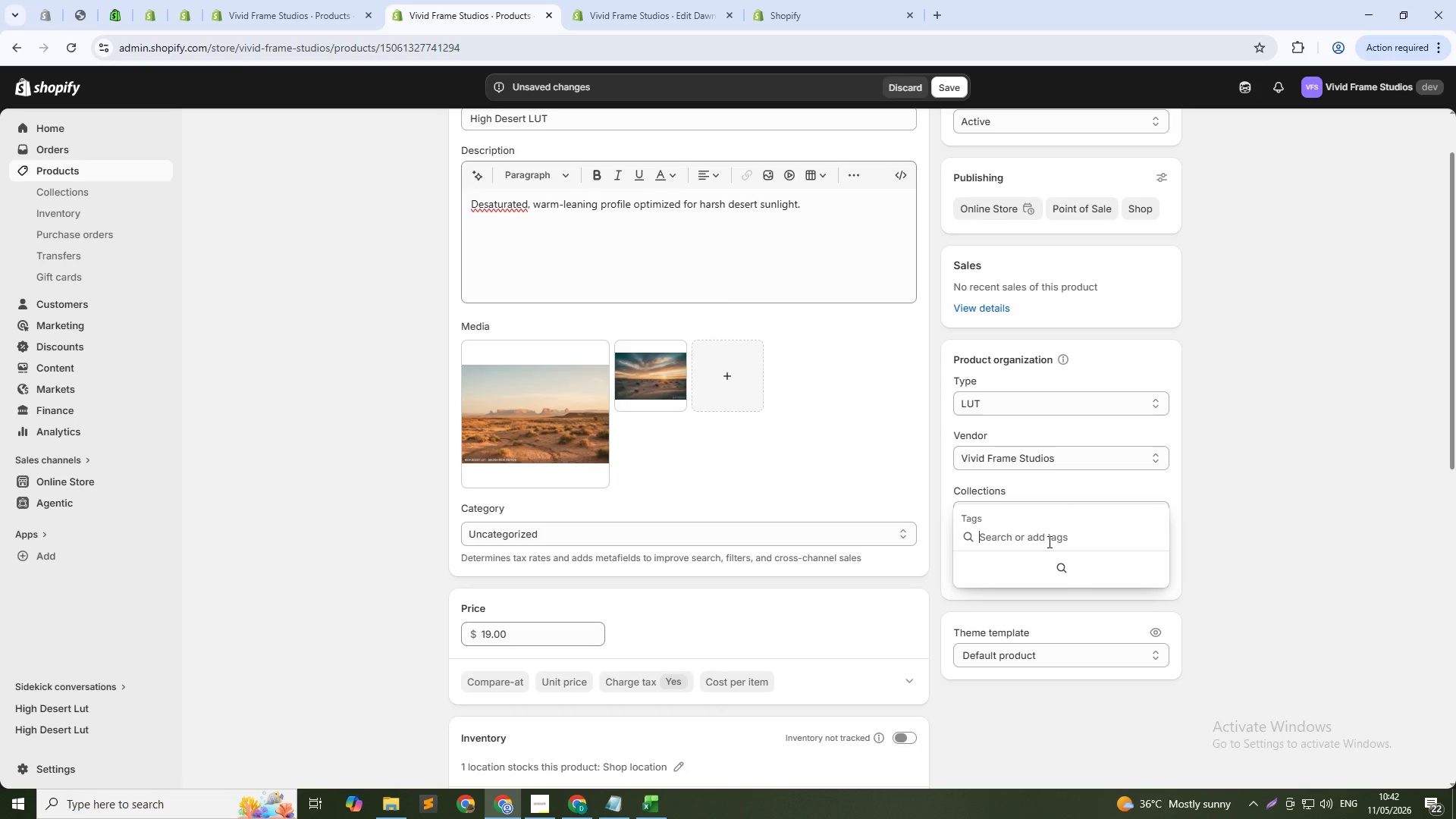 
left_click([1048, 541])
 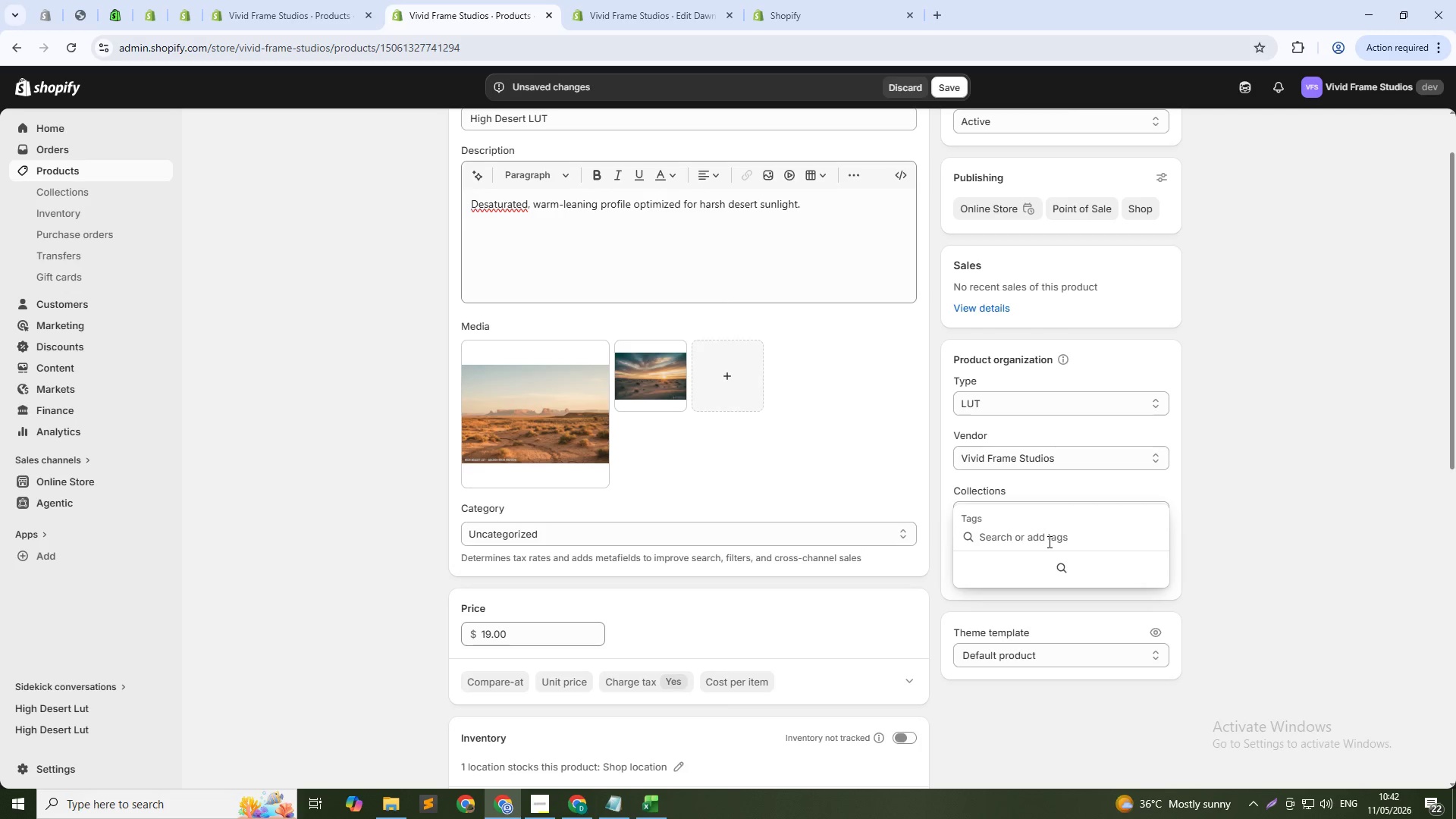 
wait(9.02)
 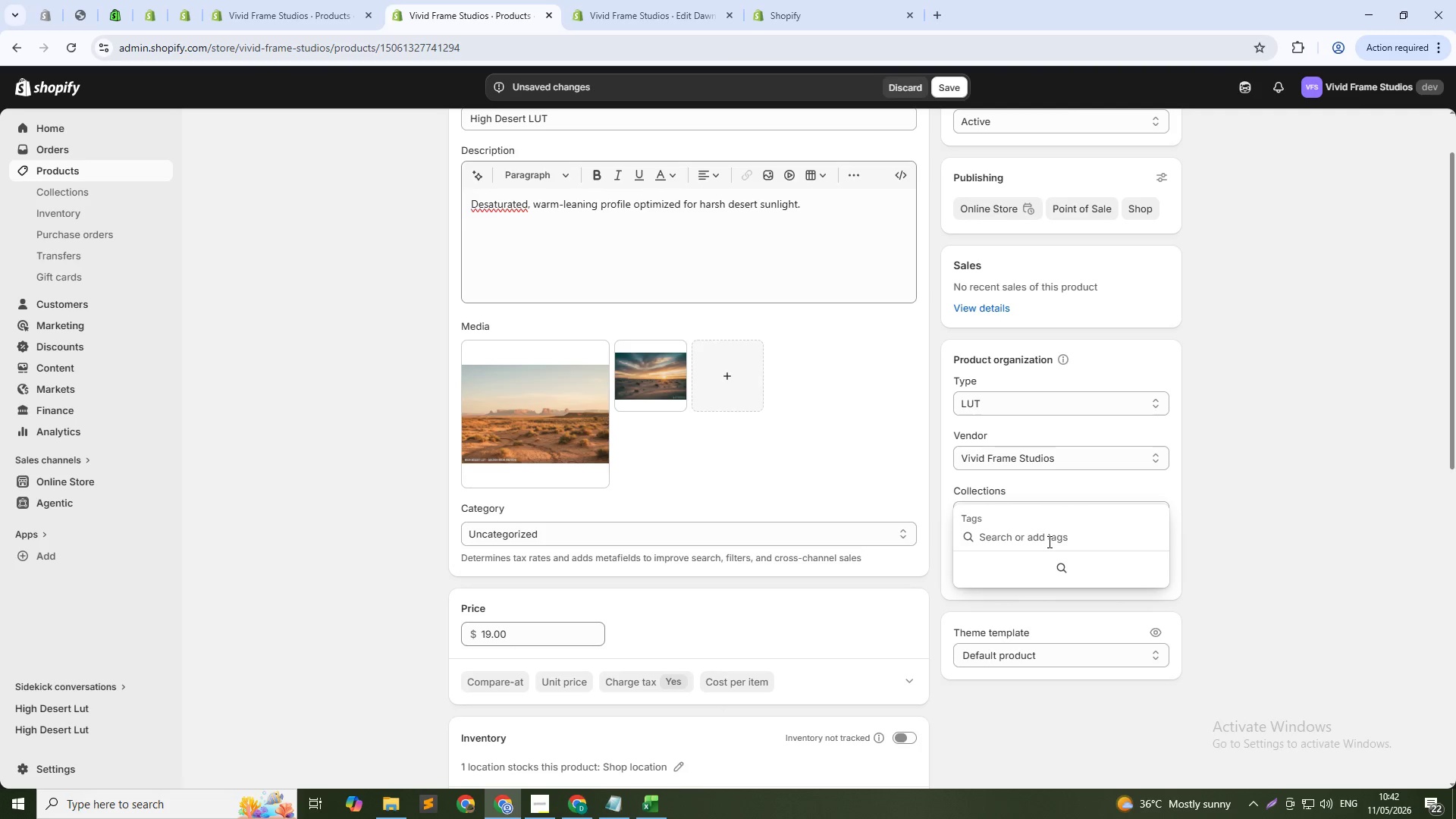 
type(Sunn)
key(Backspace)
key(Backspace)
type(mmer Lok)
key(NumpadEnter)
 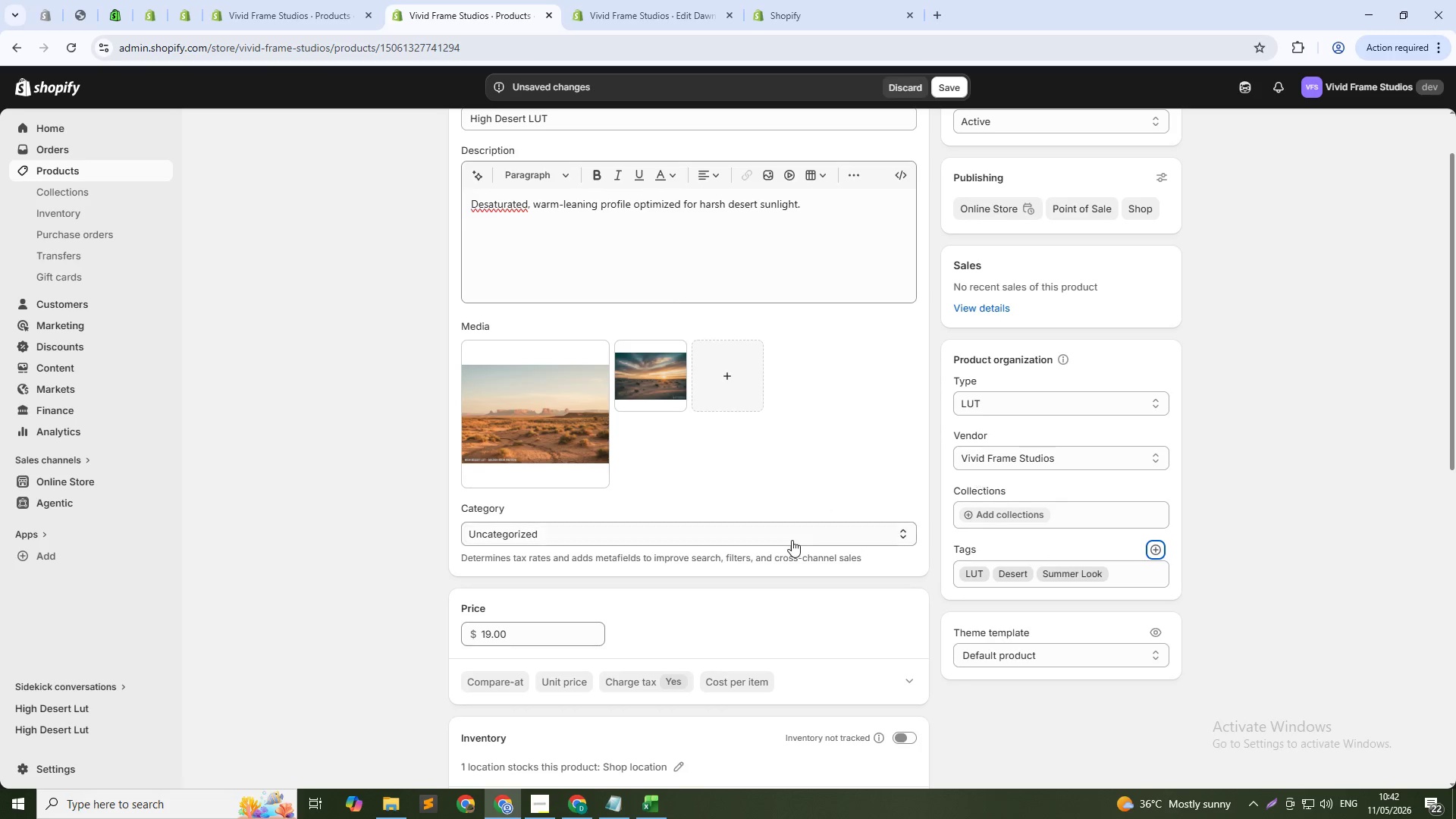 
scroll: coordinate [931, 395], scroll_direction: down, amount: 15.0
 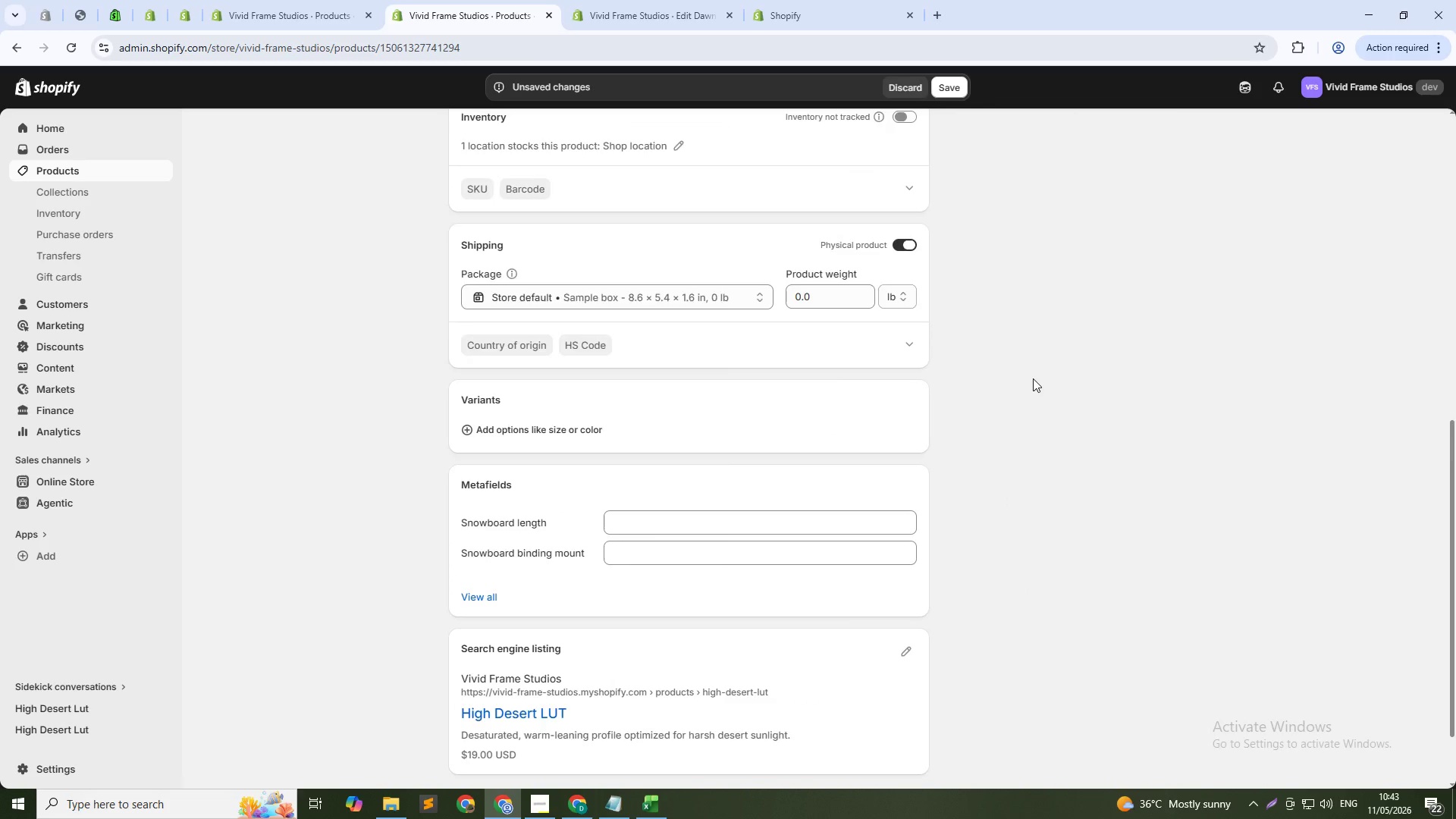 
scroll: coordinate [1039, 381], scroll_direction: up, amount: 15.0
 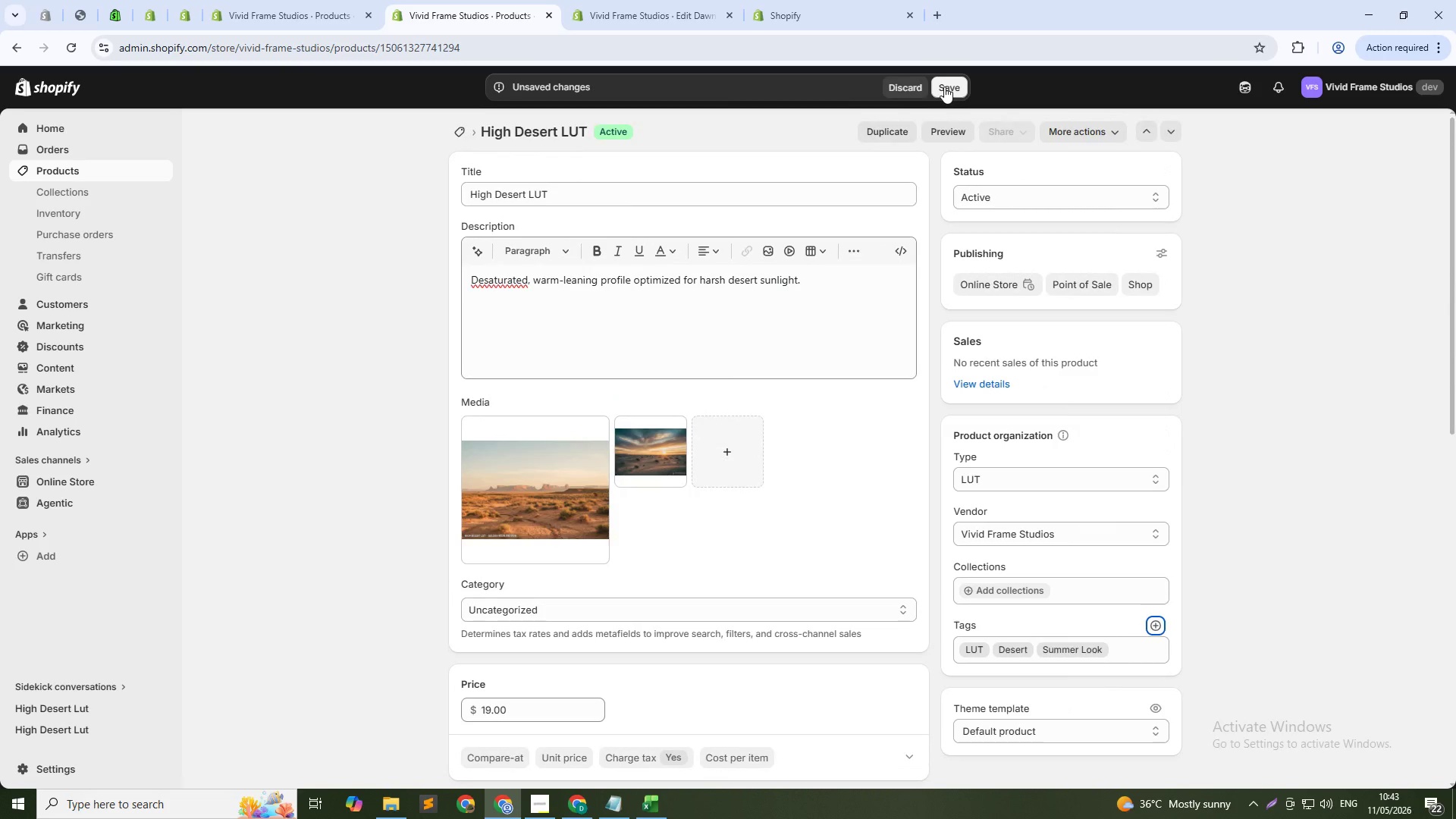 
left_click([944, 86])
 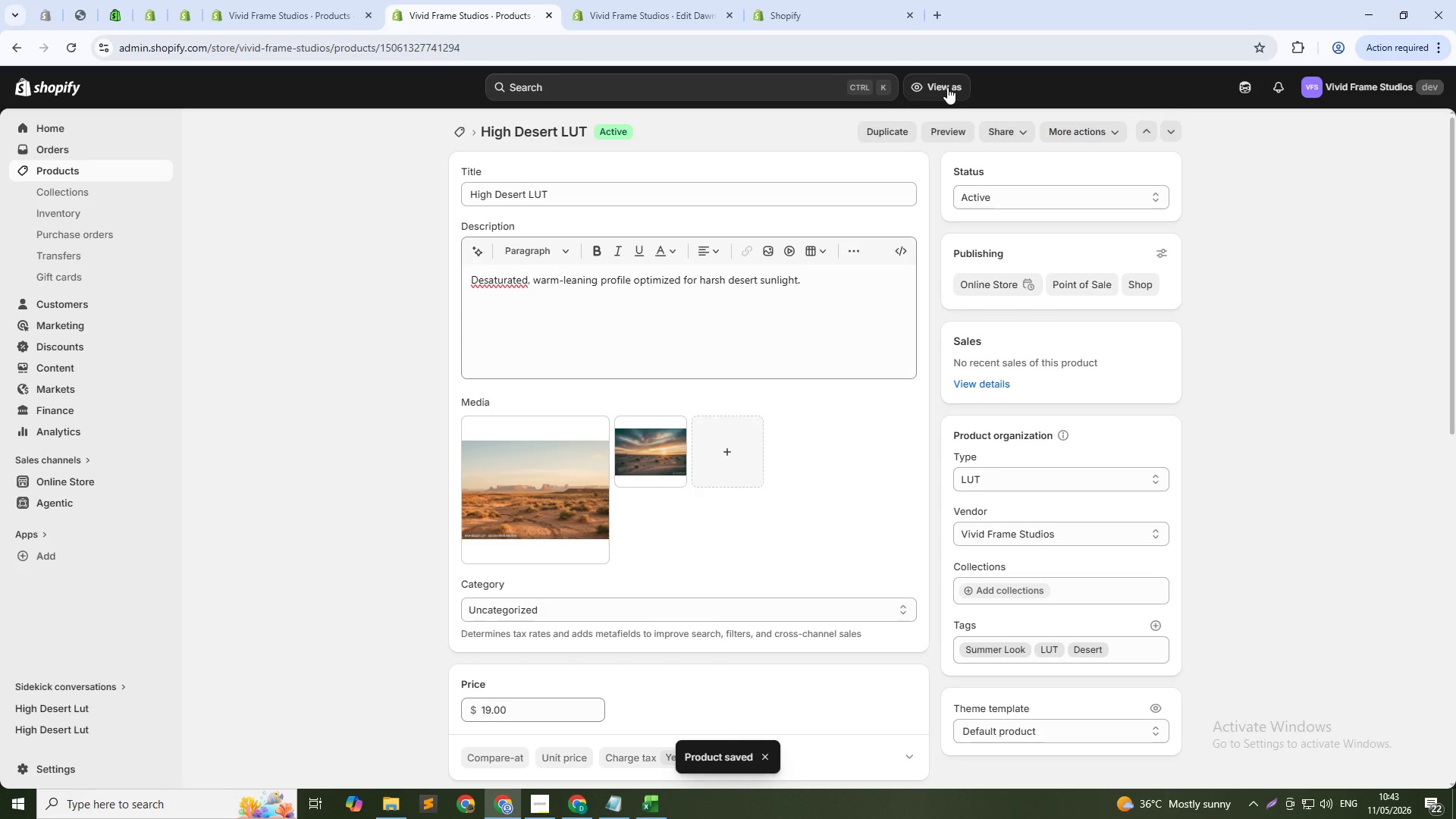 
wait(7.22)
 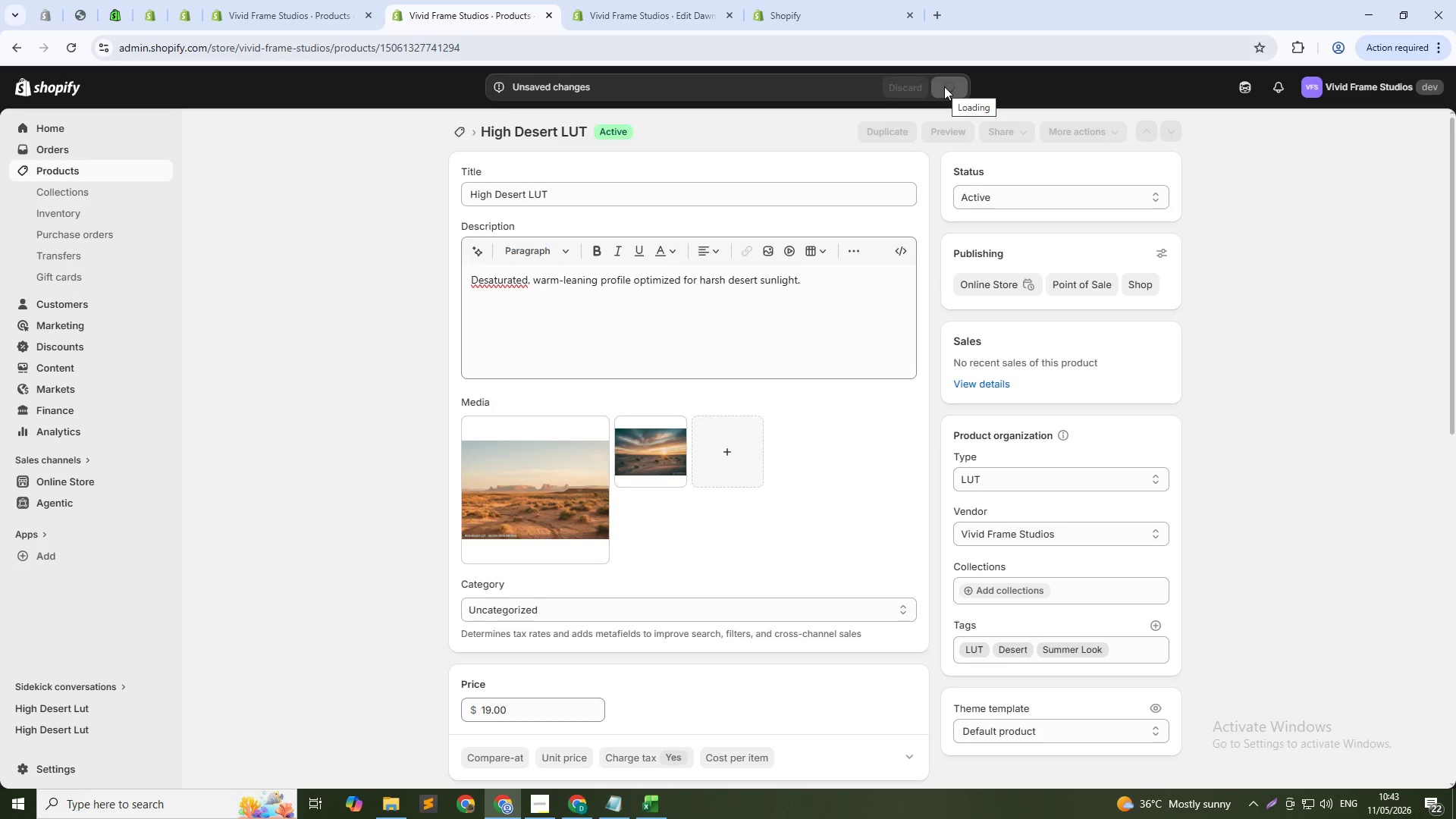 
scroll: coordinate [803, 553], scroll_direction: down, amount: 5.0
 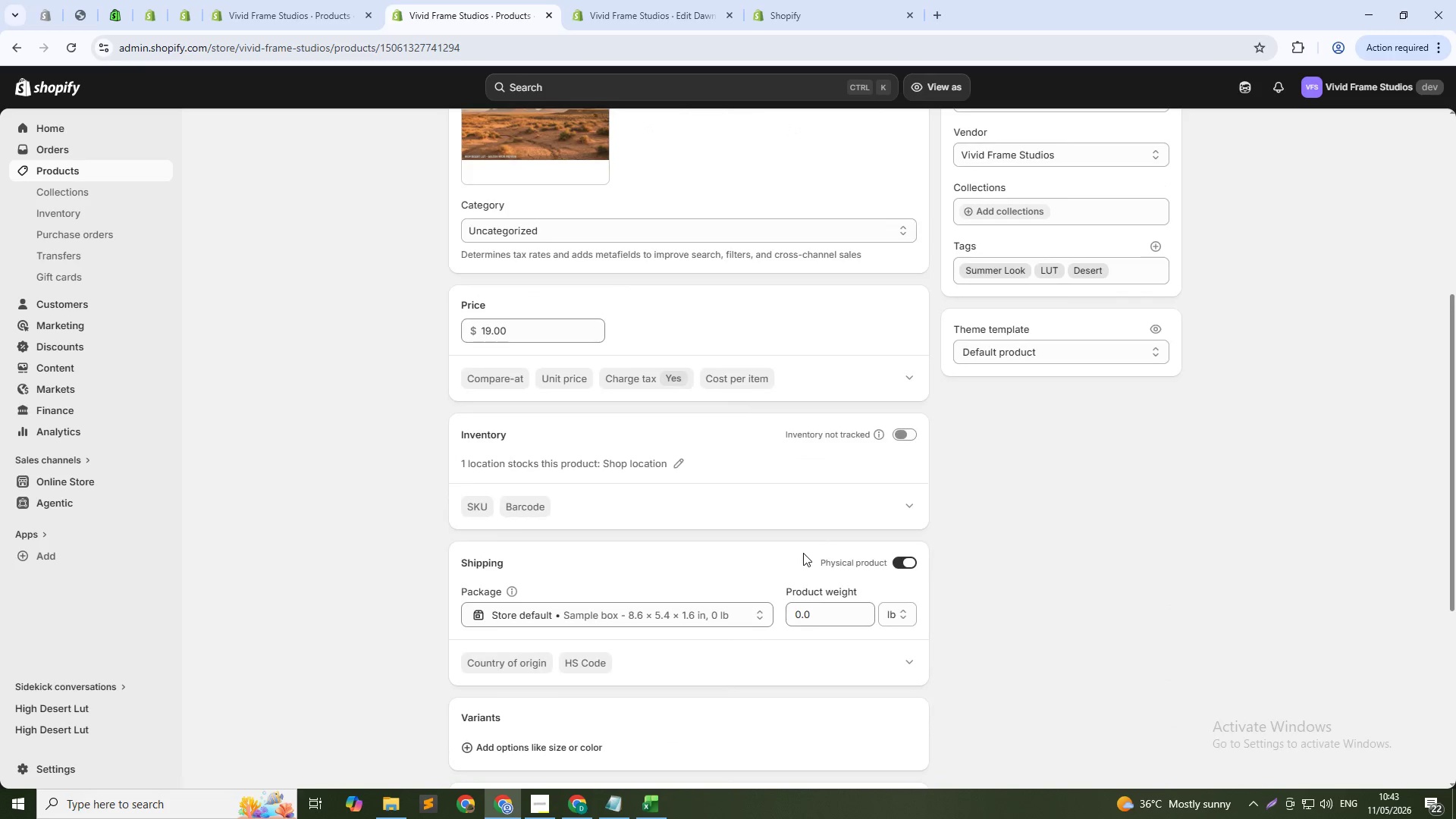 
scroll: coordinate [803, 553], scroll_direction: up, amount: 10.0
 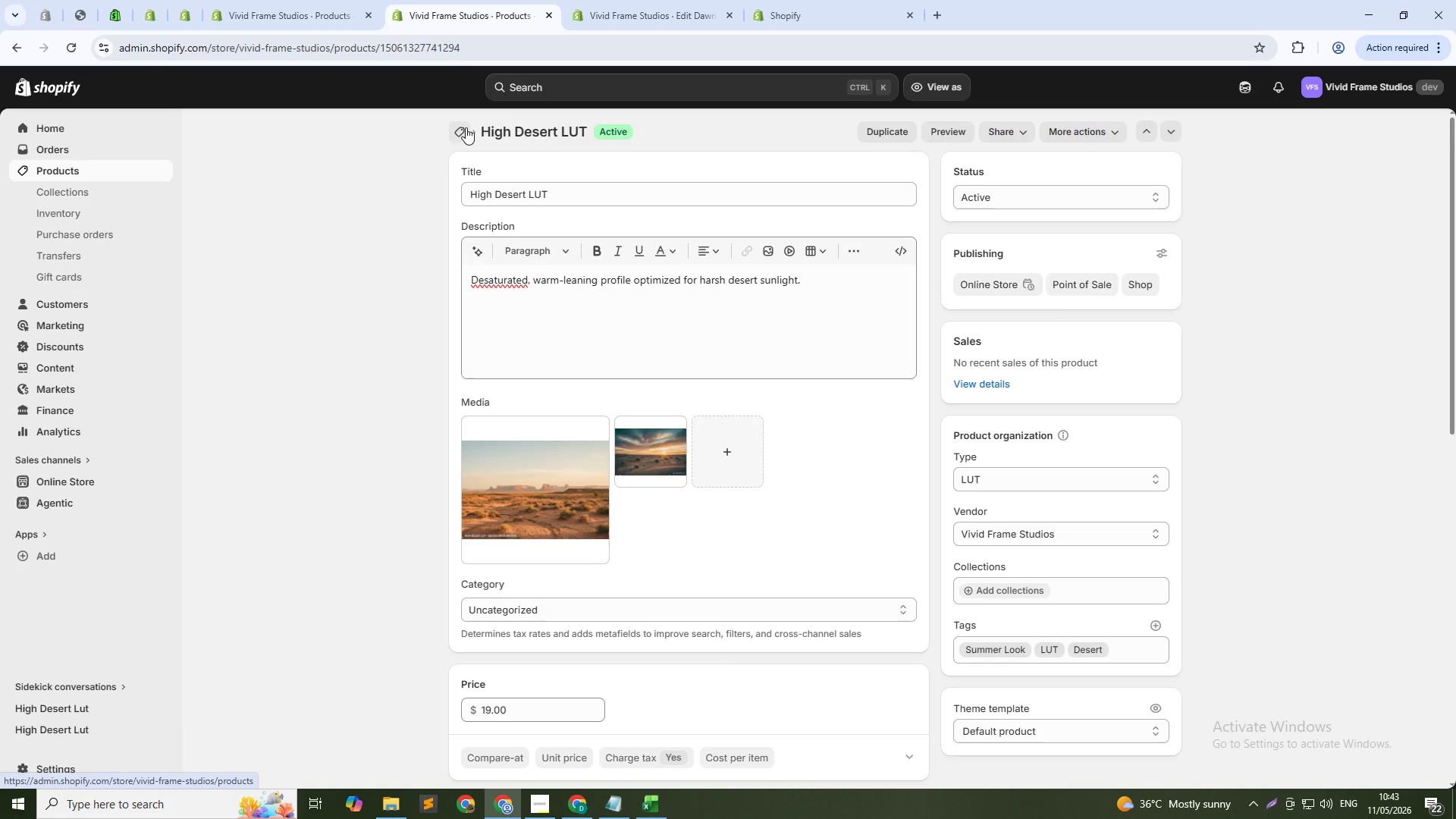 
scroll: coordinate [852, 504], scroll_direction: down, amount: 19.0
 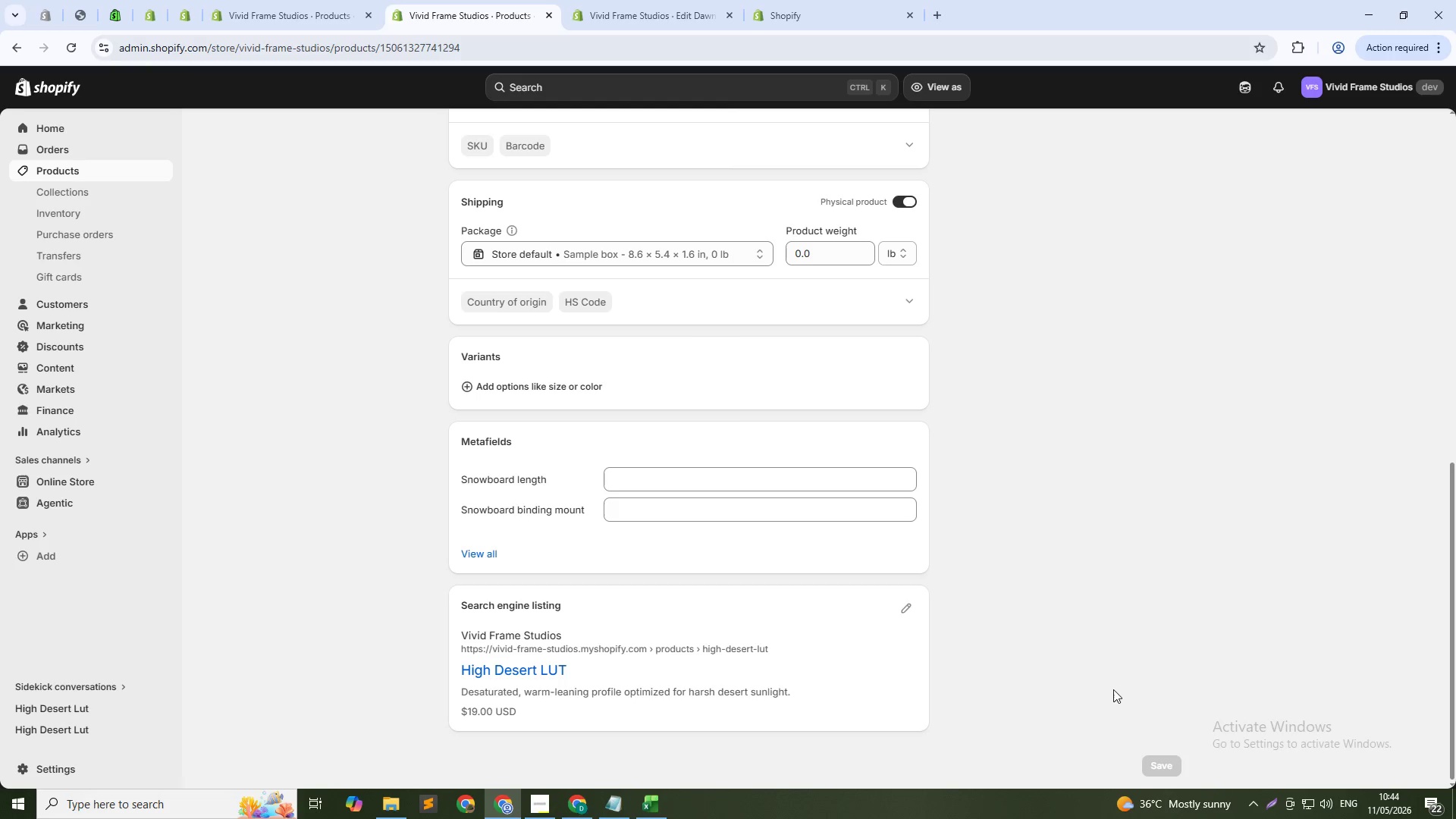 
wait(65.92)
 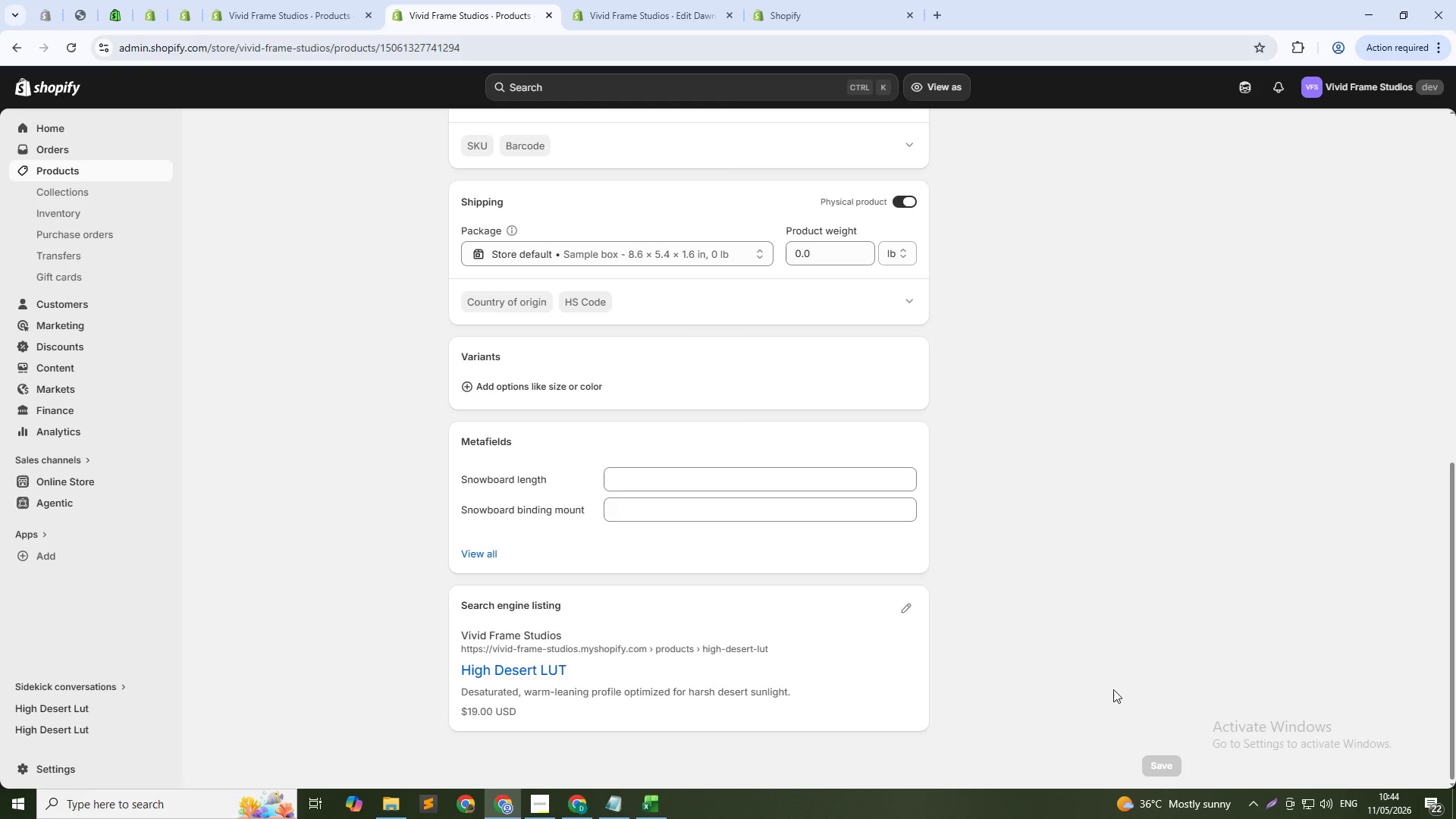 
scroll: coordinate [1065, 539], scroll_direction: up, amount: 4.0
 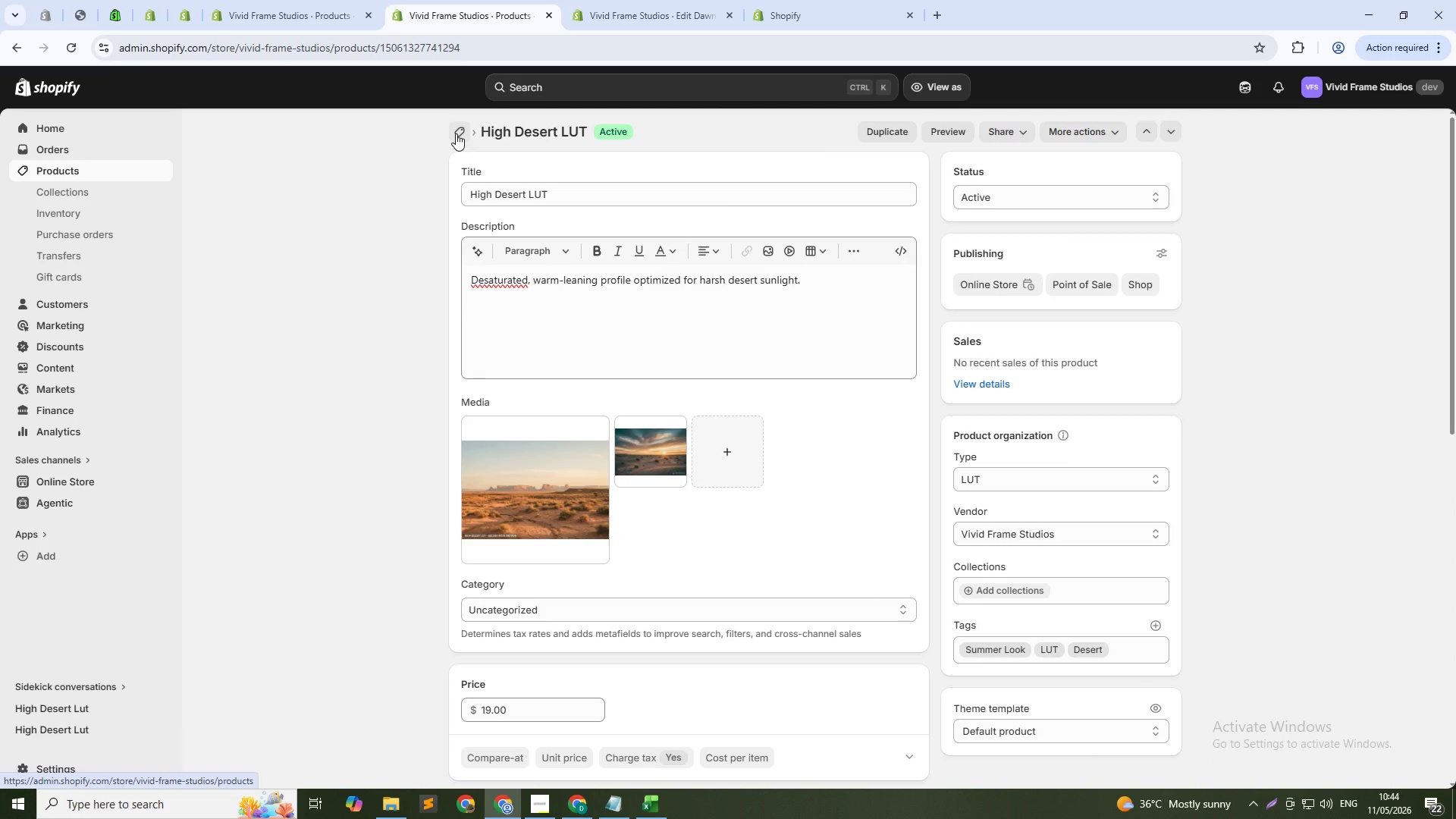 
left_click([456, 133])
 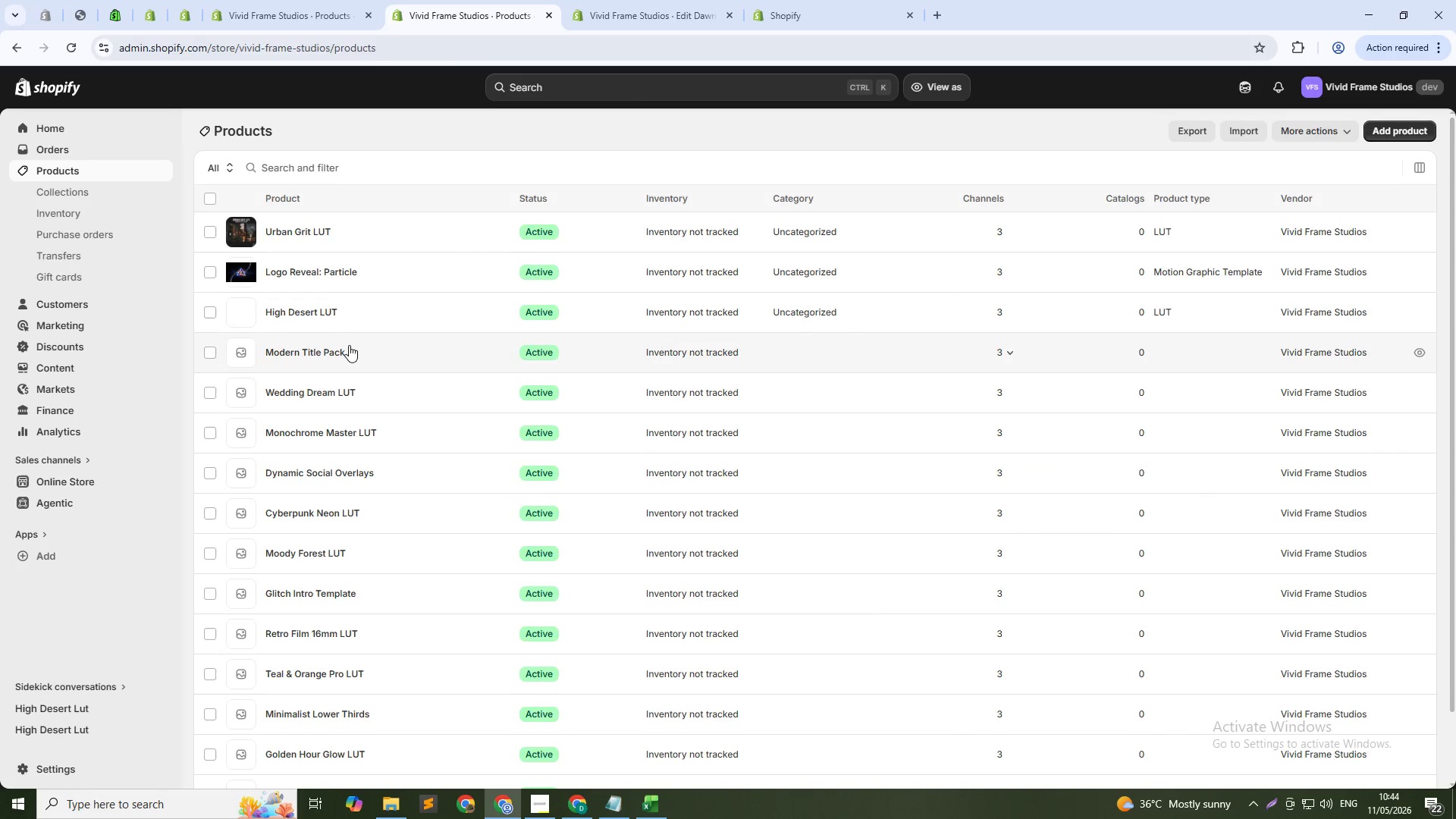 
left_click([321, 353])
 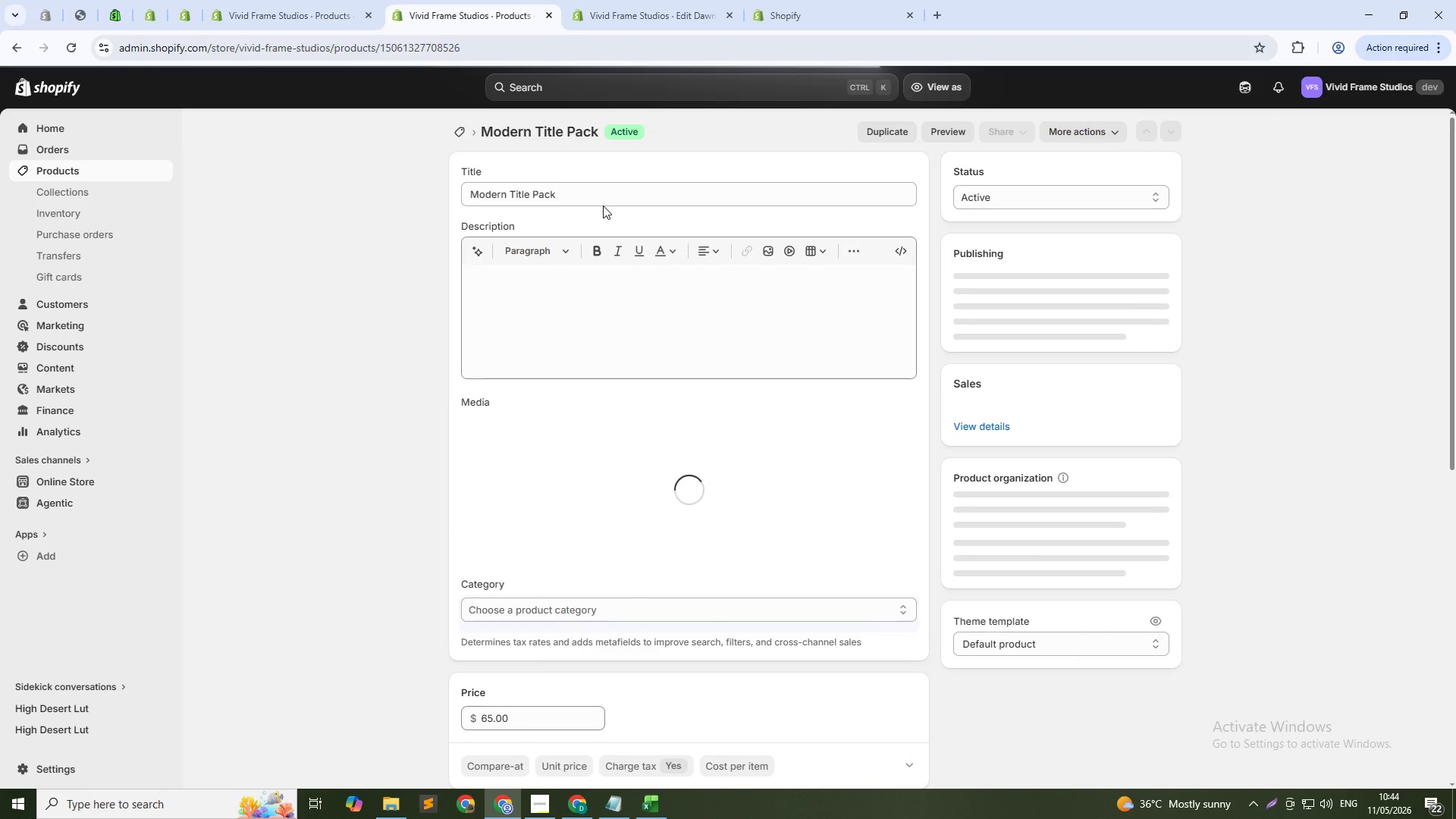 
double_click([611, 188])
 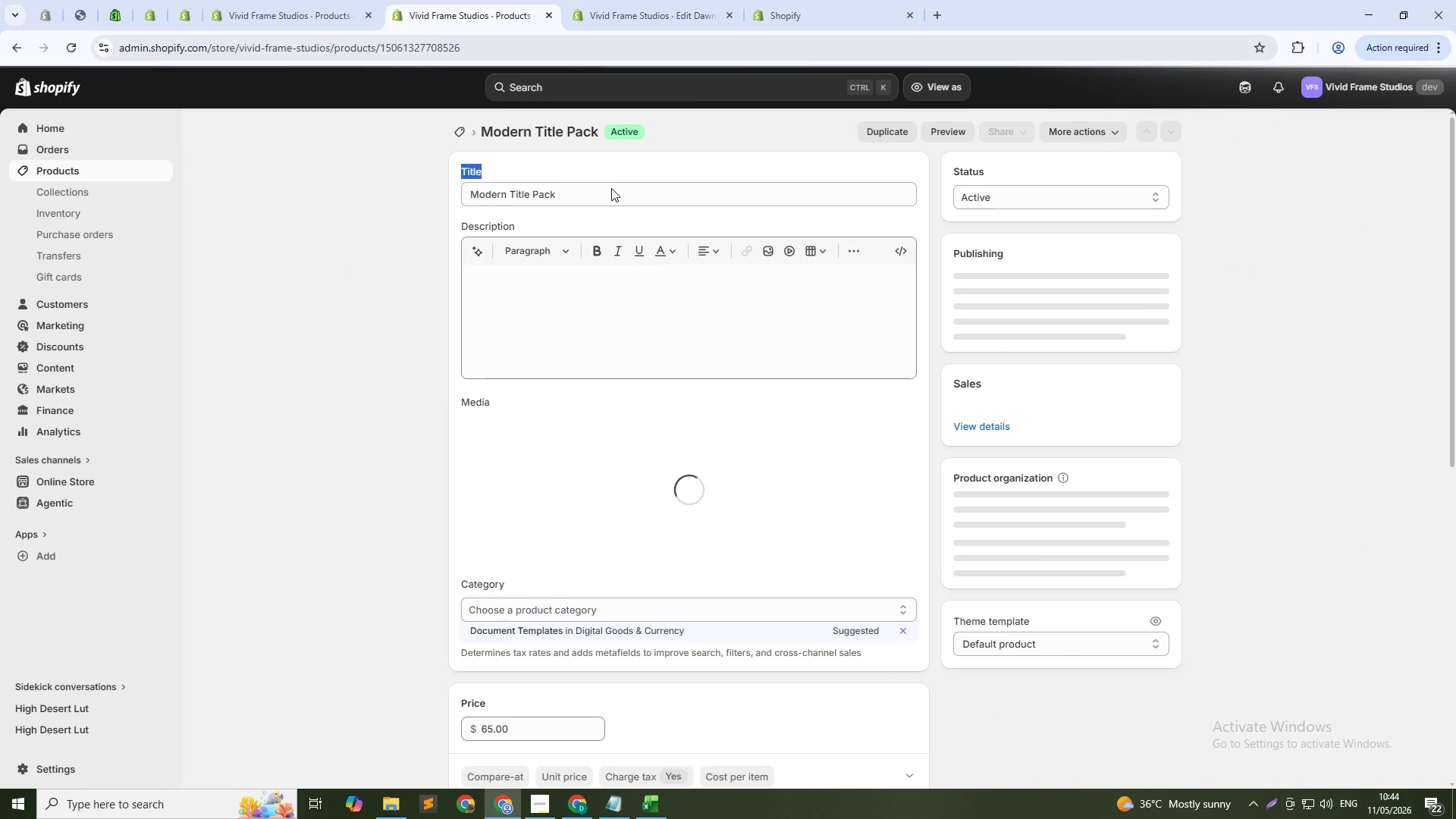 
triple_click([611, 188])
 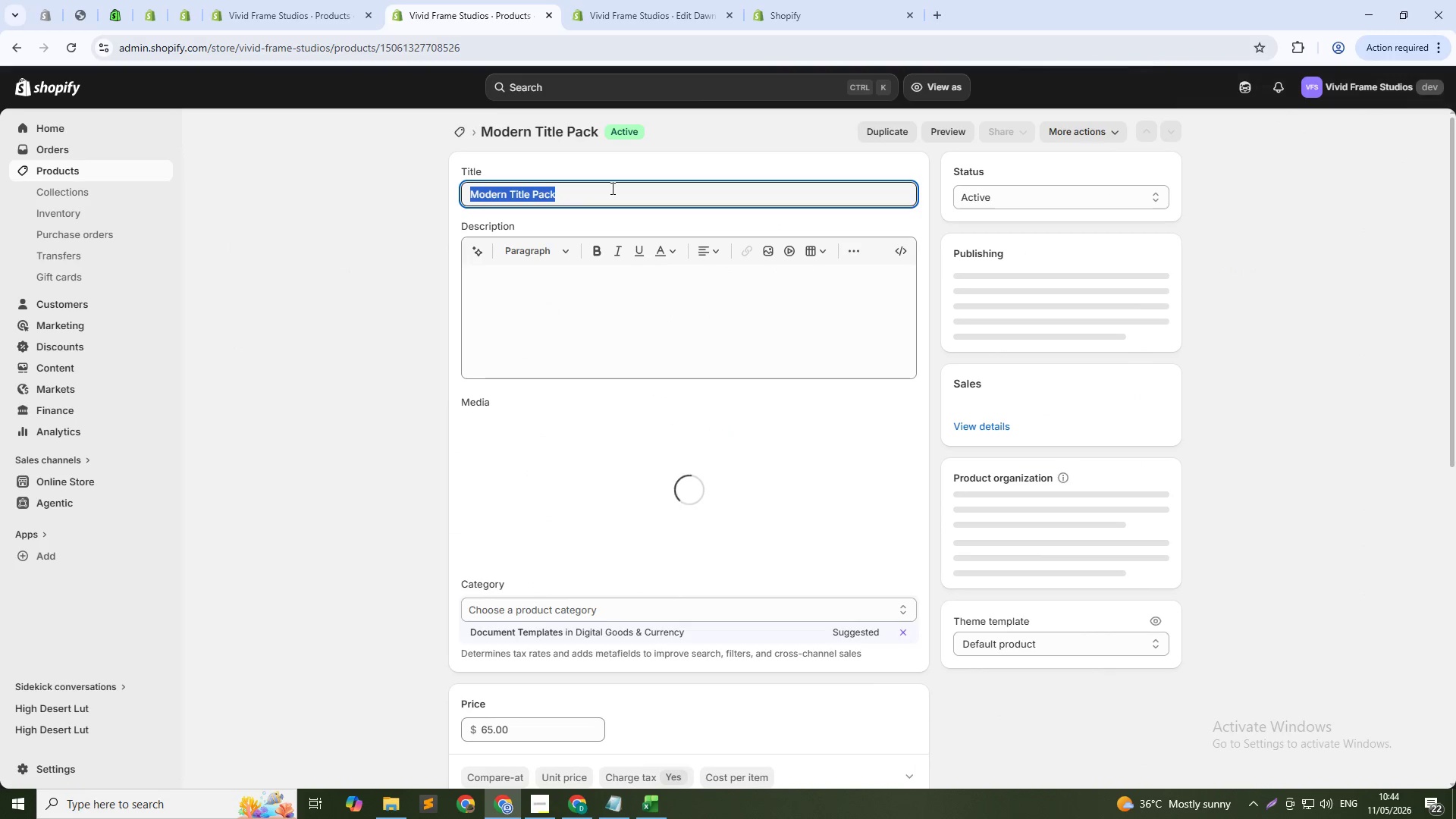 
key(Control+C)
 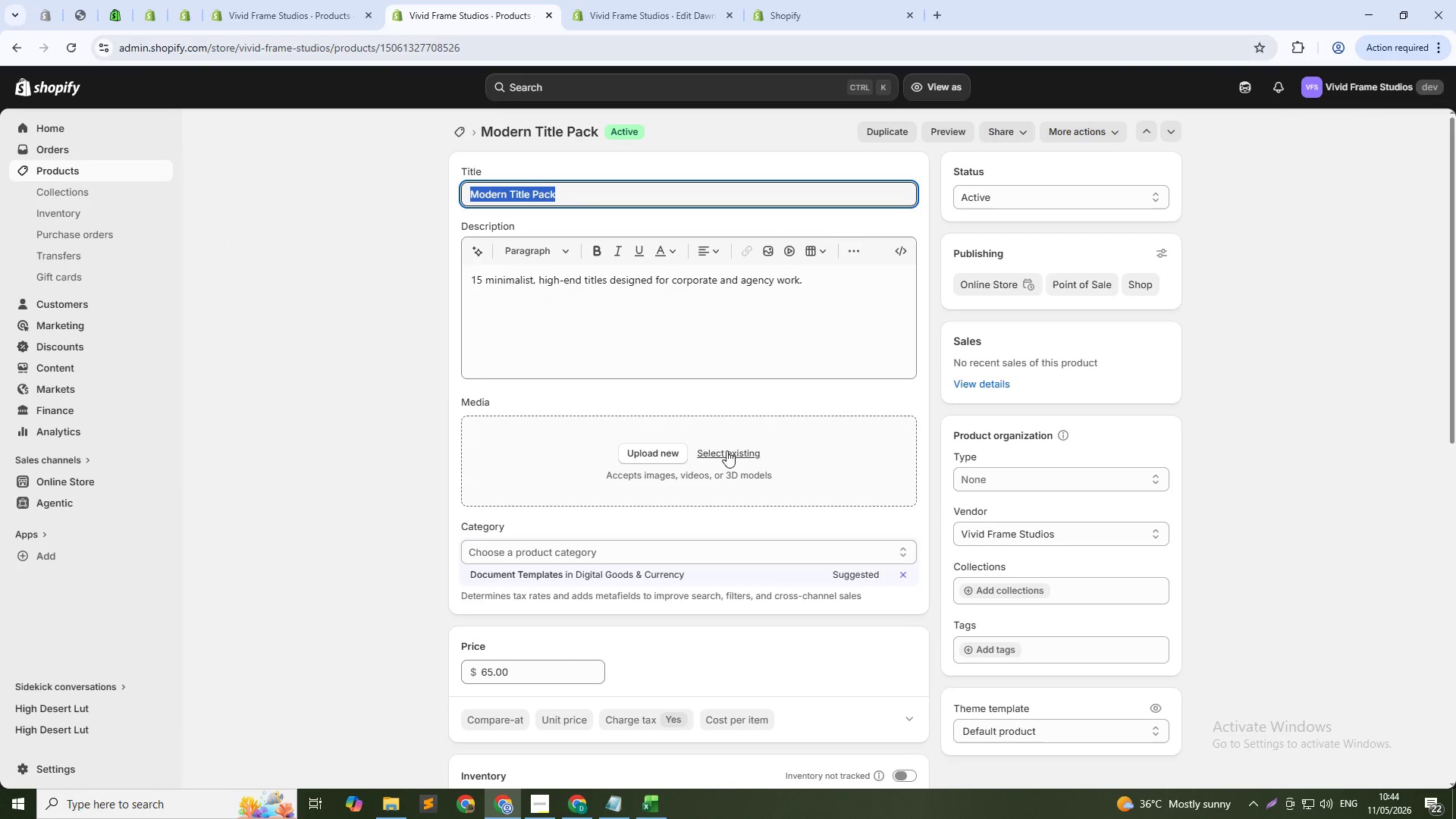 
left_click([726, 450])
 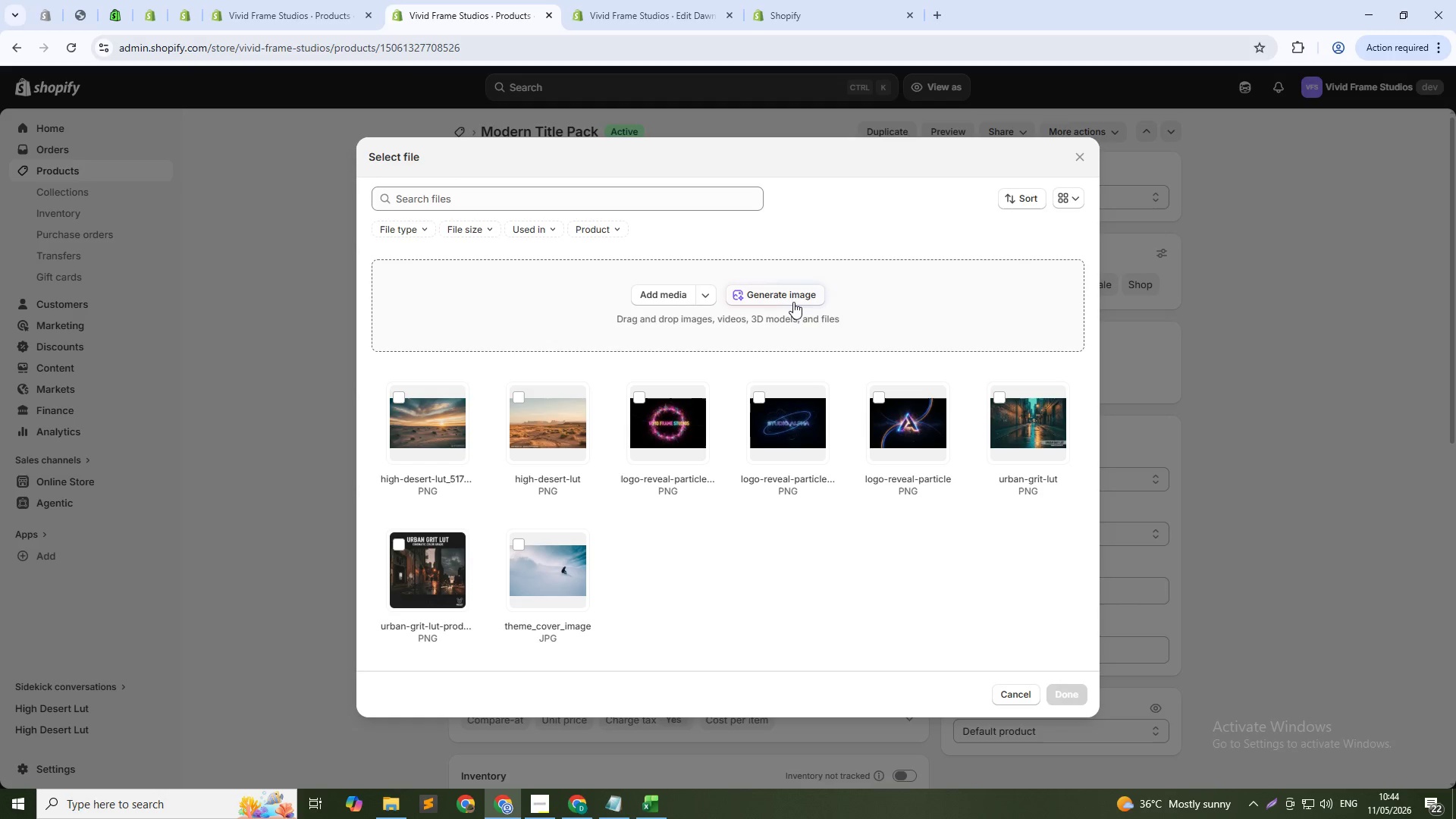 
left_click([787, 297])
 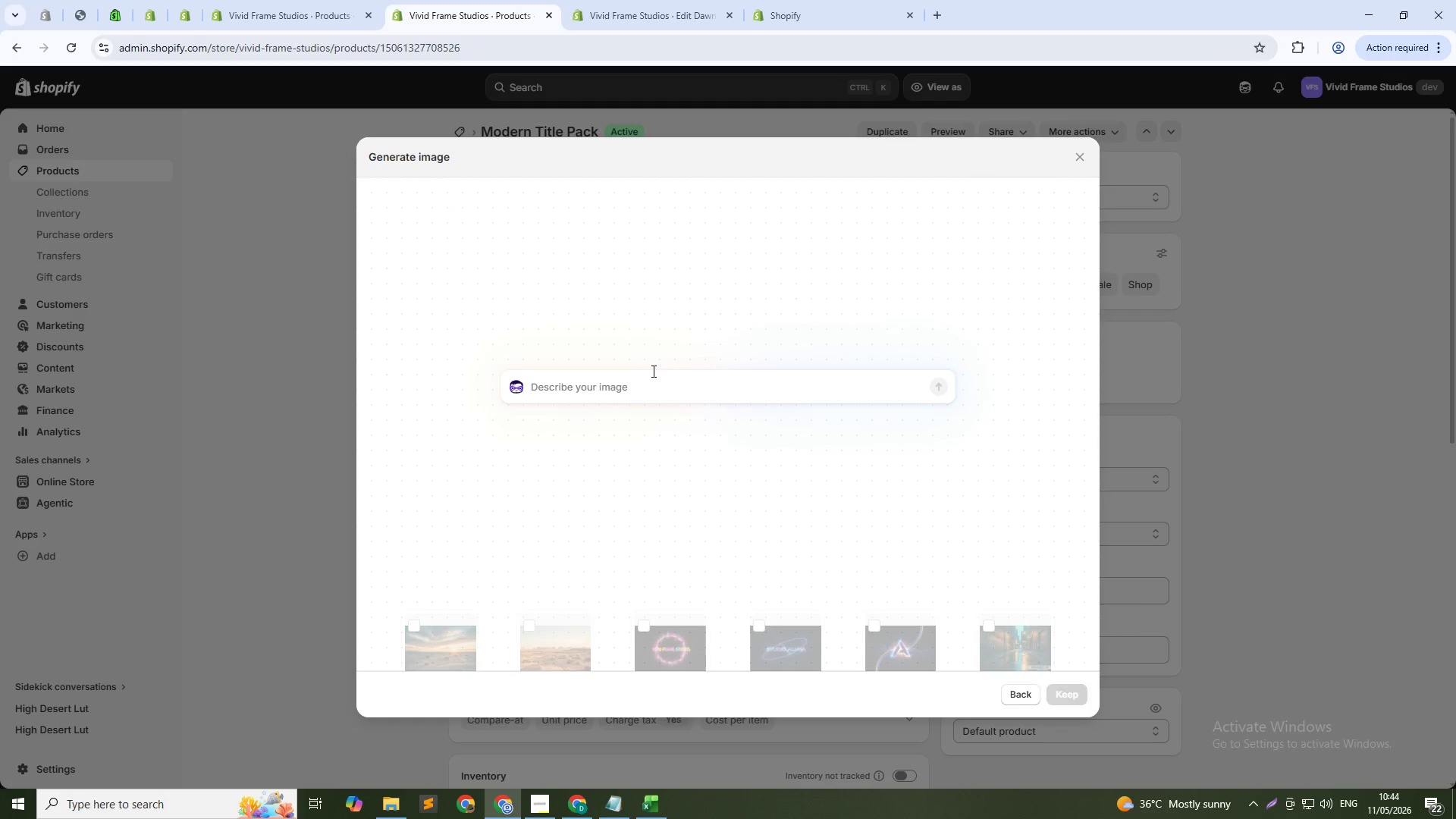 
left_click([652, 384])
 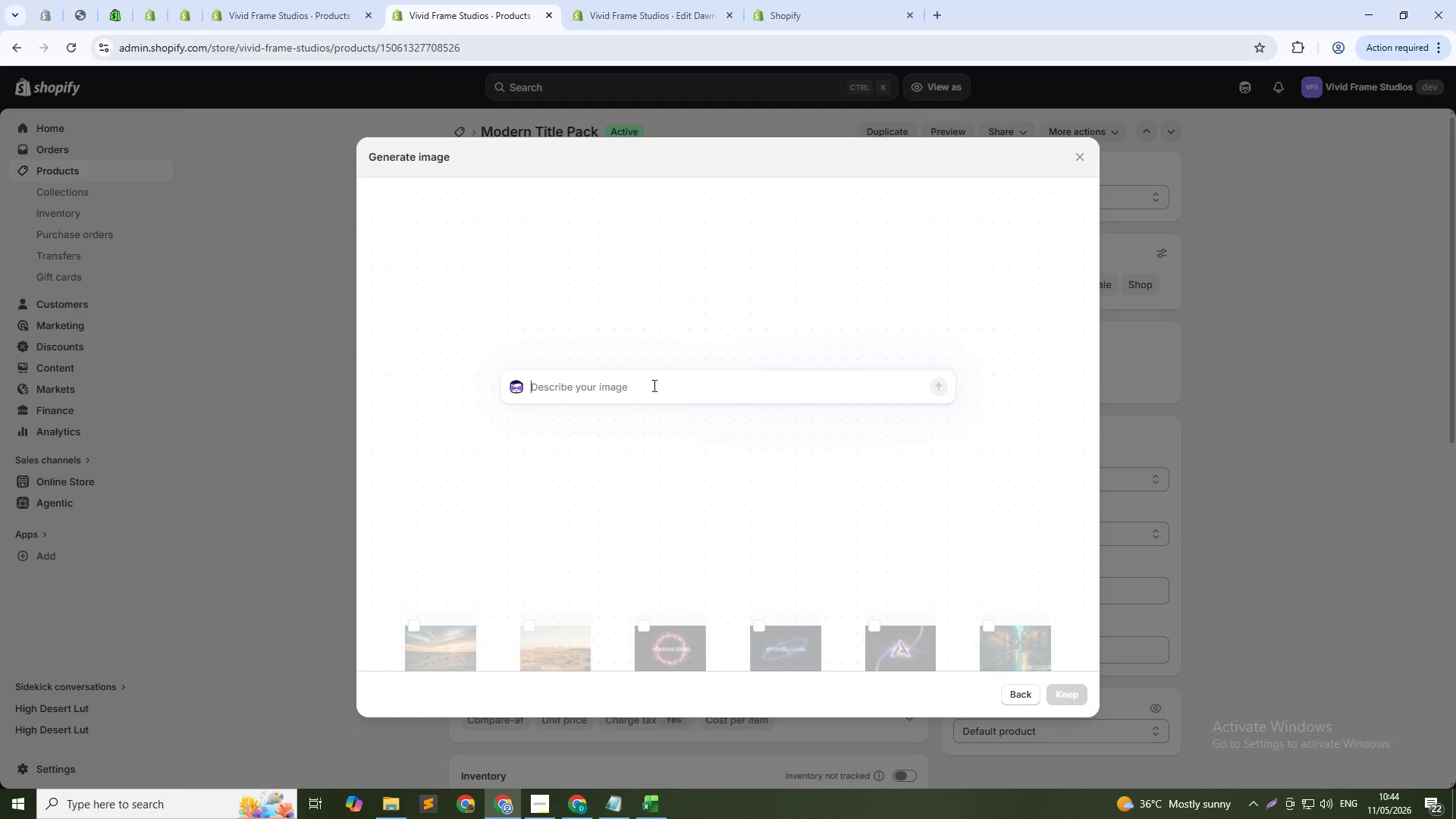 
key(Control+V)
 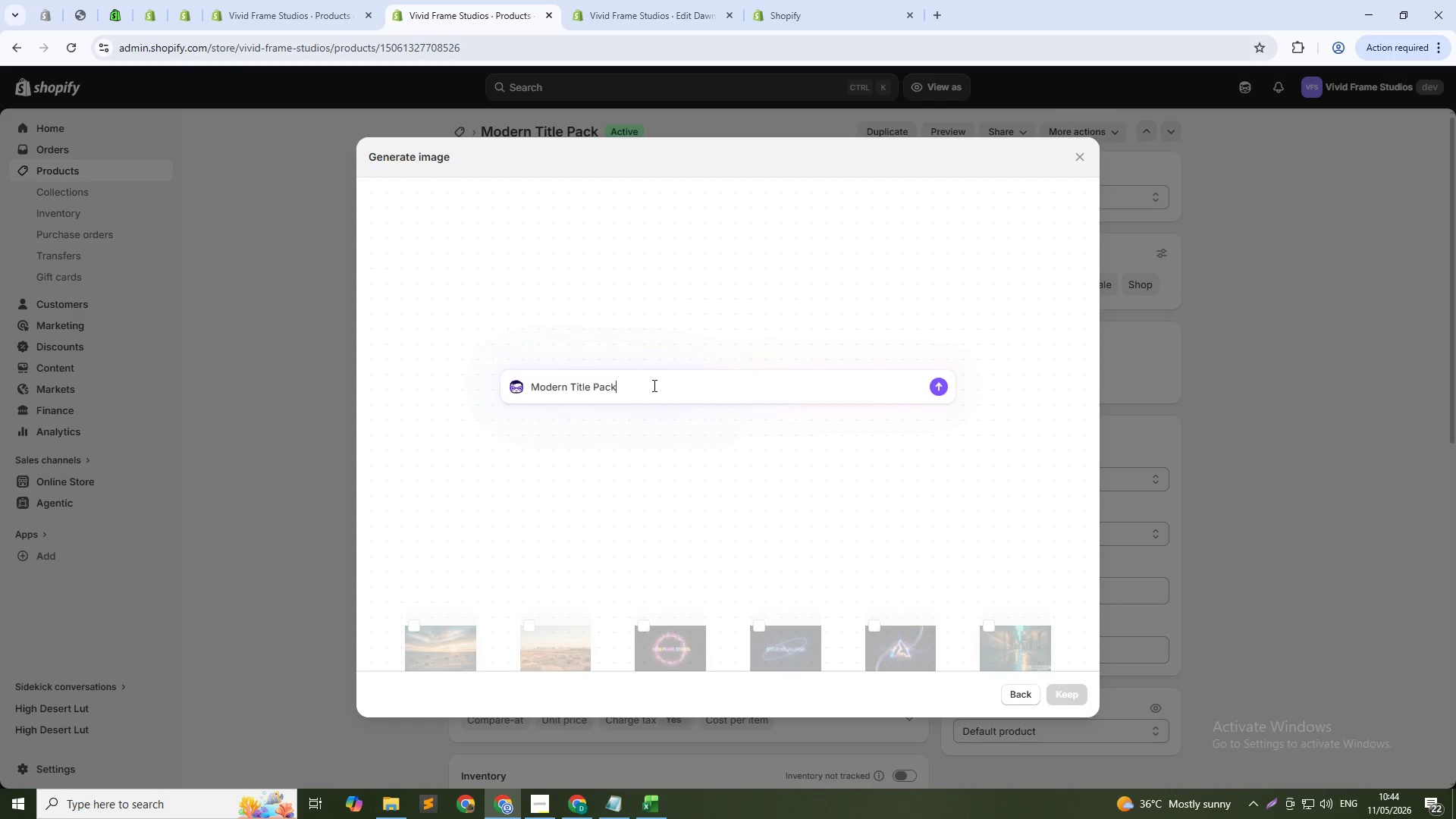 
key(NumpadEnter)
 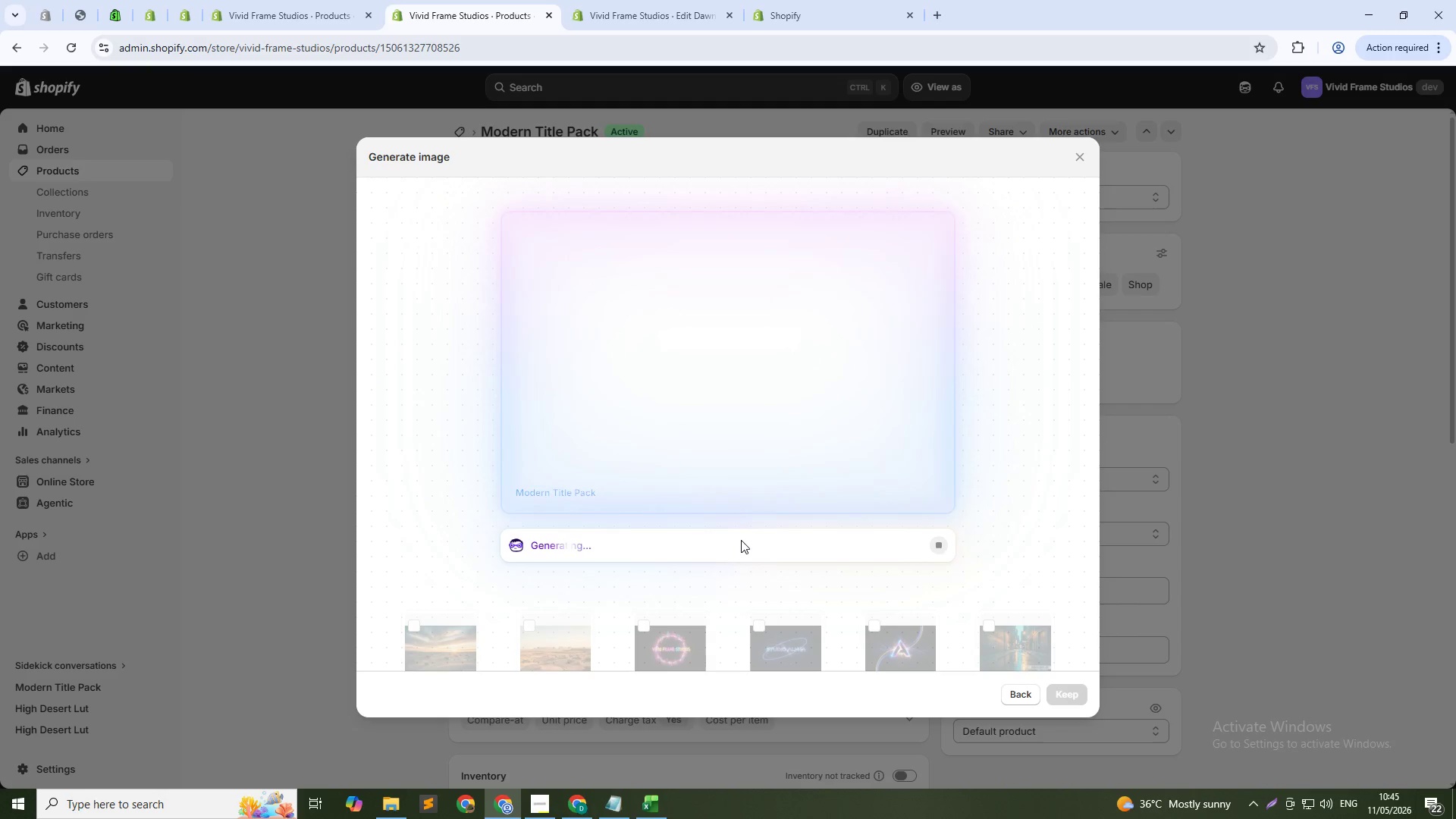 
wait(25.75)
 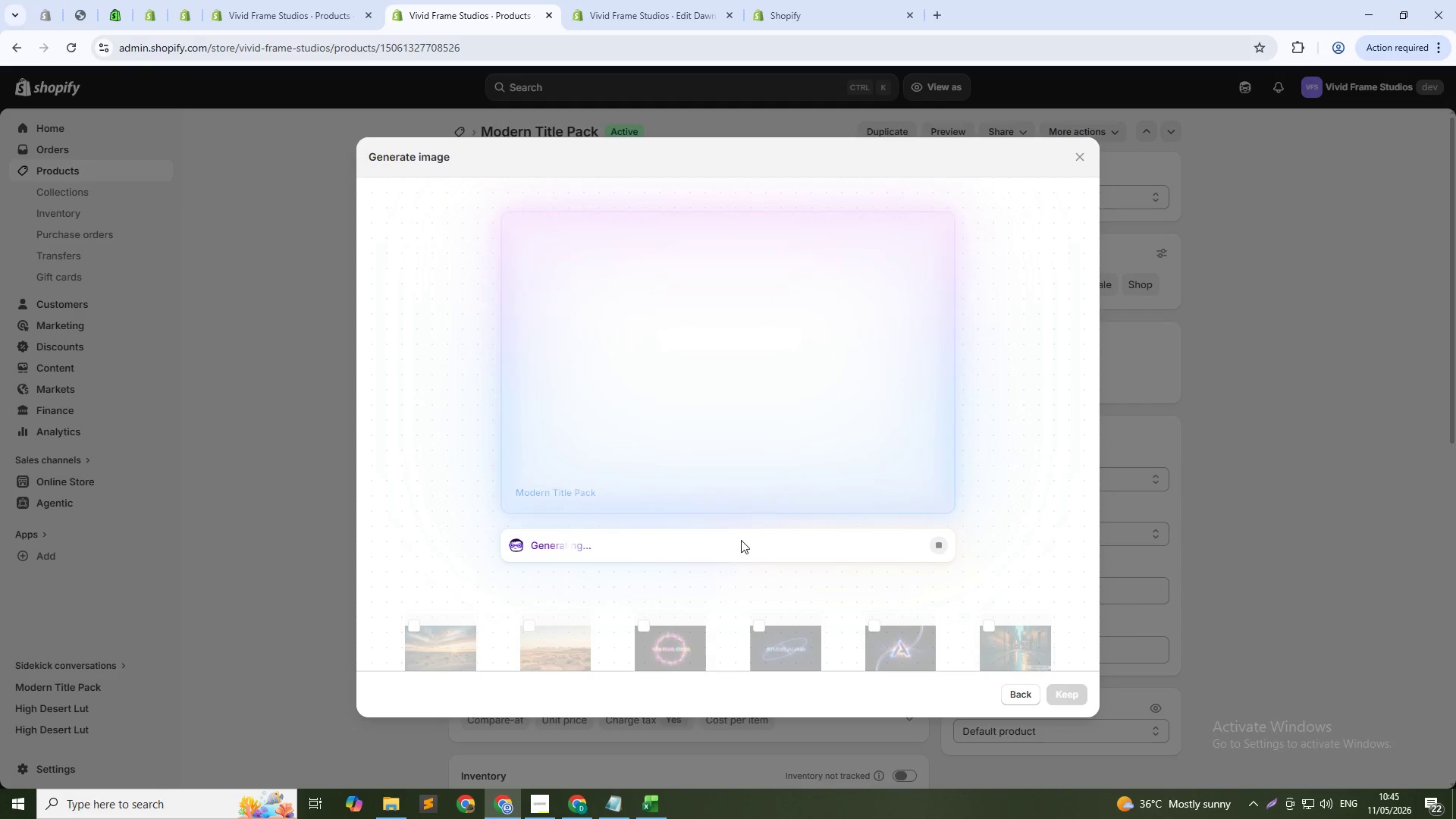 
left_click([1076, 698])
 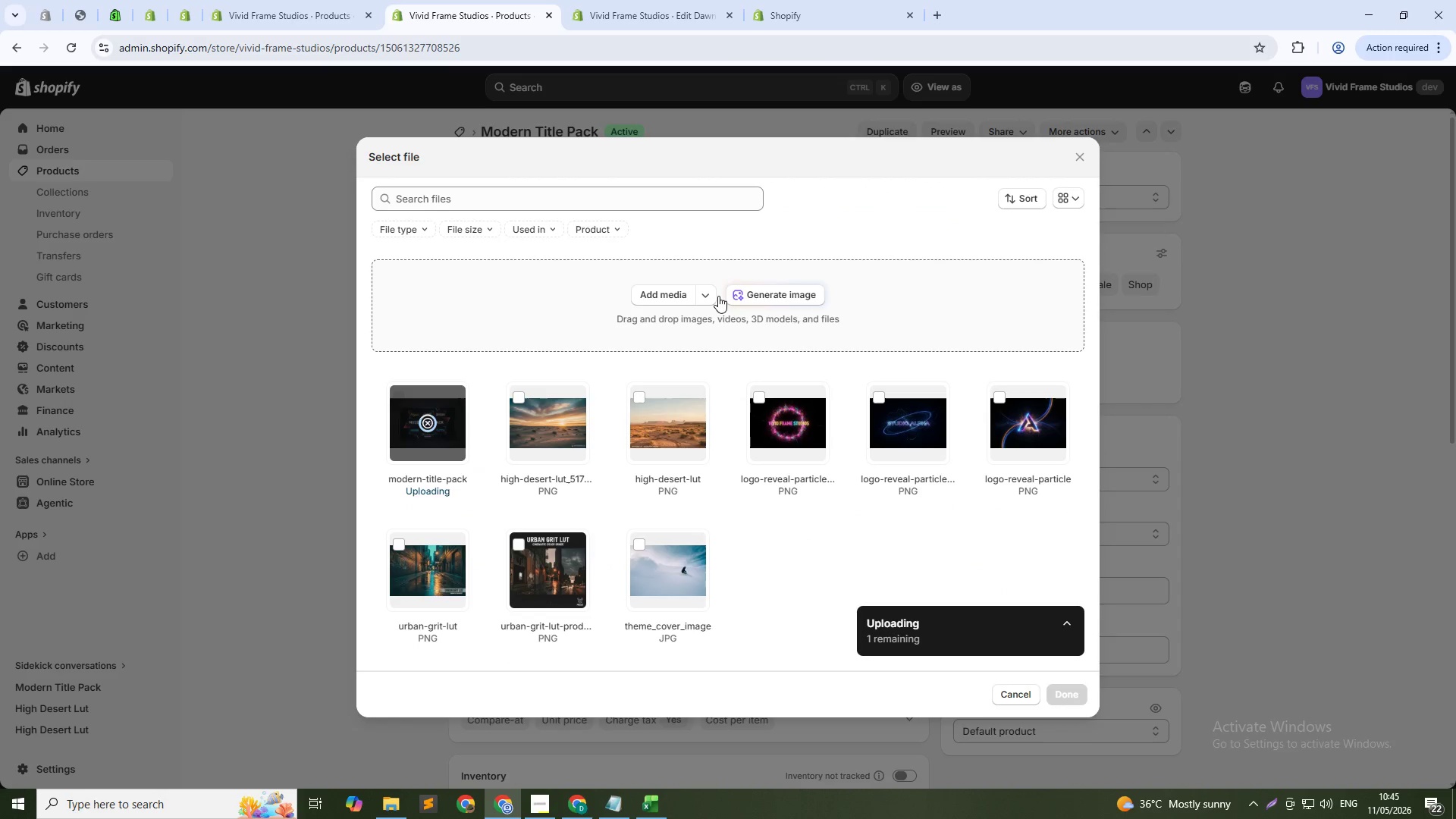 
left_click([772, 293])
 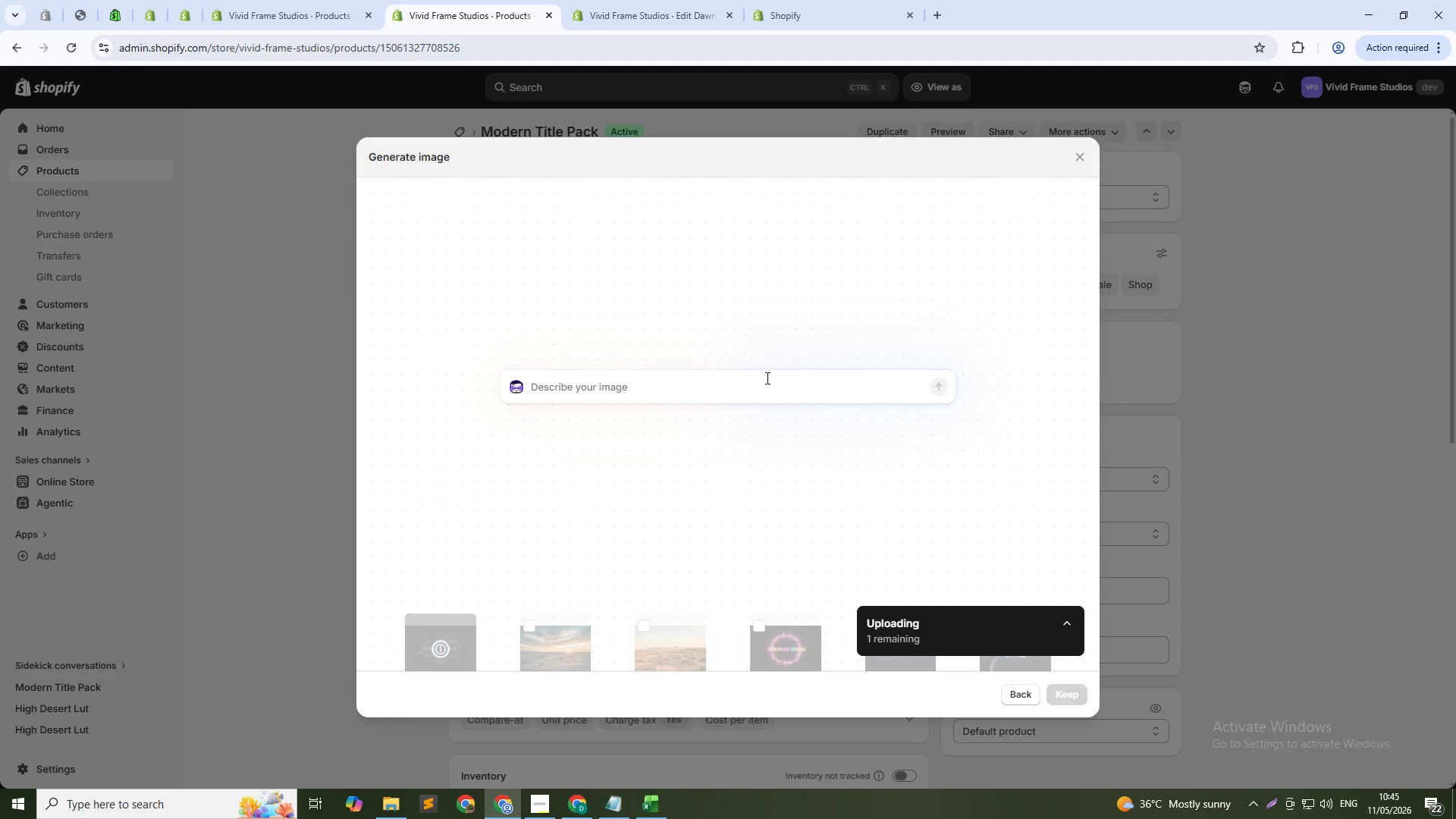 
key(Control+V)
 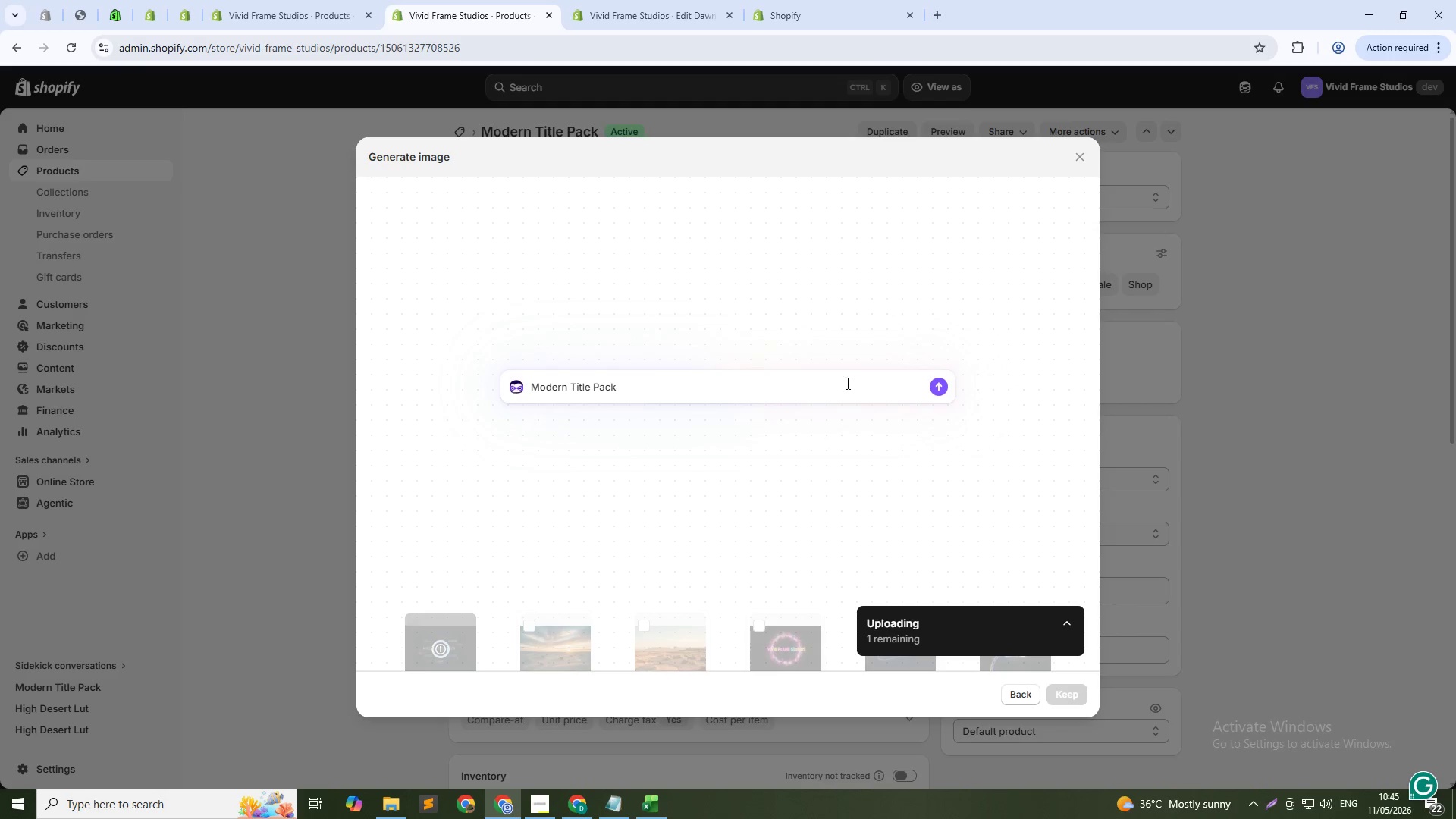 
mouse_move([921, 387])
 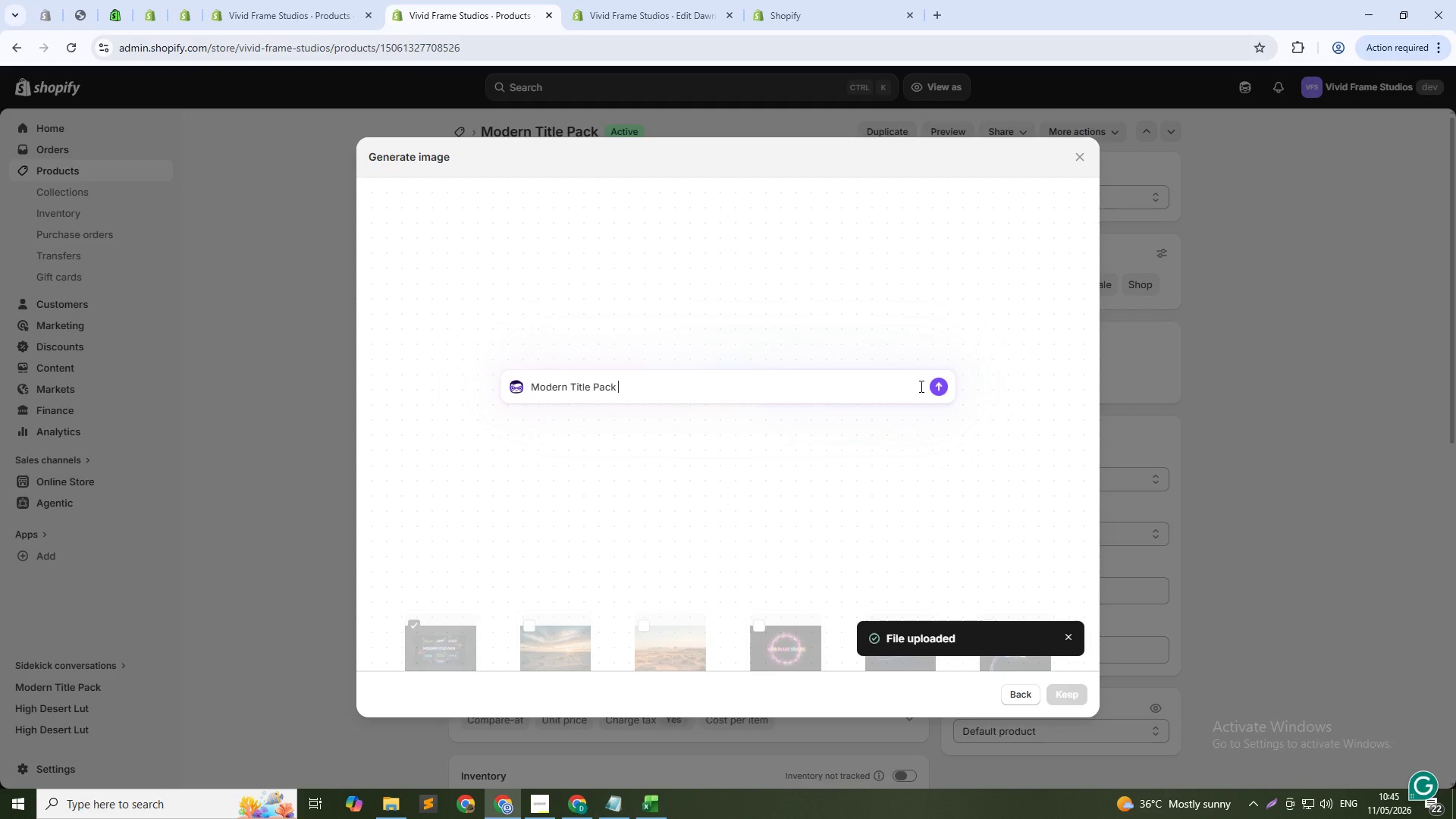 
key(Space)
 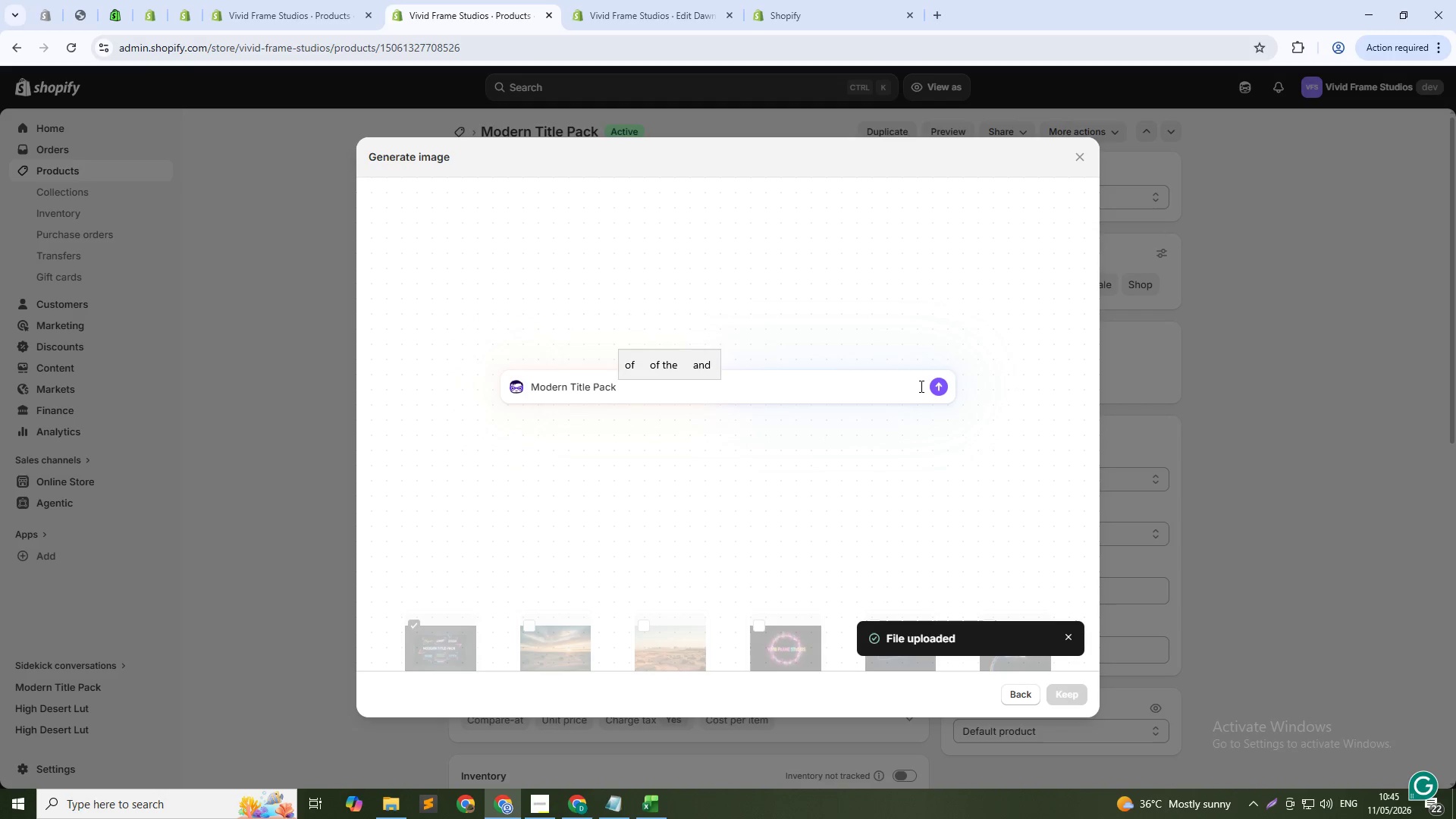 
key(NumpadSubtract)
 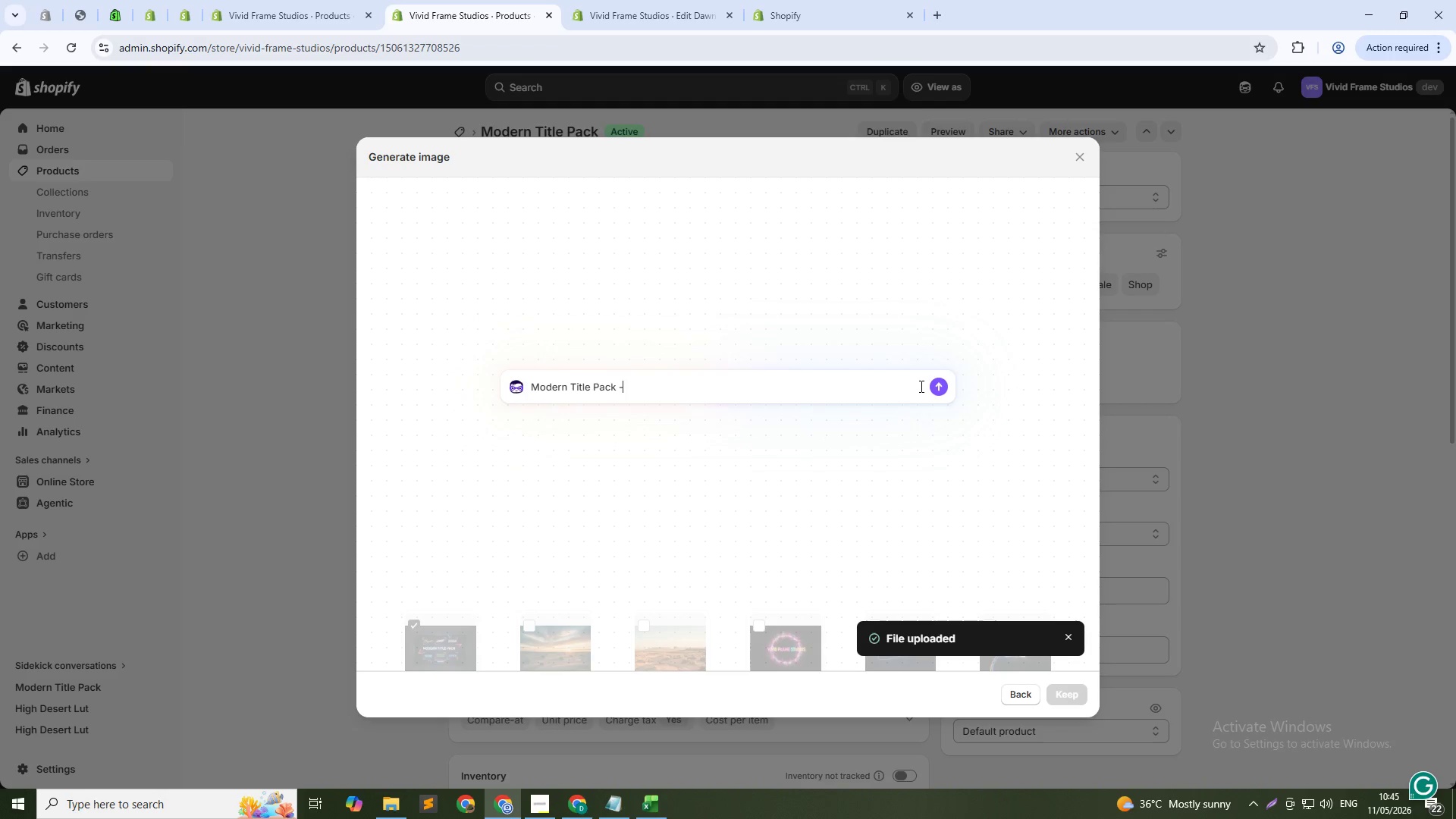 
key(Space)
 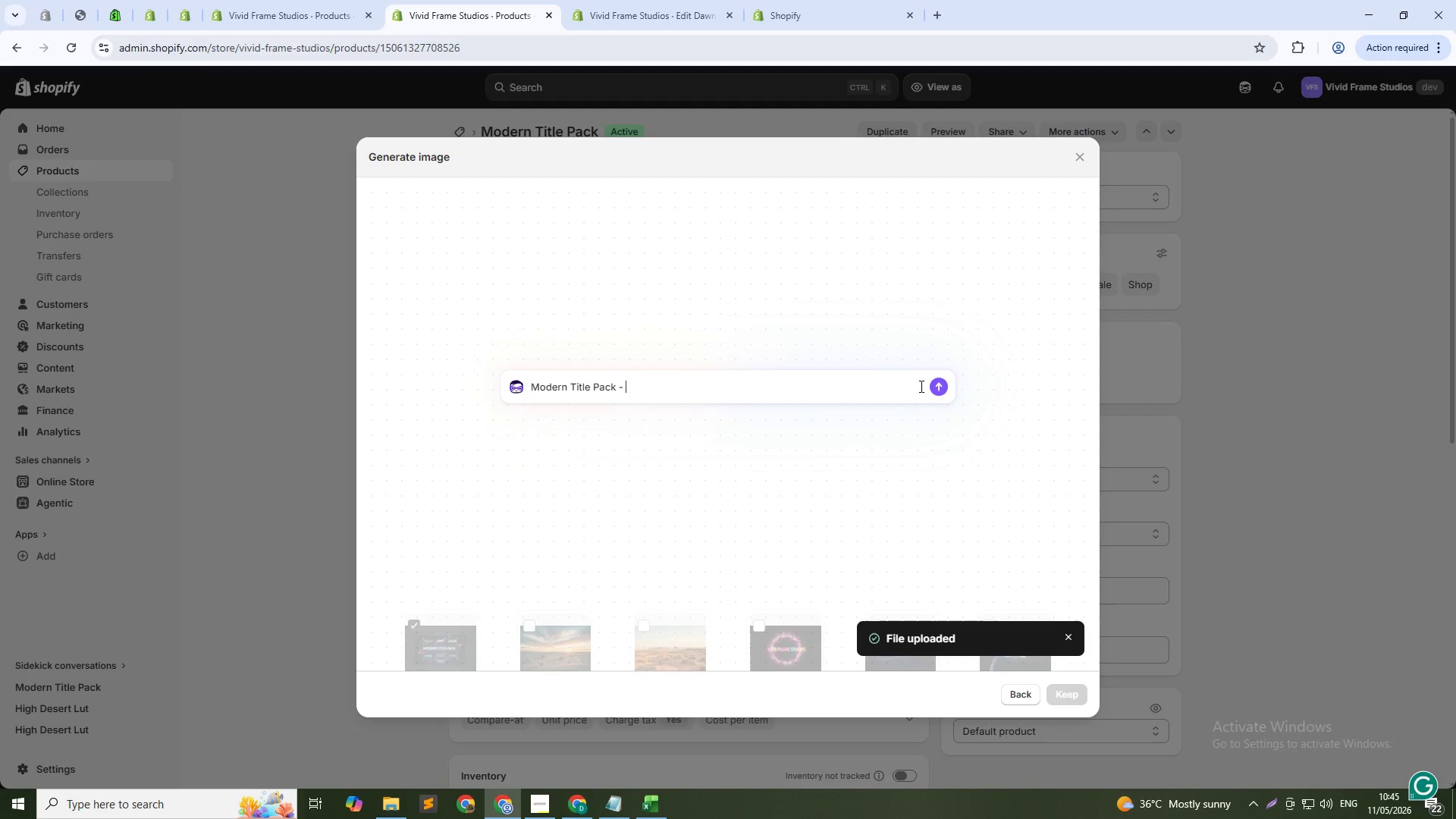 
key(Numpad2)
 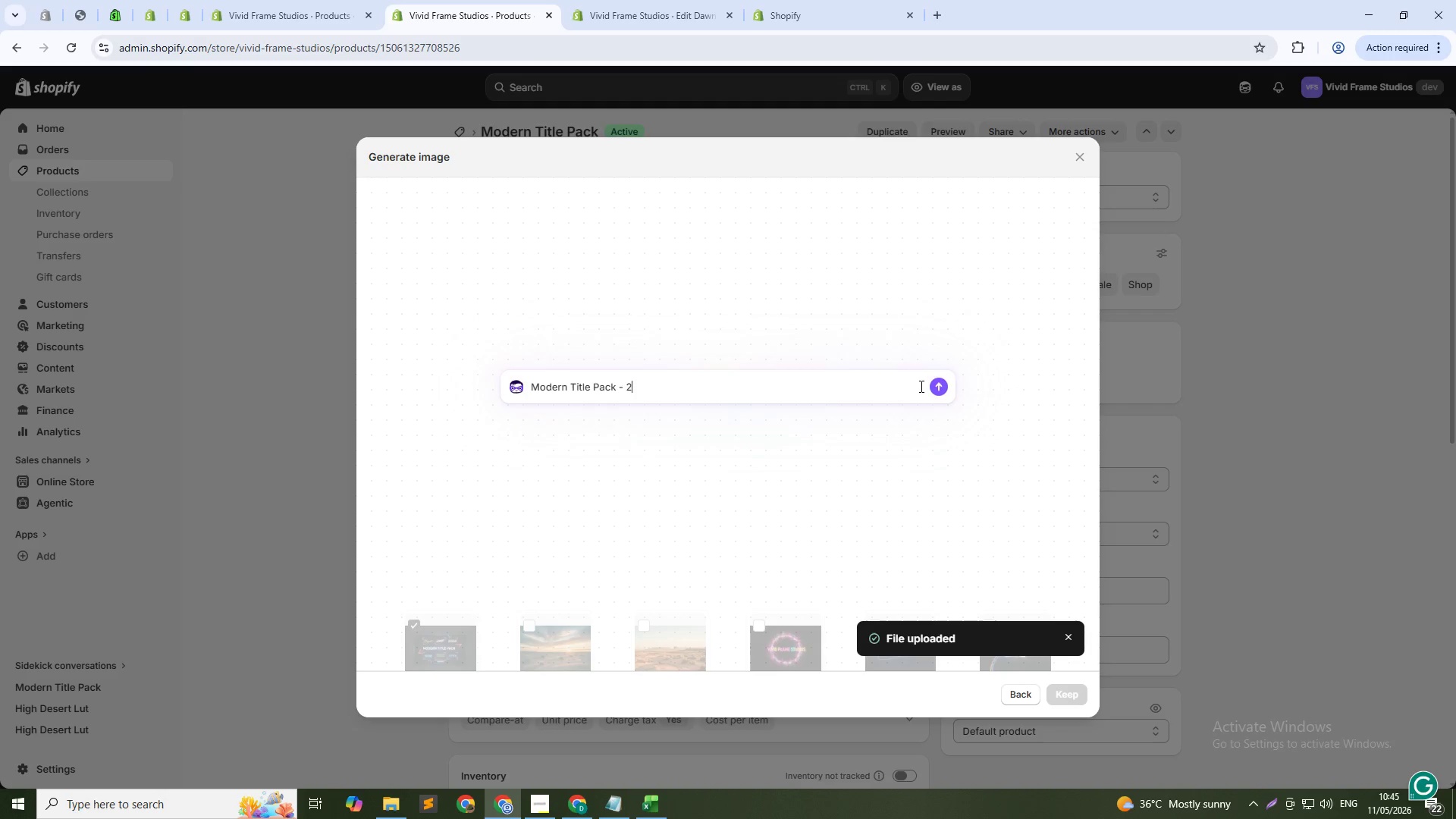 
key(NumpadEnter)
 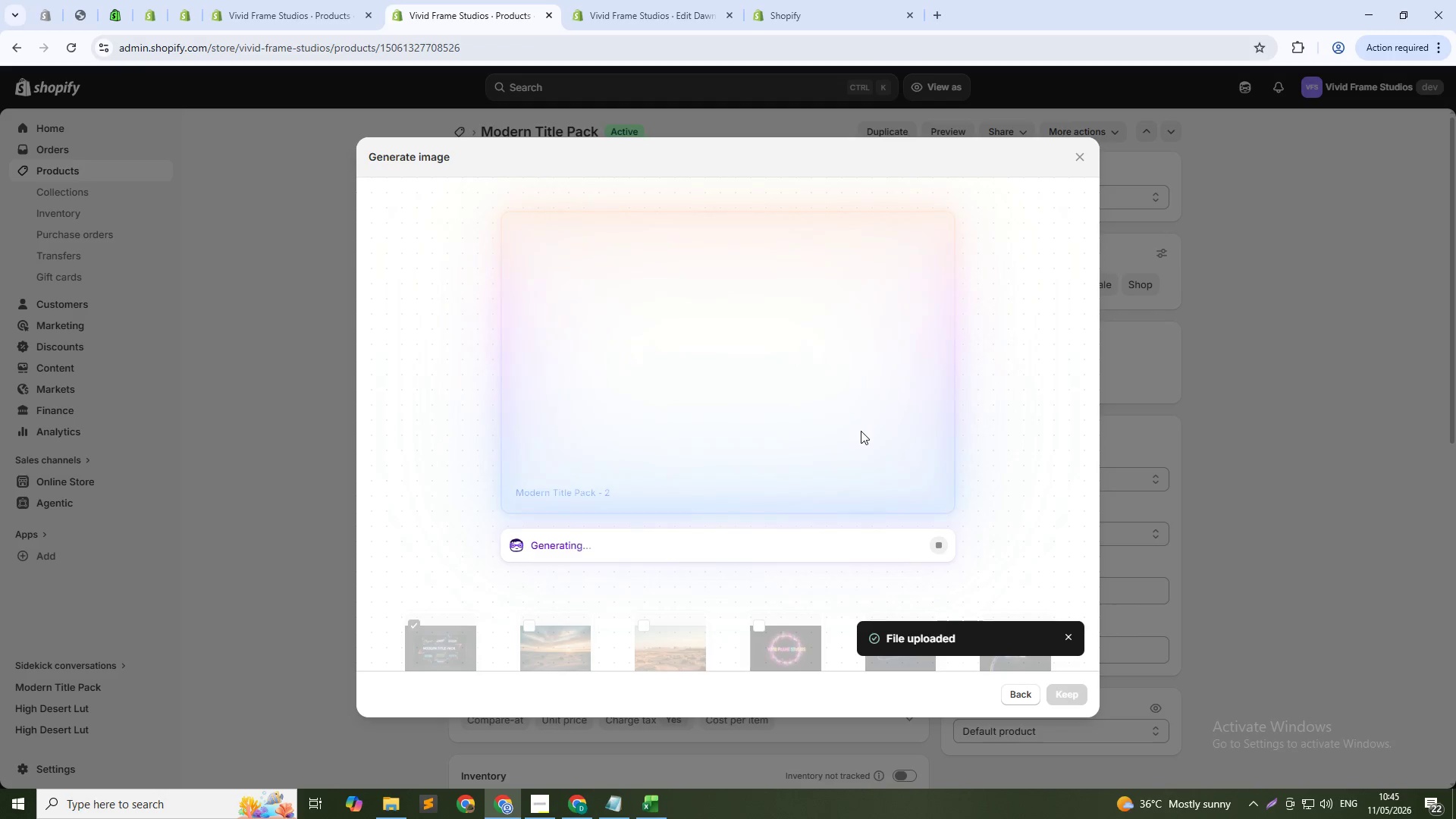 
wait(10.11)
 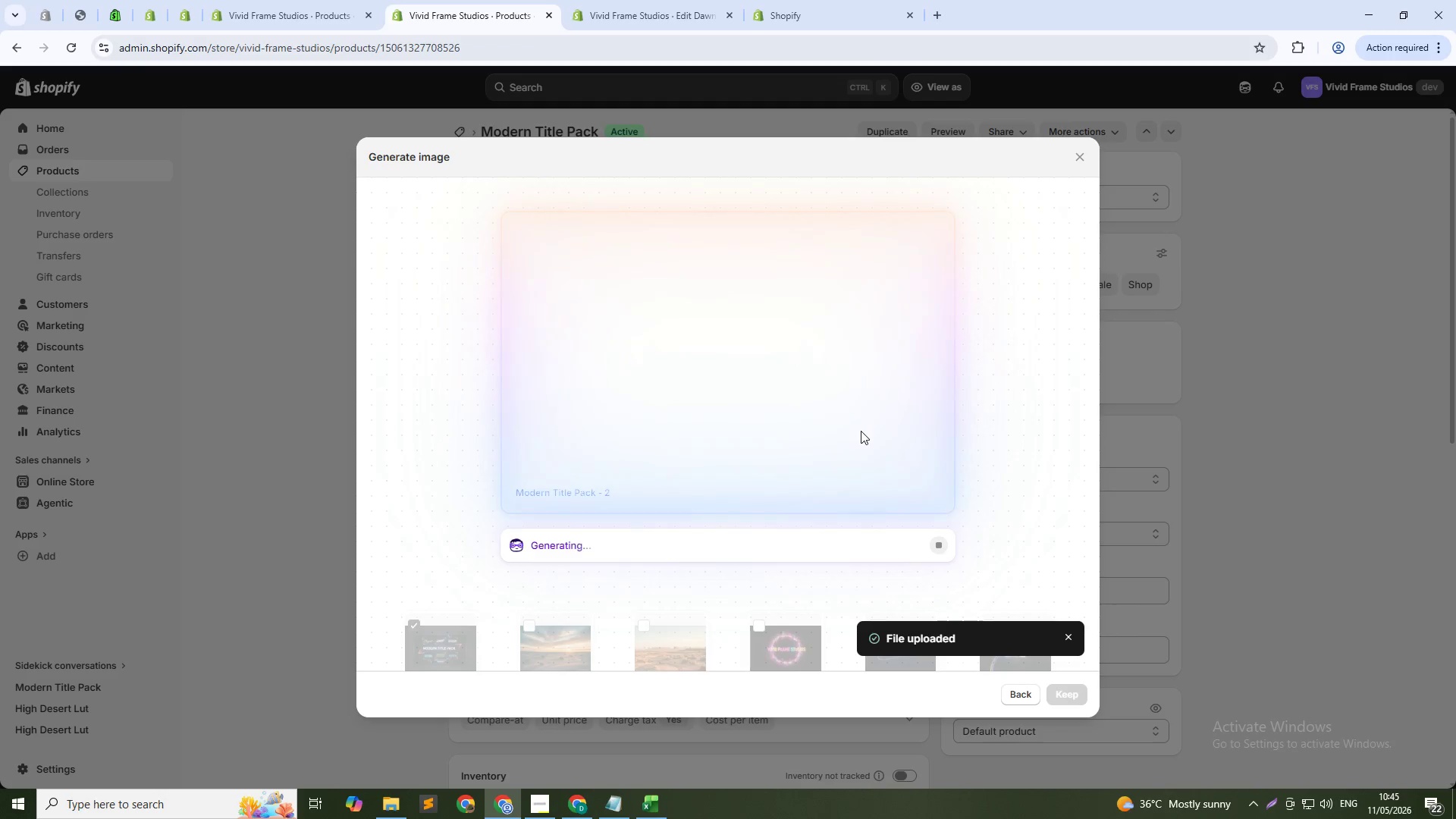 
scroll: coordinate [1037, 550], scroll_direction: none, amount: 0.0
 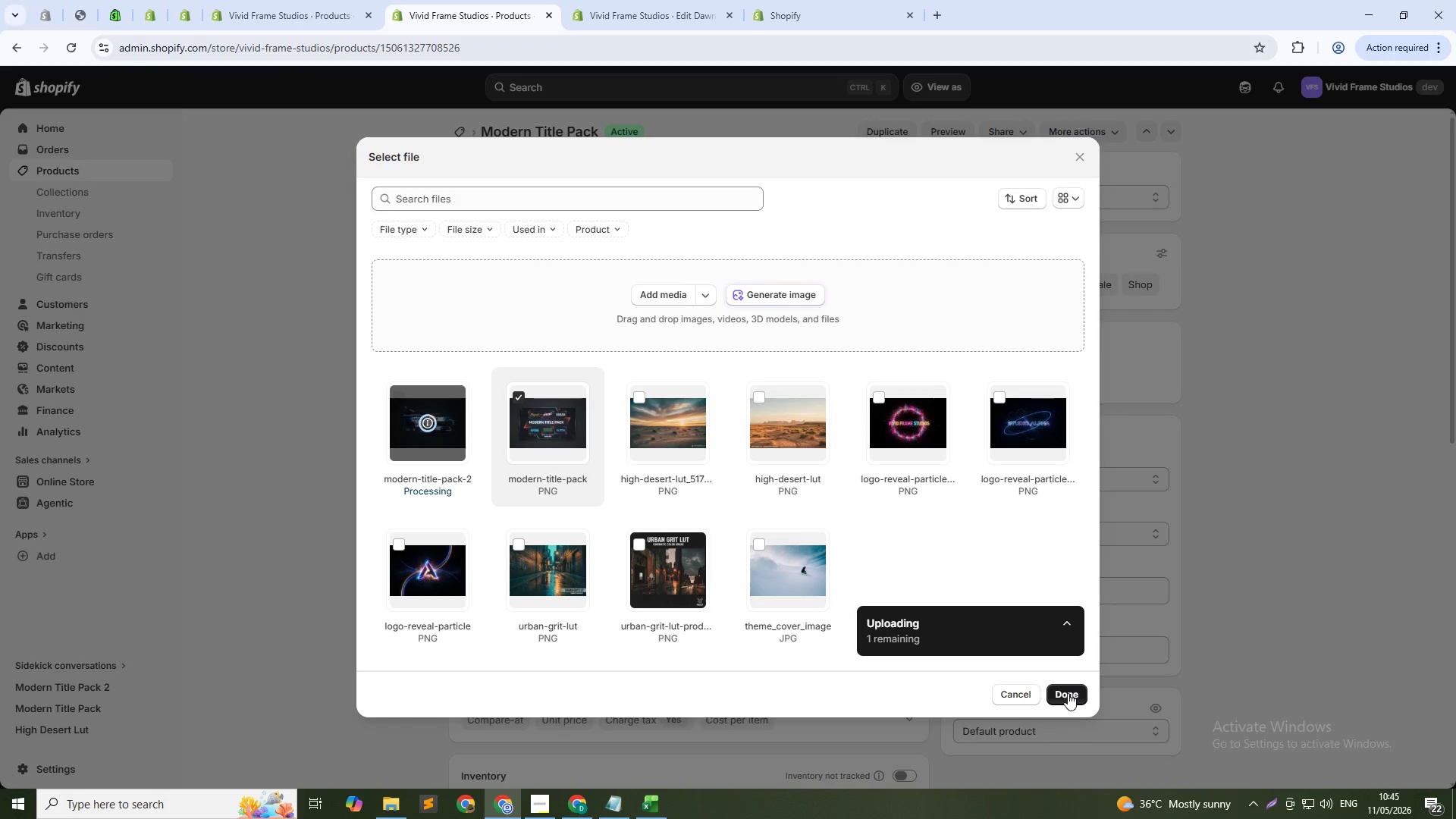 
wait(33.63)
 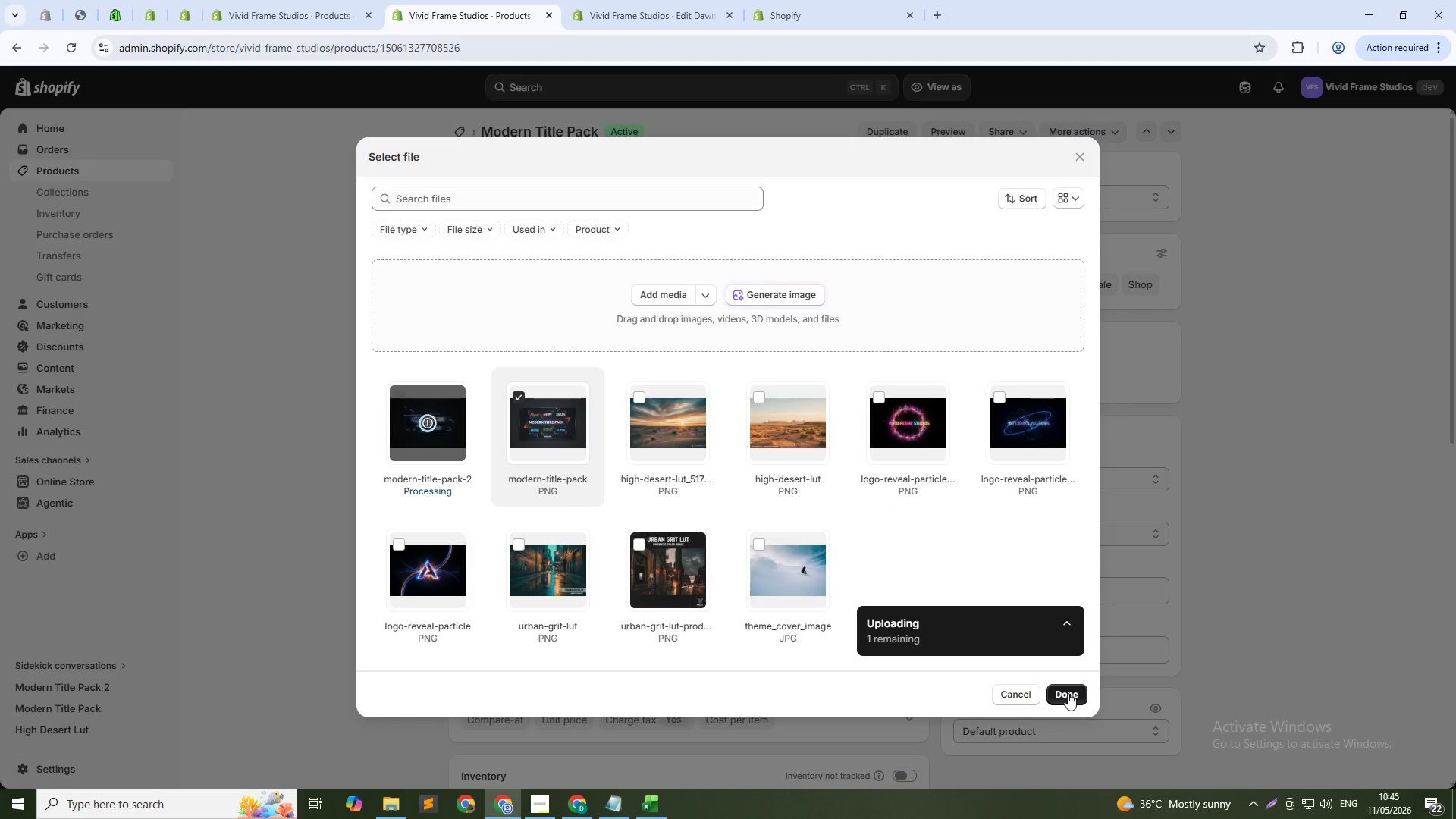 
left_click([1068, 693])
 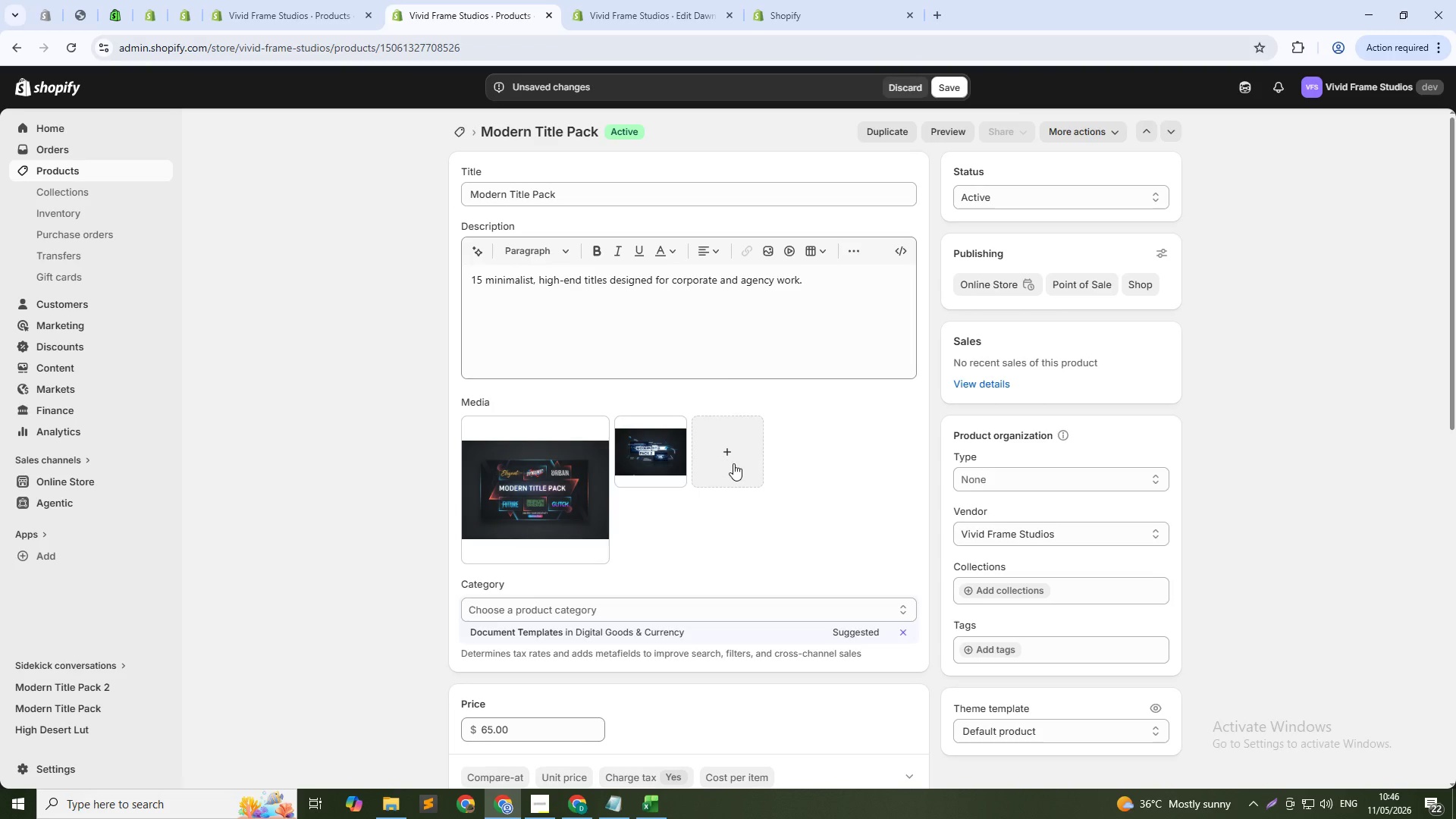 
scroll: coordinate [767, 604], scroll_direction: down, amount: 6.0
 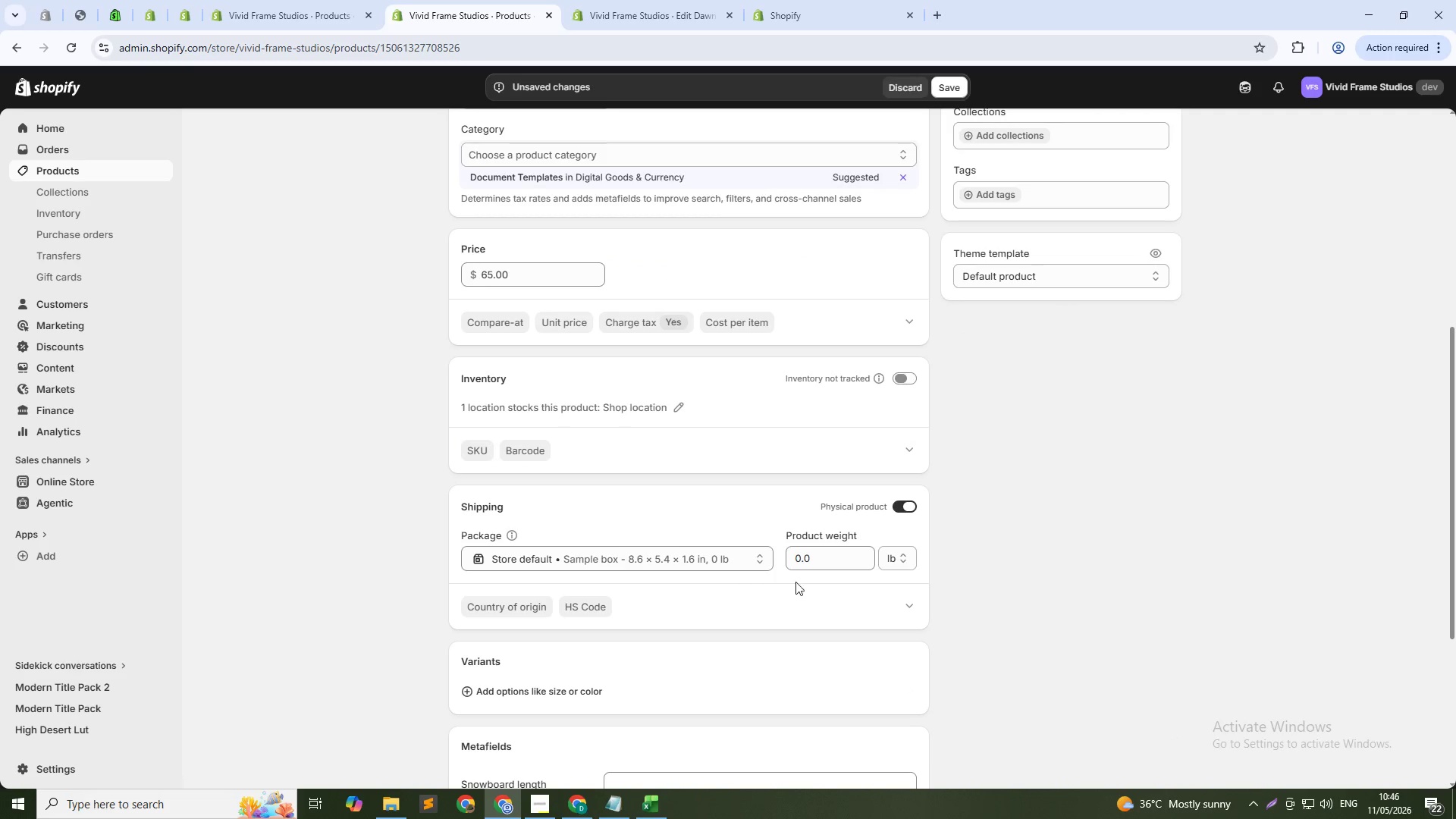 
scroll: coordinate [977, 438], scroll_direction: up, amount: 9.0
 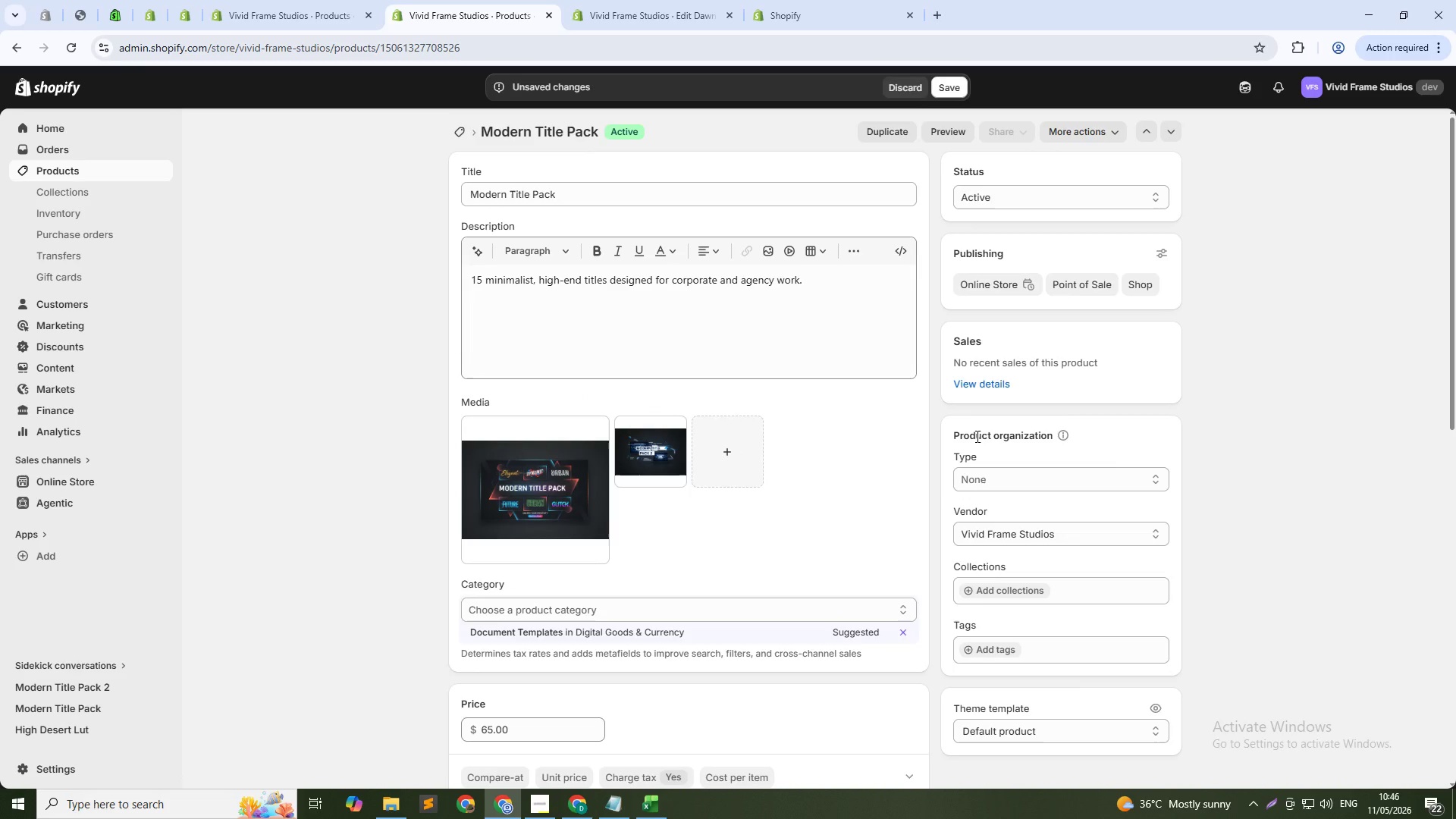 
wait(25.1)
 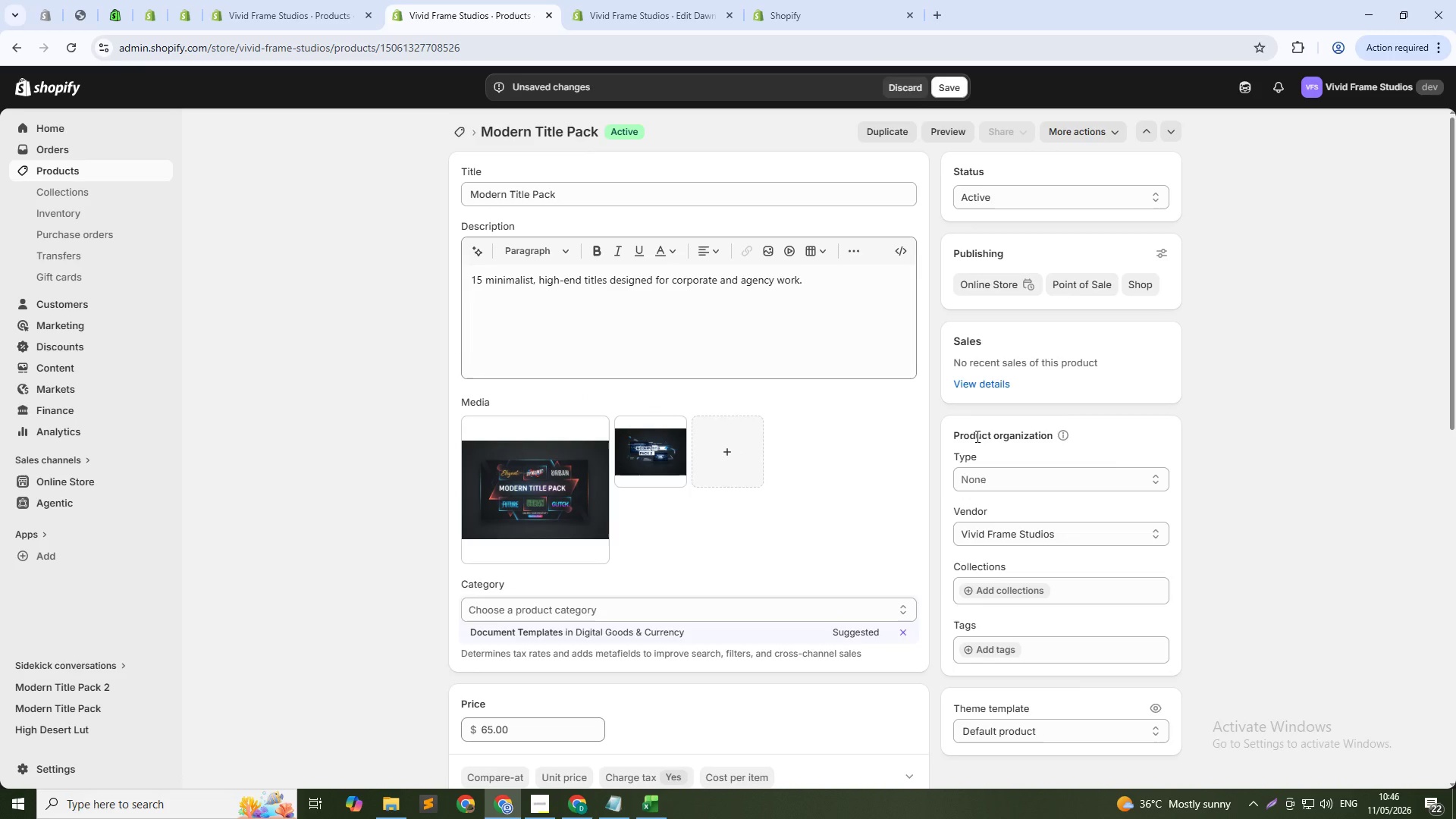 
left_click([1112, 481])
 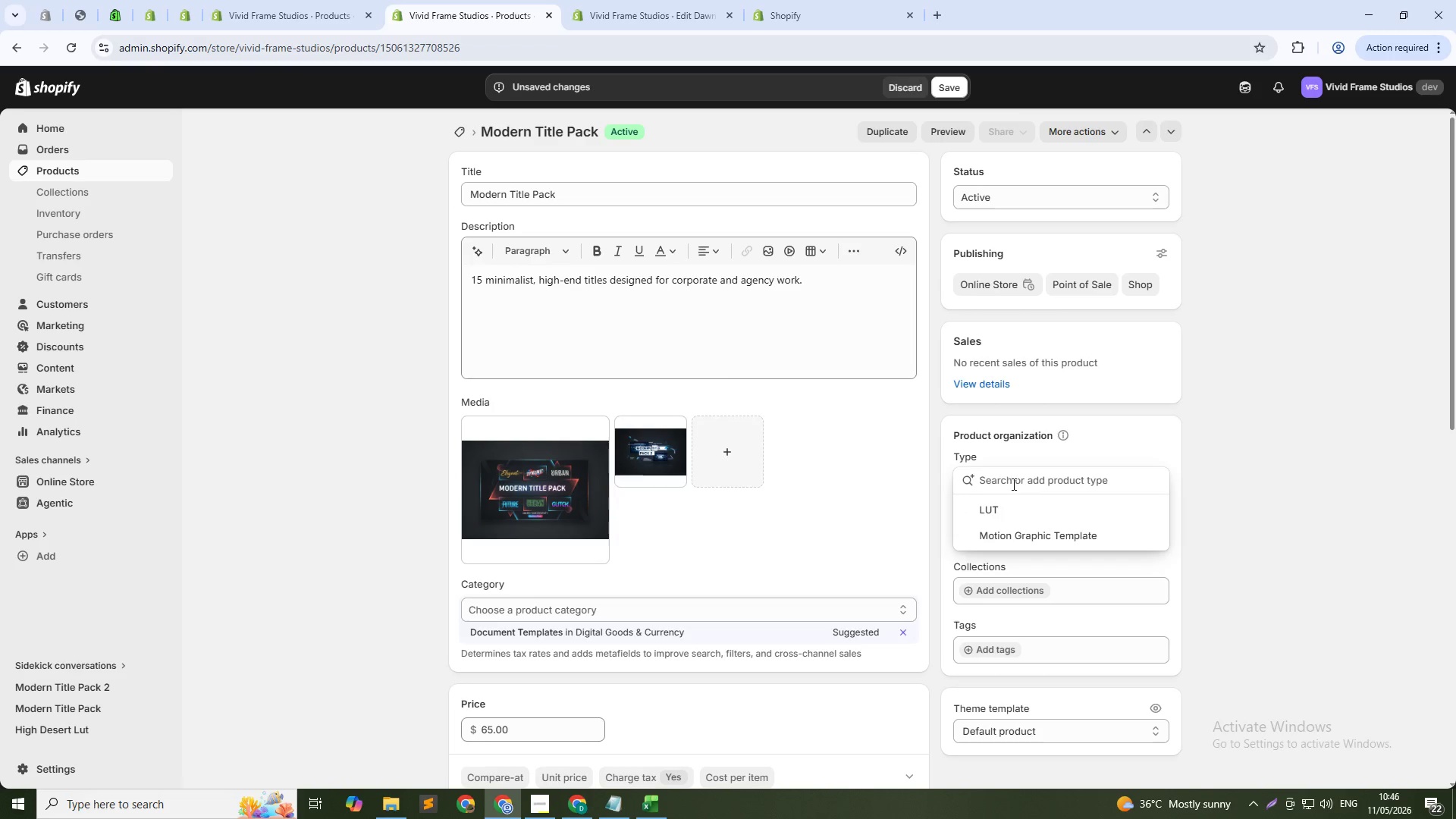 
left_click([1012, 482])
 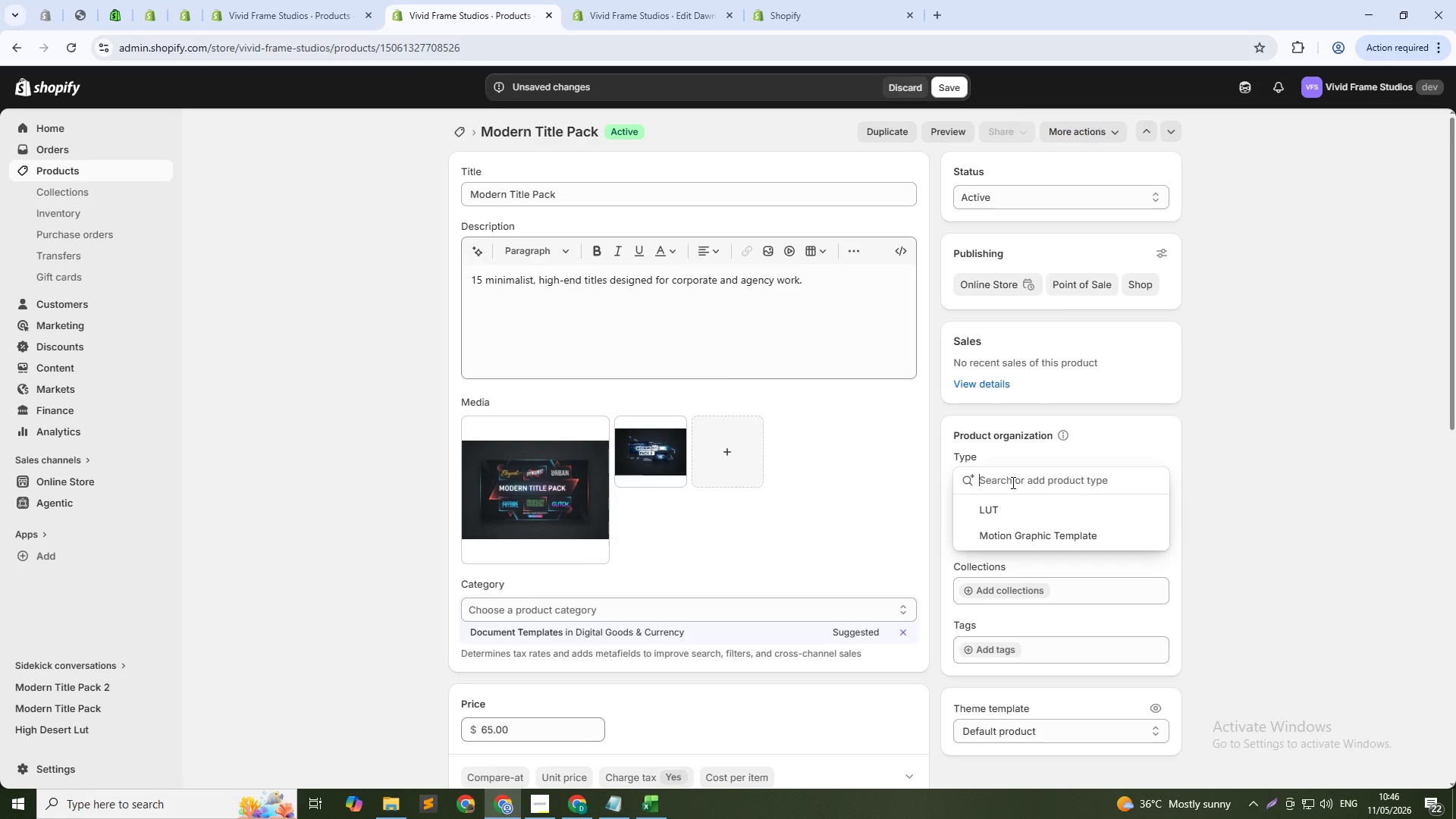 
type(Mo)
 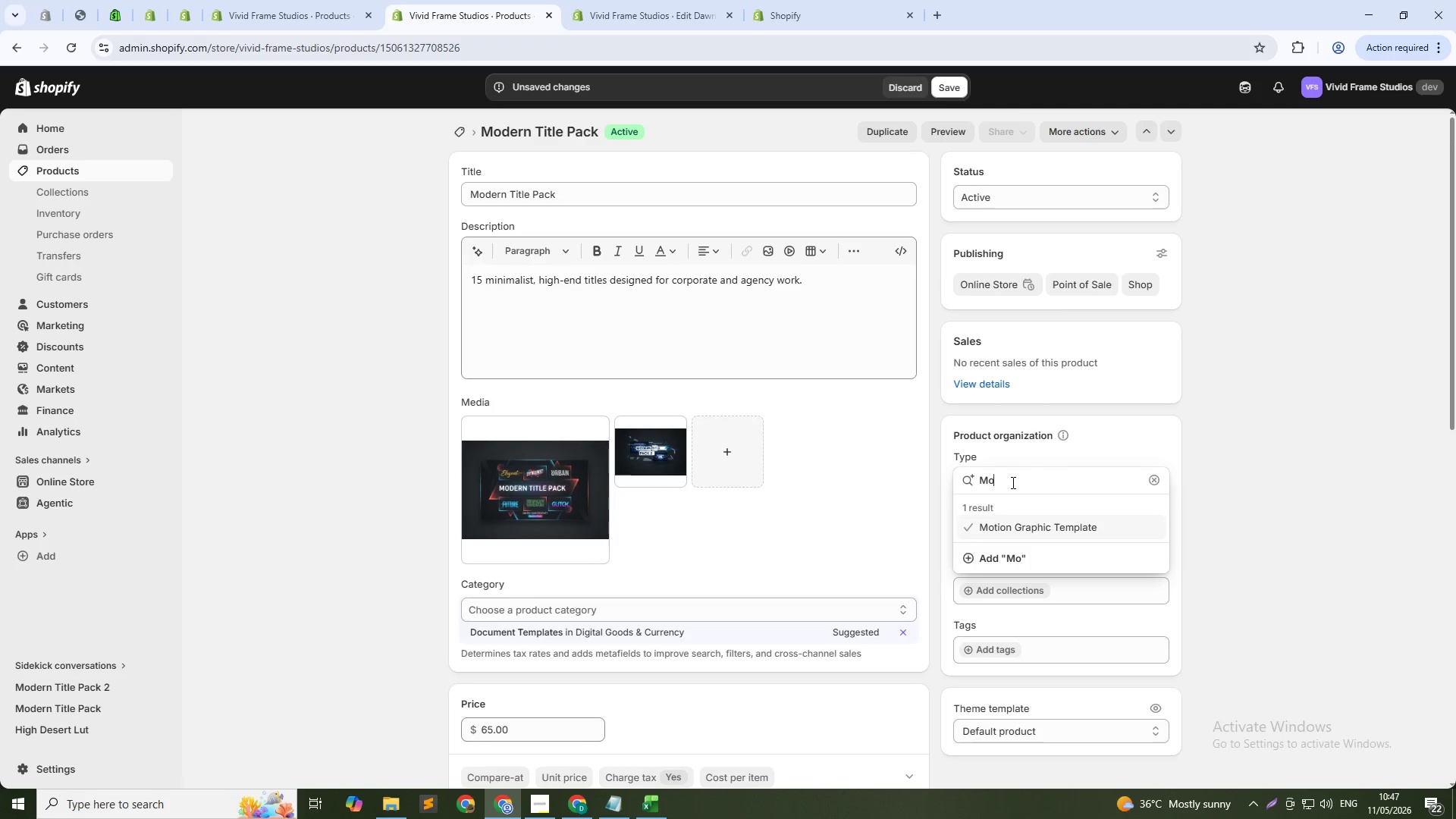 
wait(25.3)
 